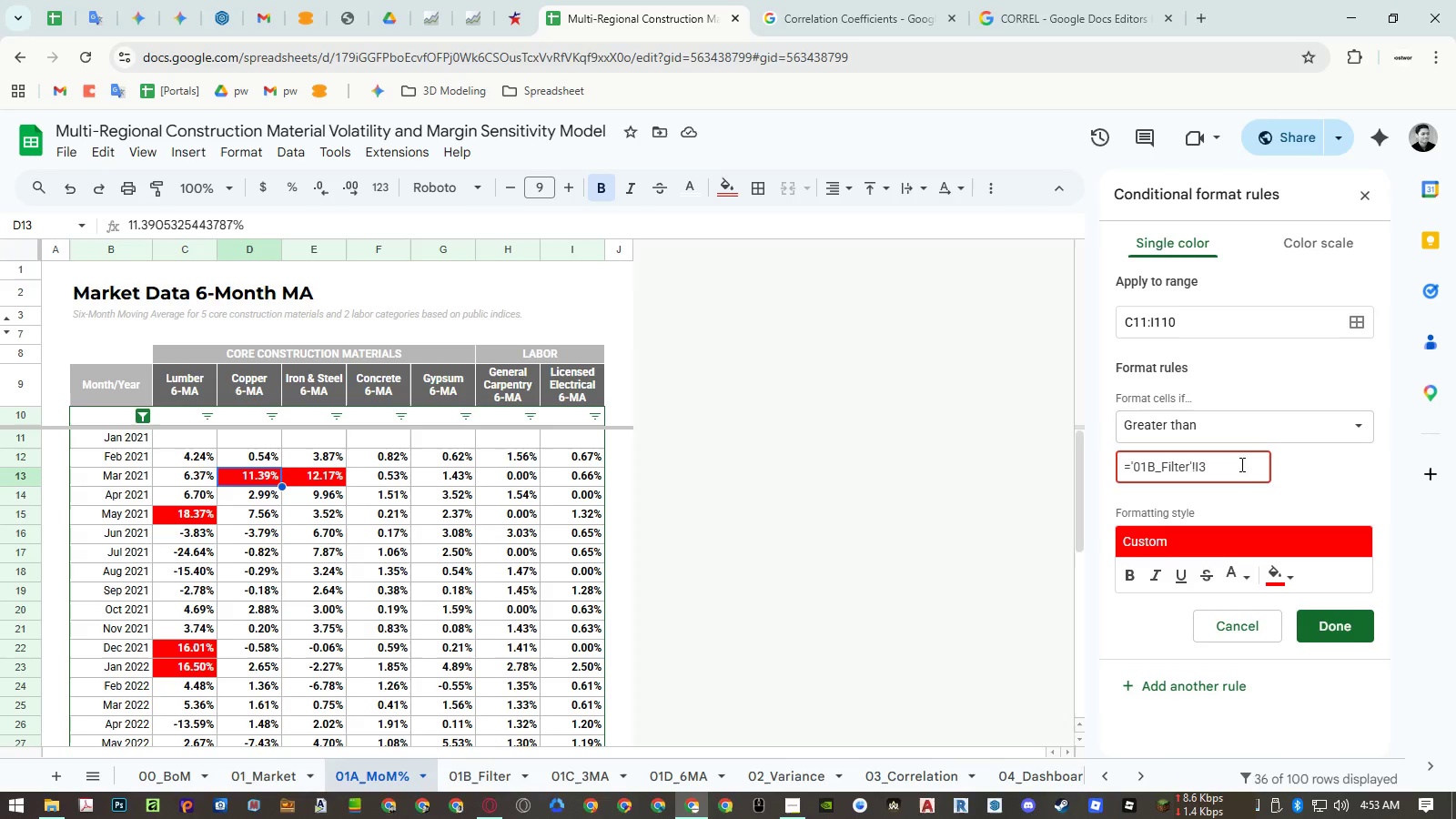 
wait(8.06)
 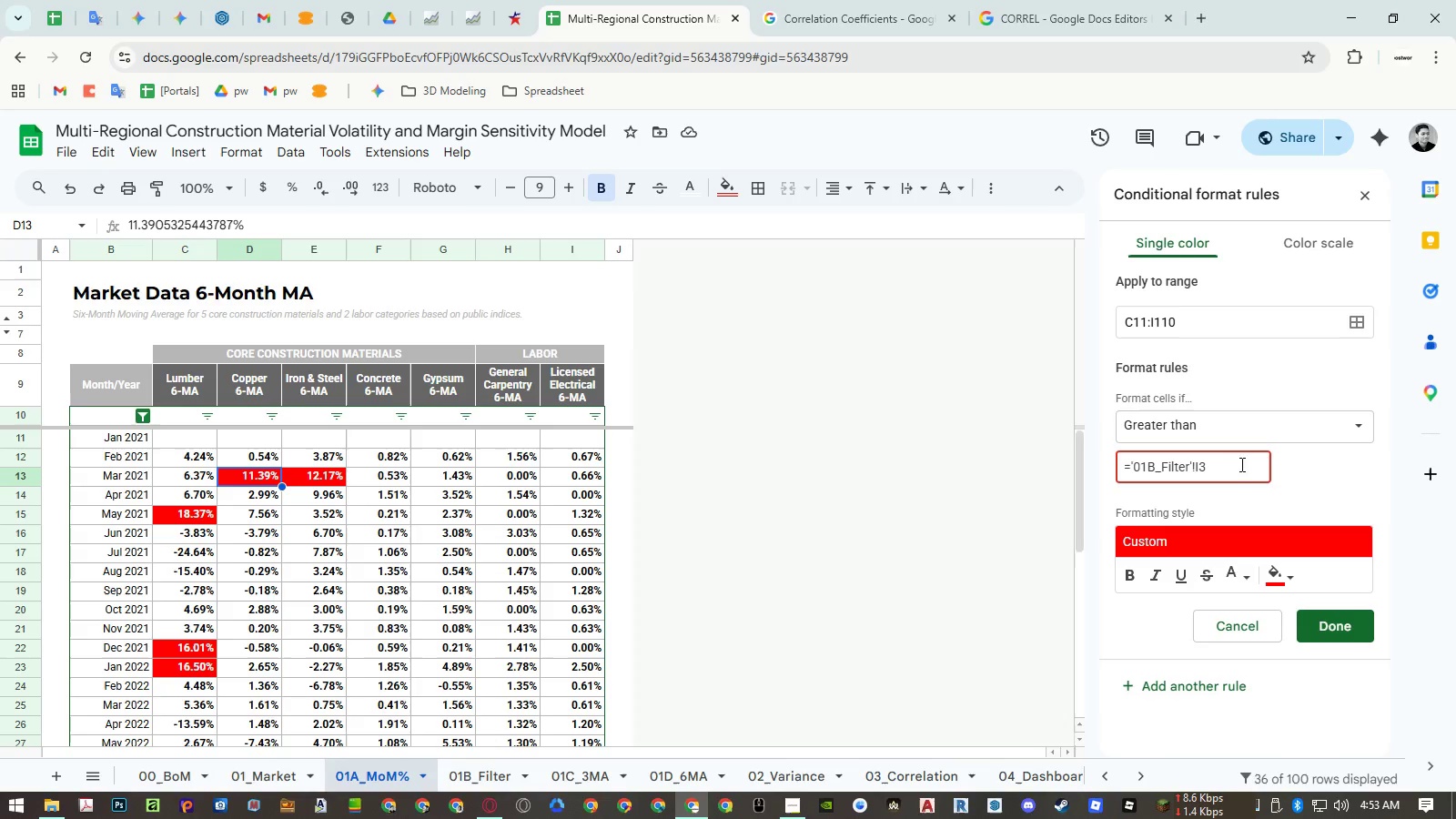 
key(ArrowLeft)
 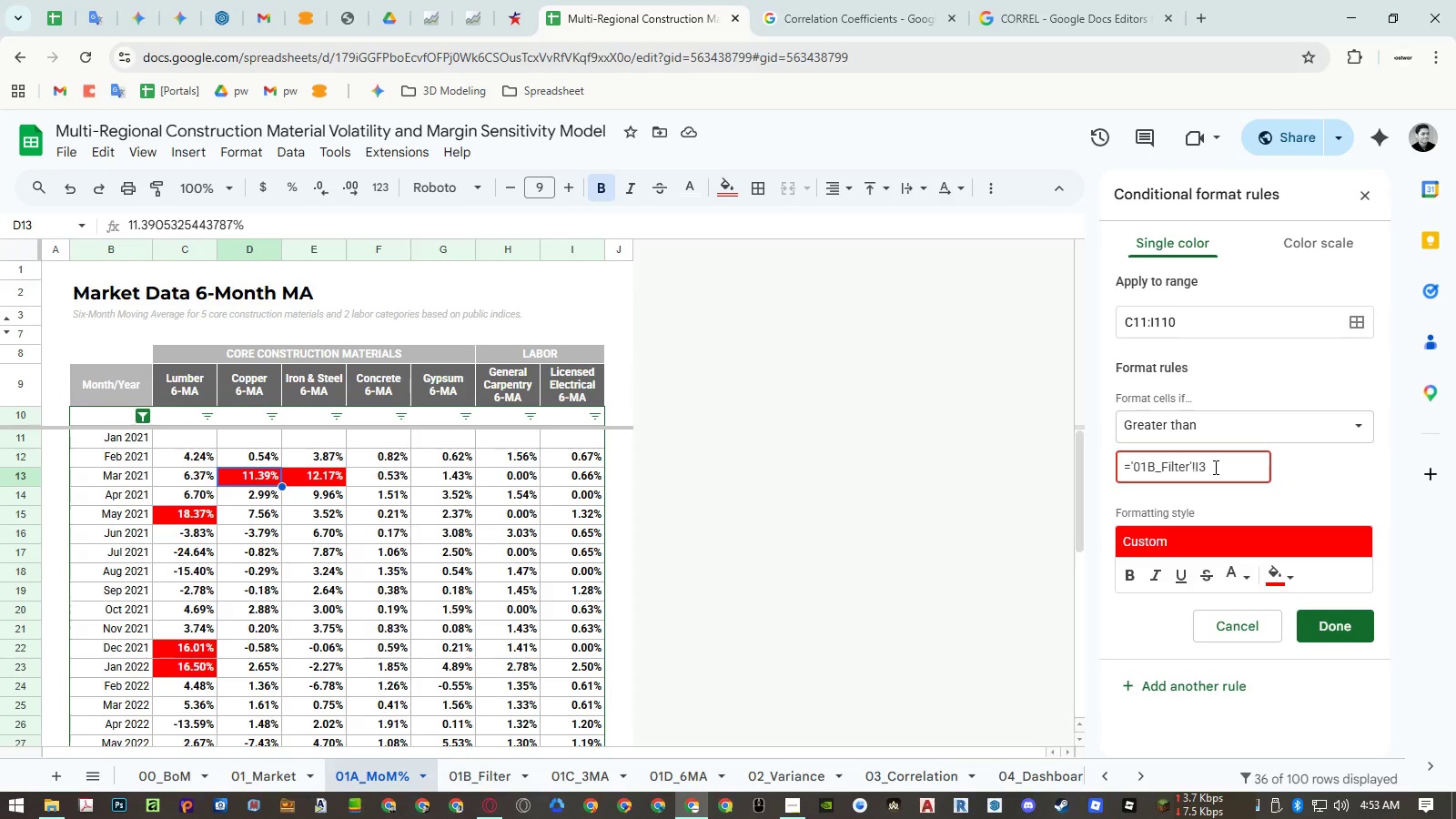 
key(Shift+4)
 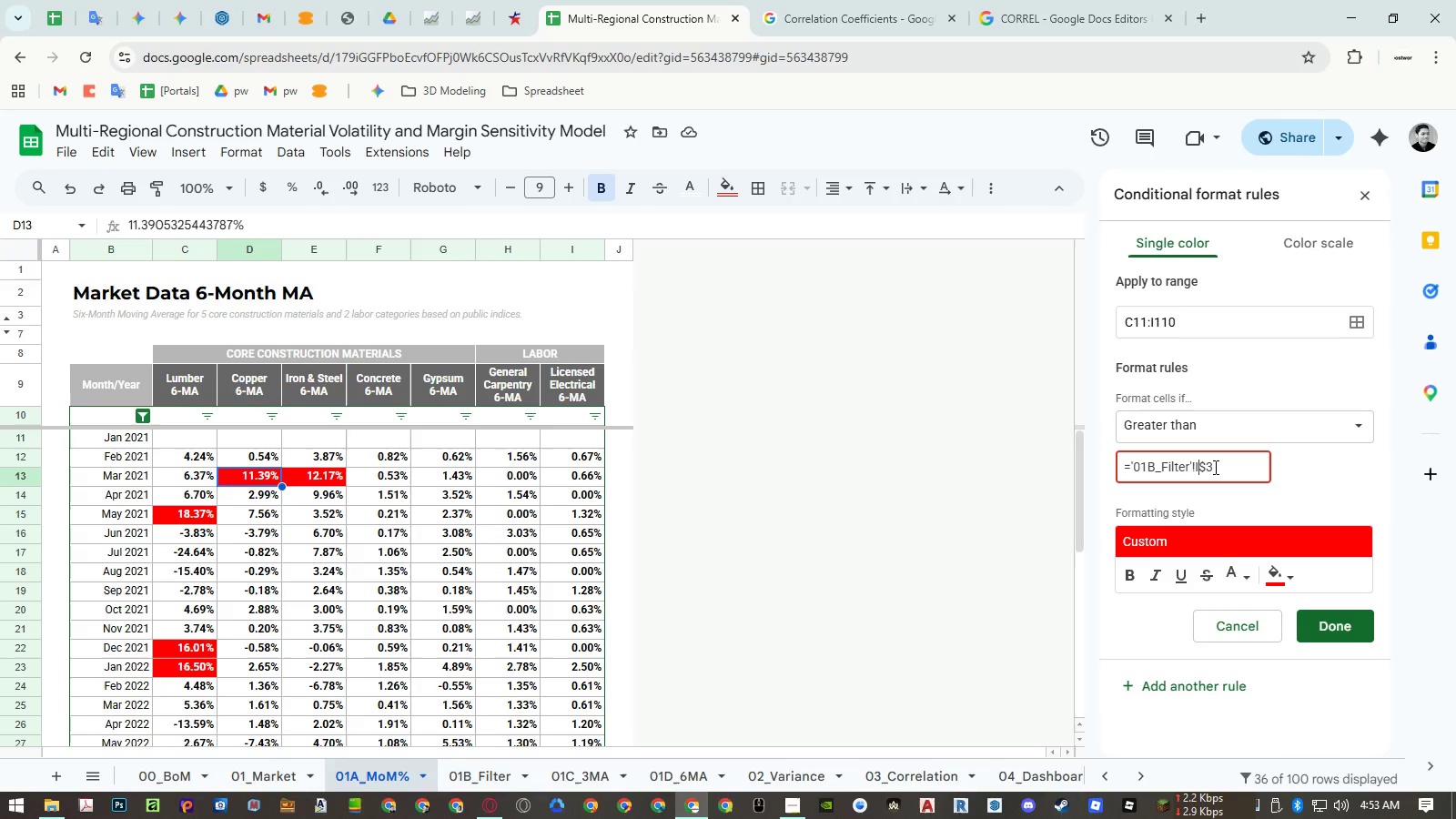 
key(ArrowLeft)
 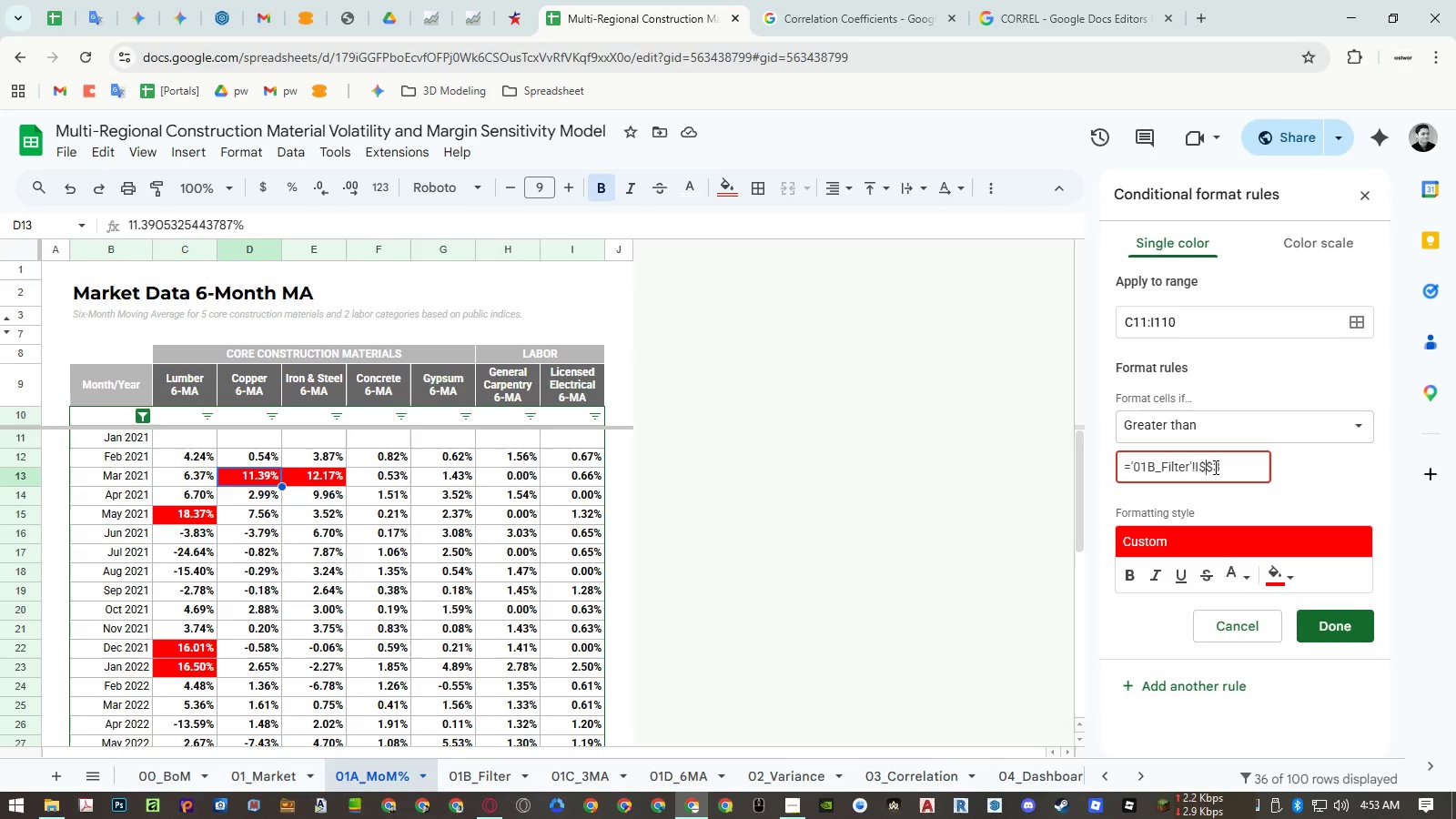 
key(Shift+ShiftLeft)
 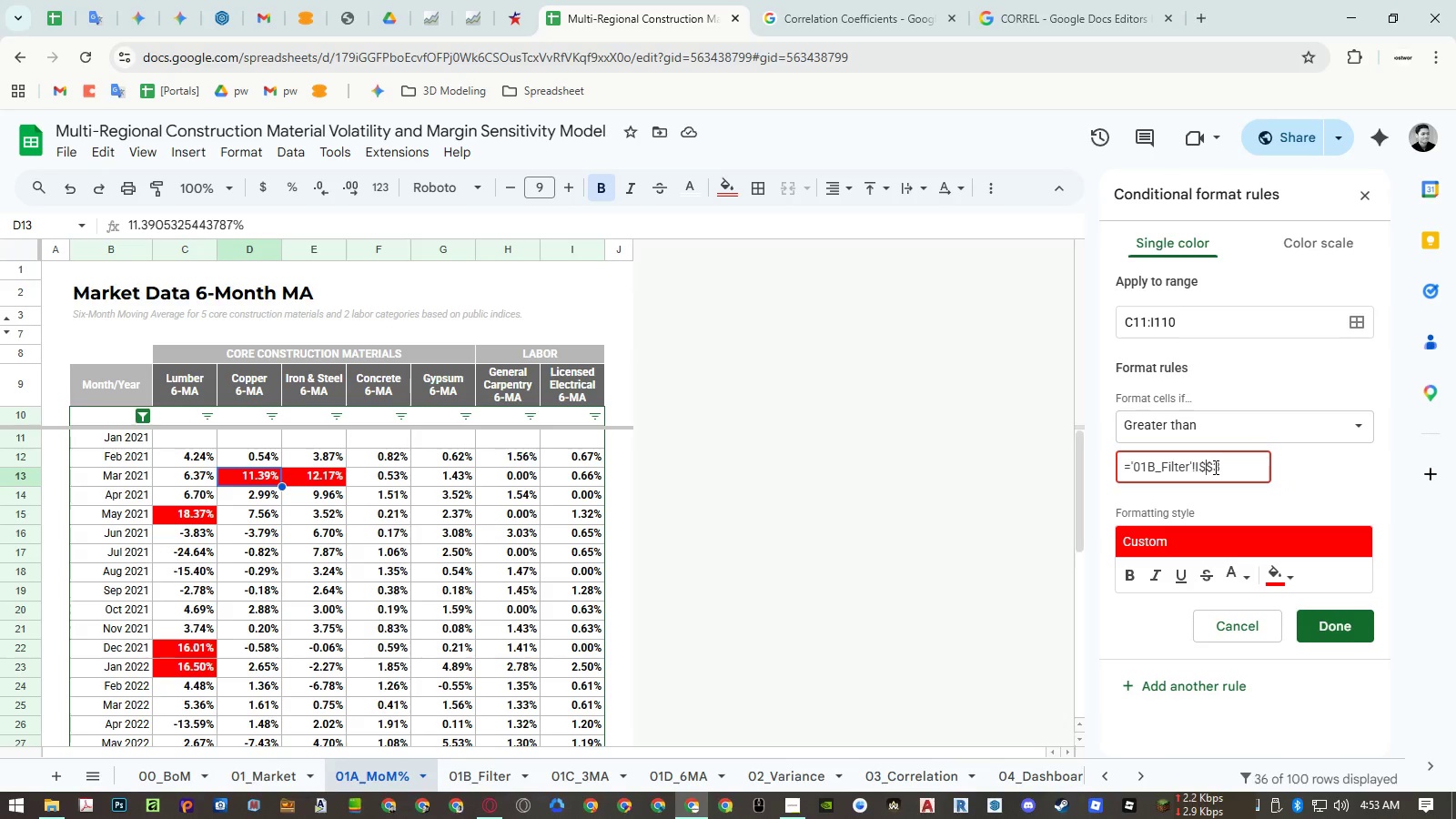 
key(Shift+4)
 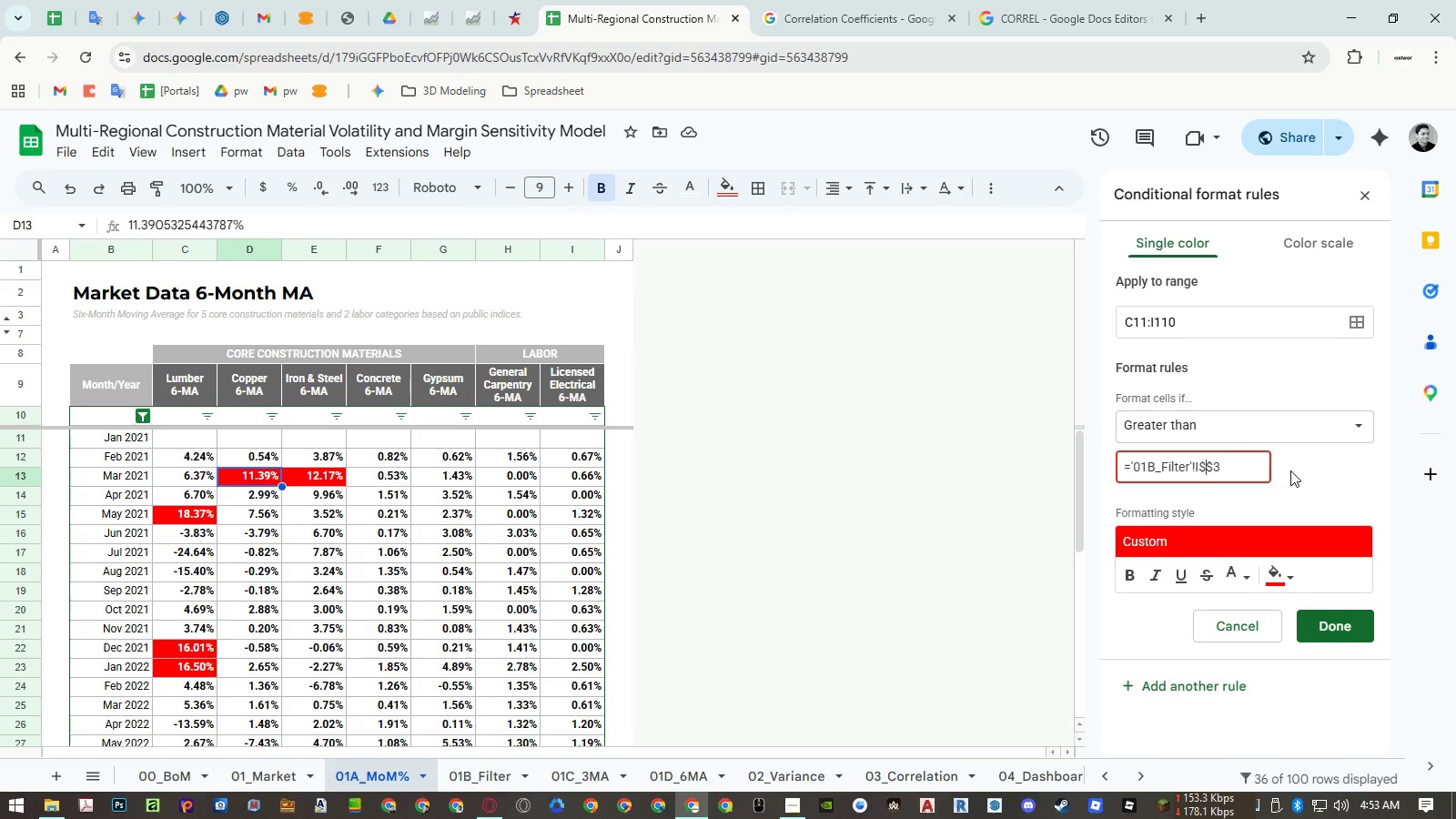 
key(Backspace)
 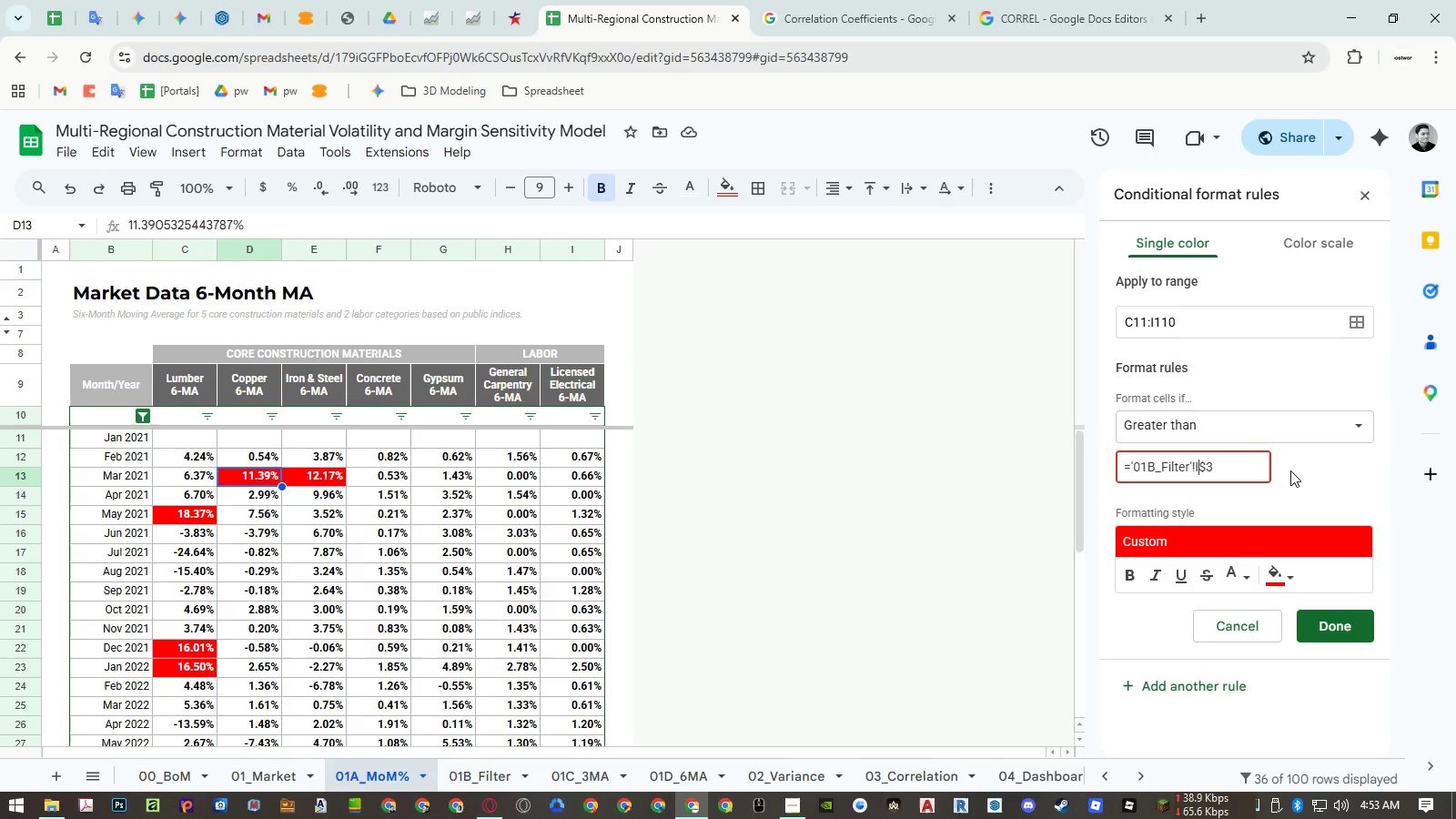 
key(ArrowLeft)
 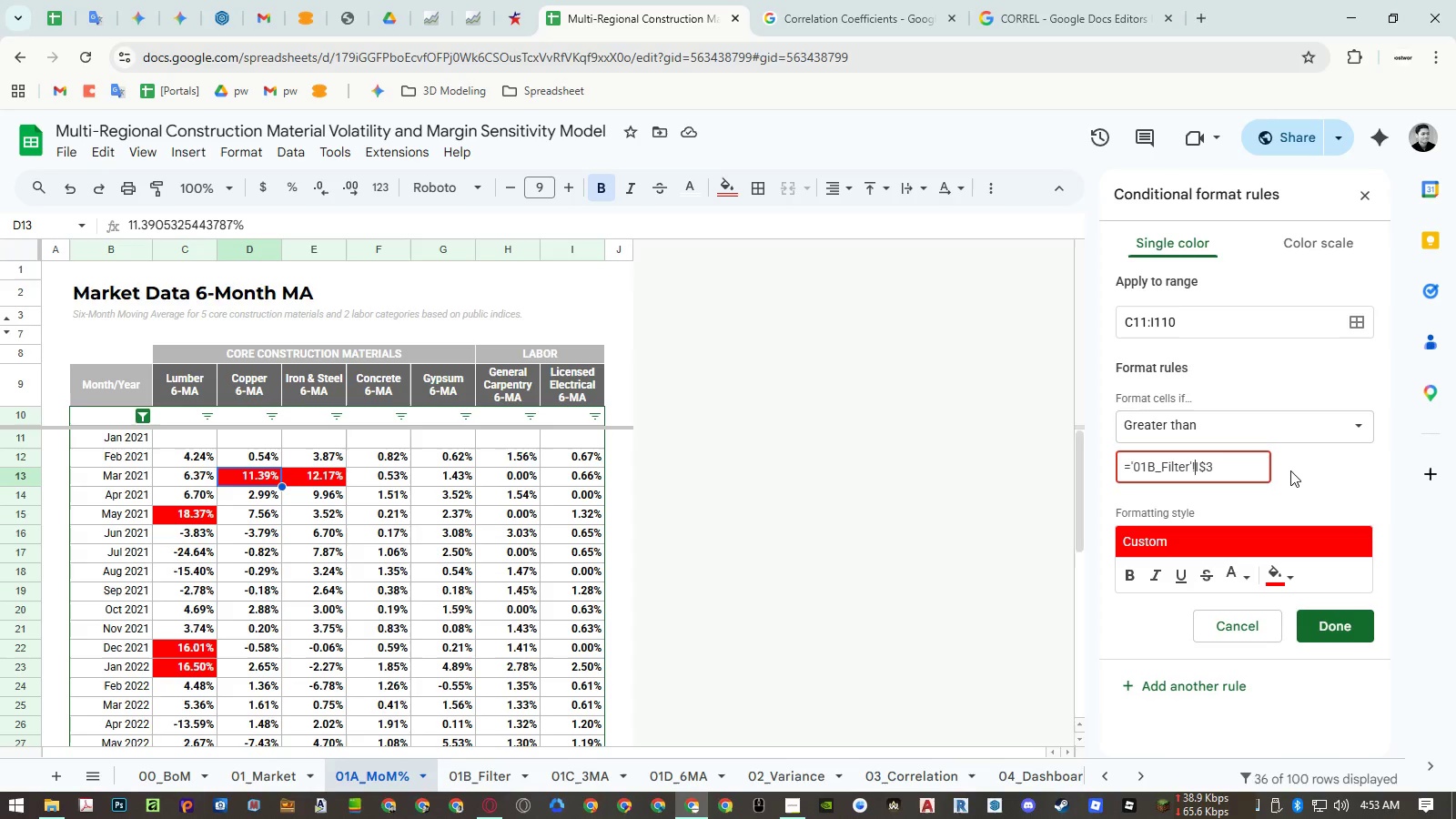 
key(Shift+ShiftLeft)
 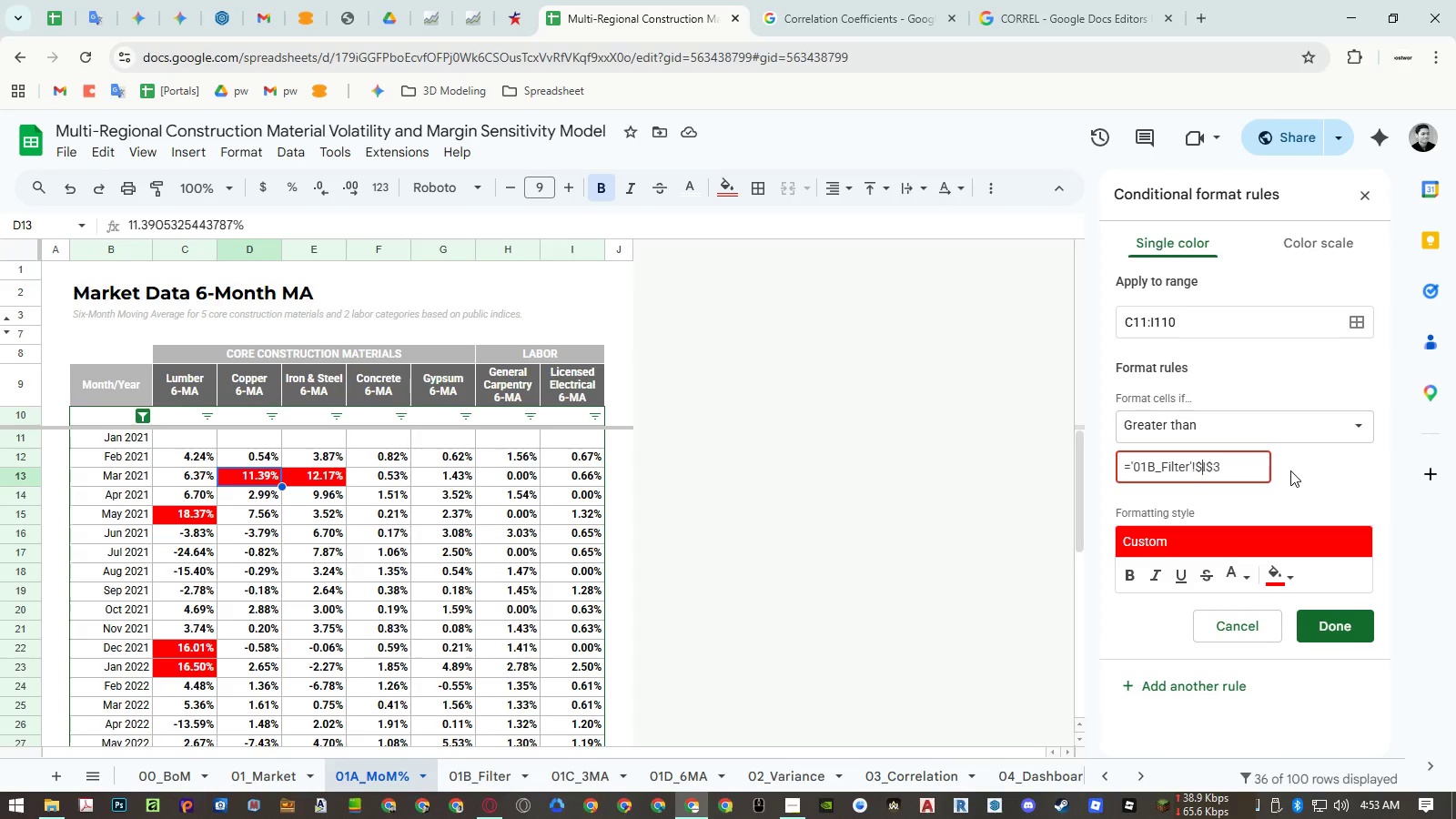 
key(Shift+4)
 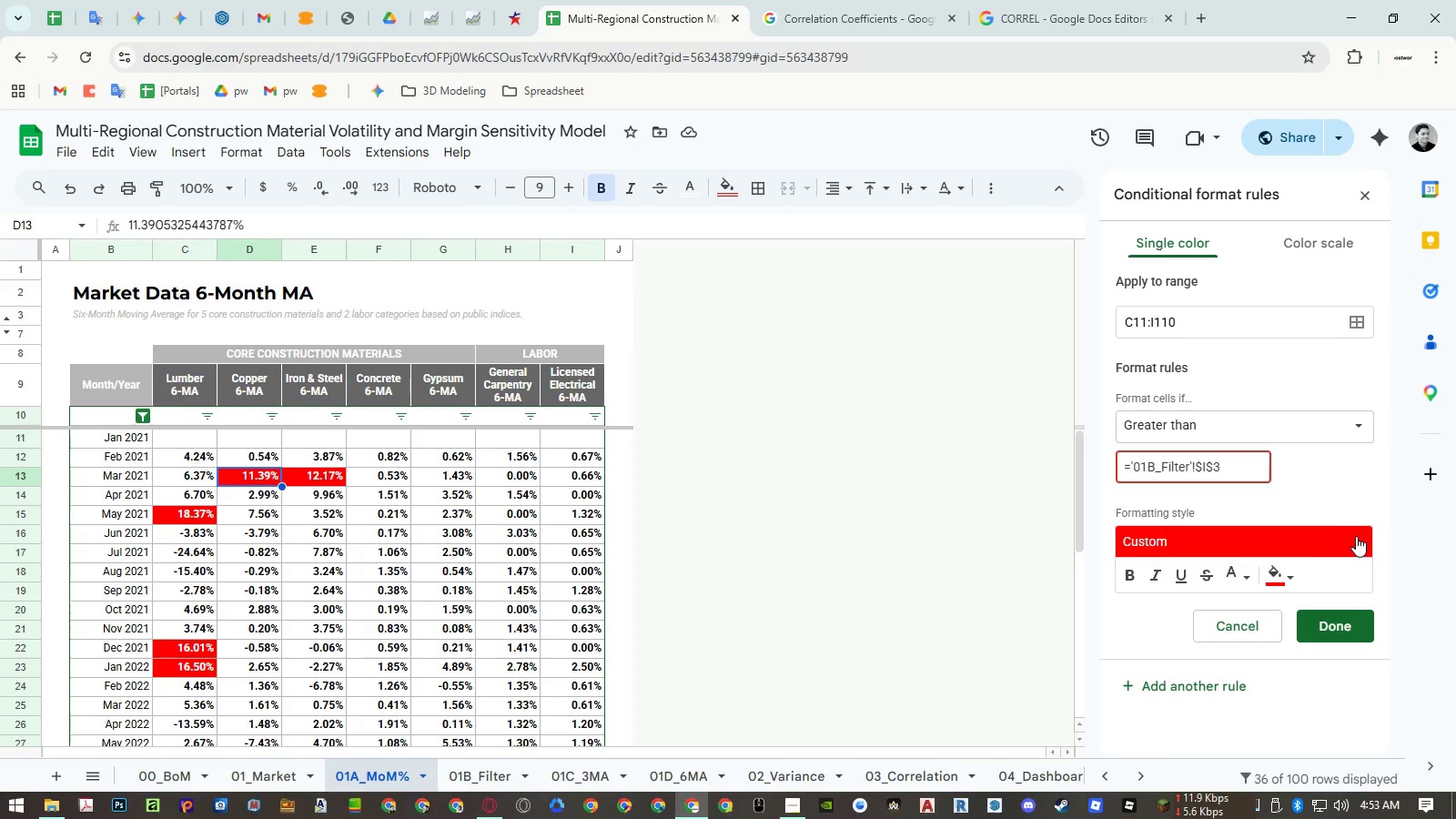 
left_click([1348, 499])
 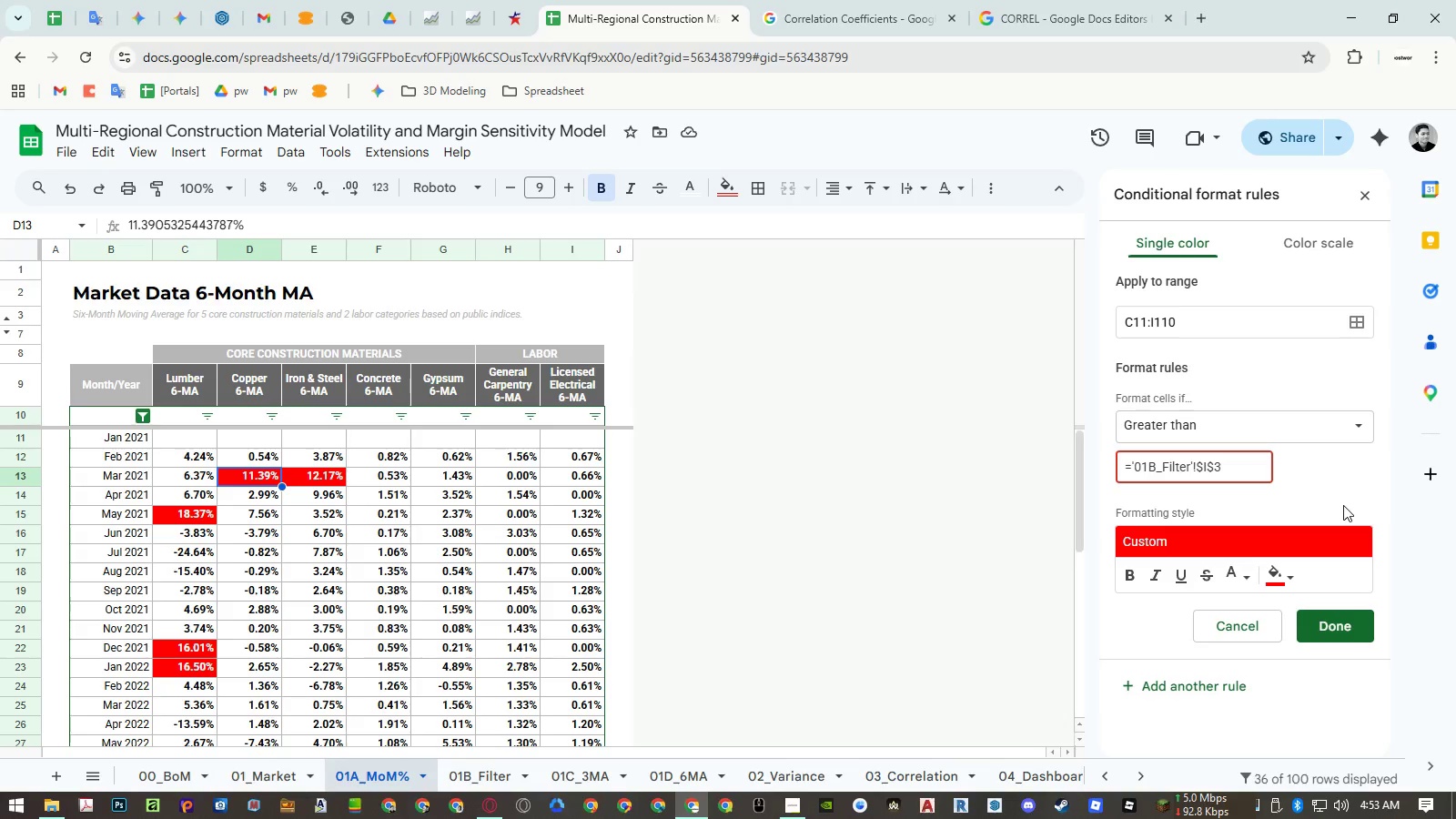 
key(Control+ControlLeft)
 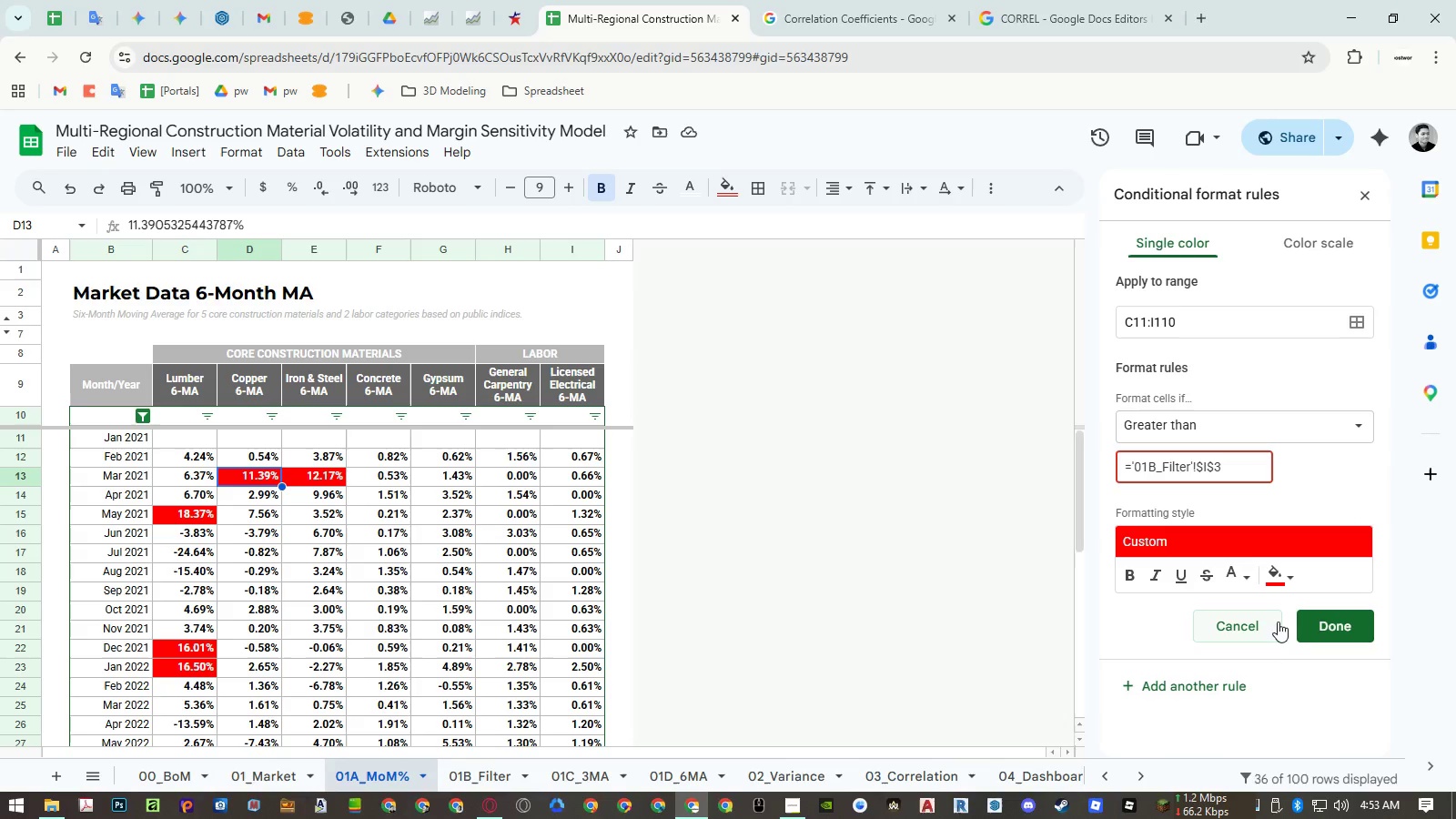 
left_click([1273, 624])
 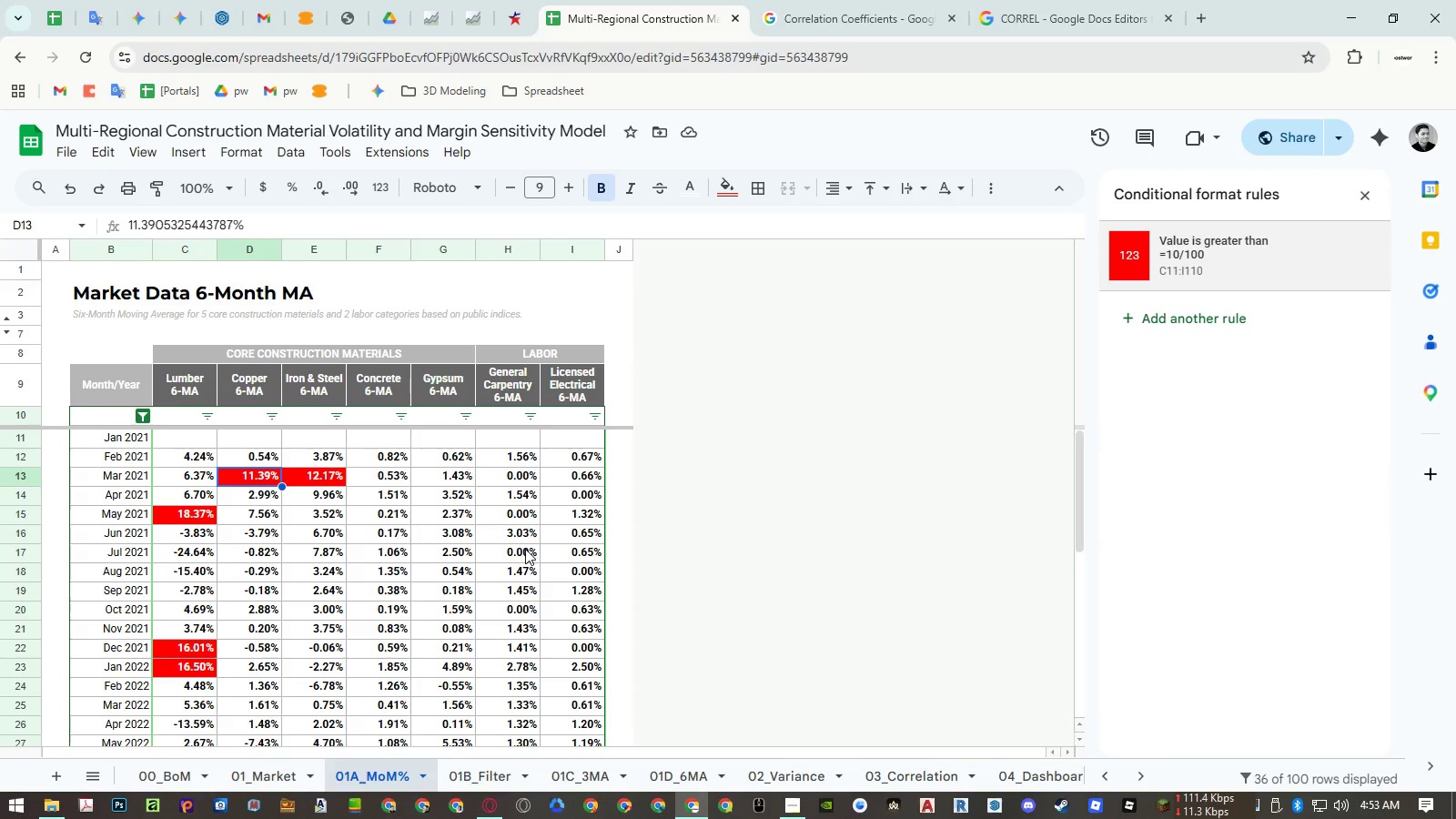 
wait(8.11)
 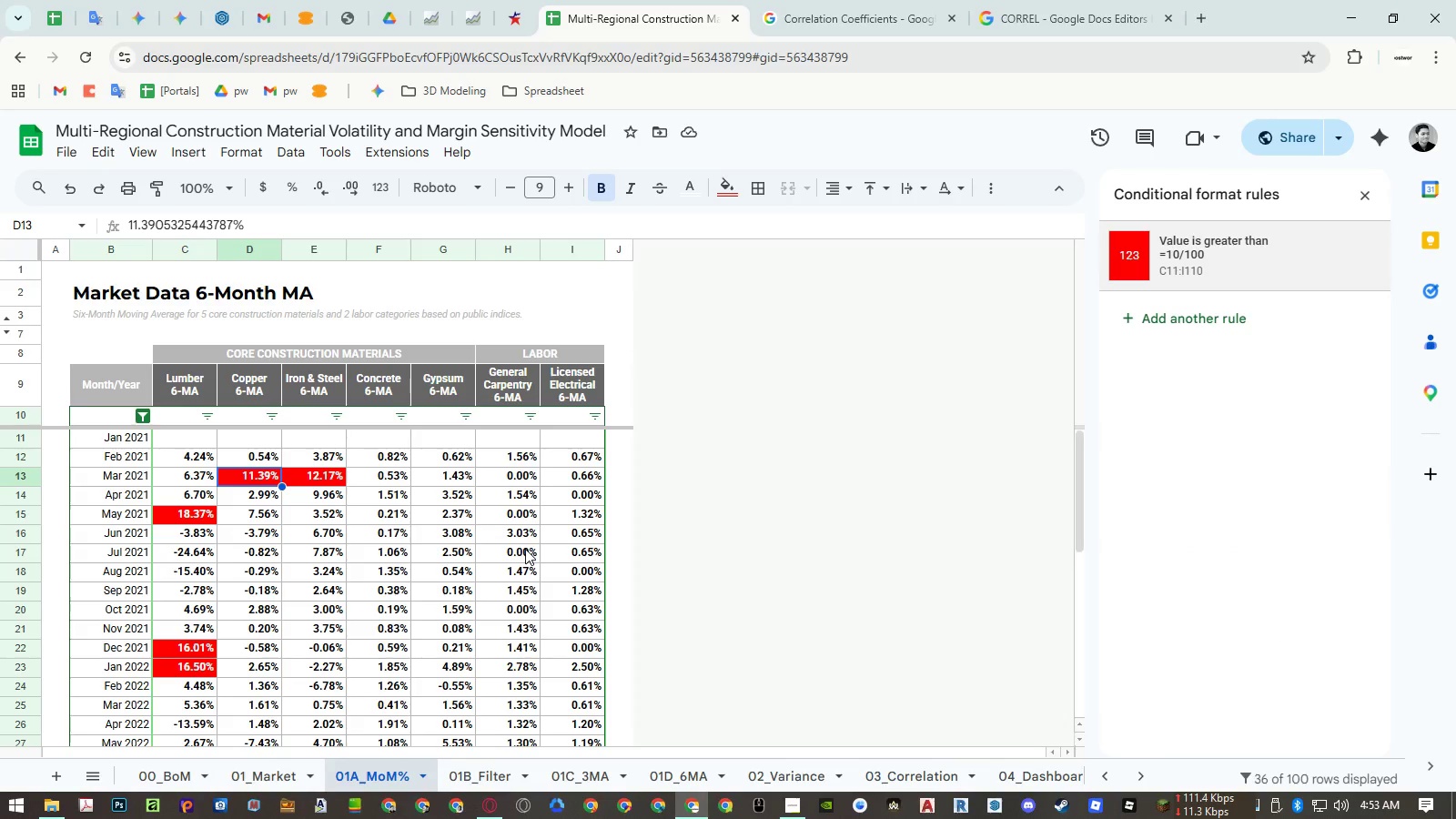 
left_click([481, 767])
 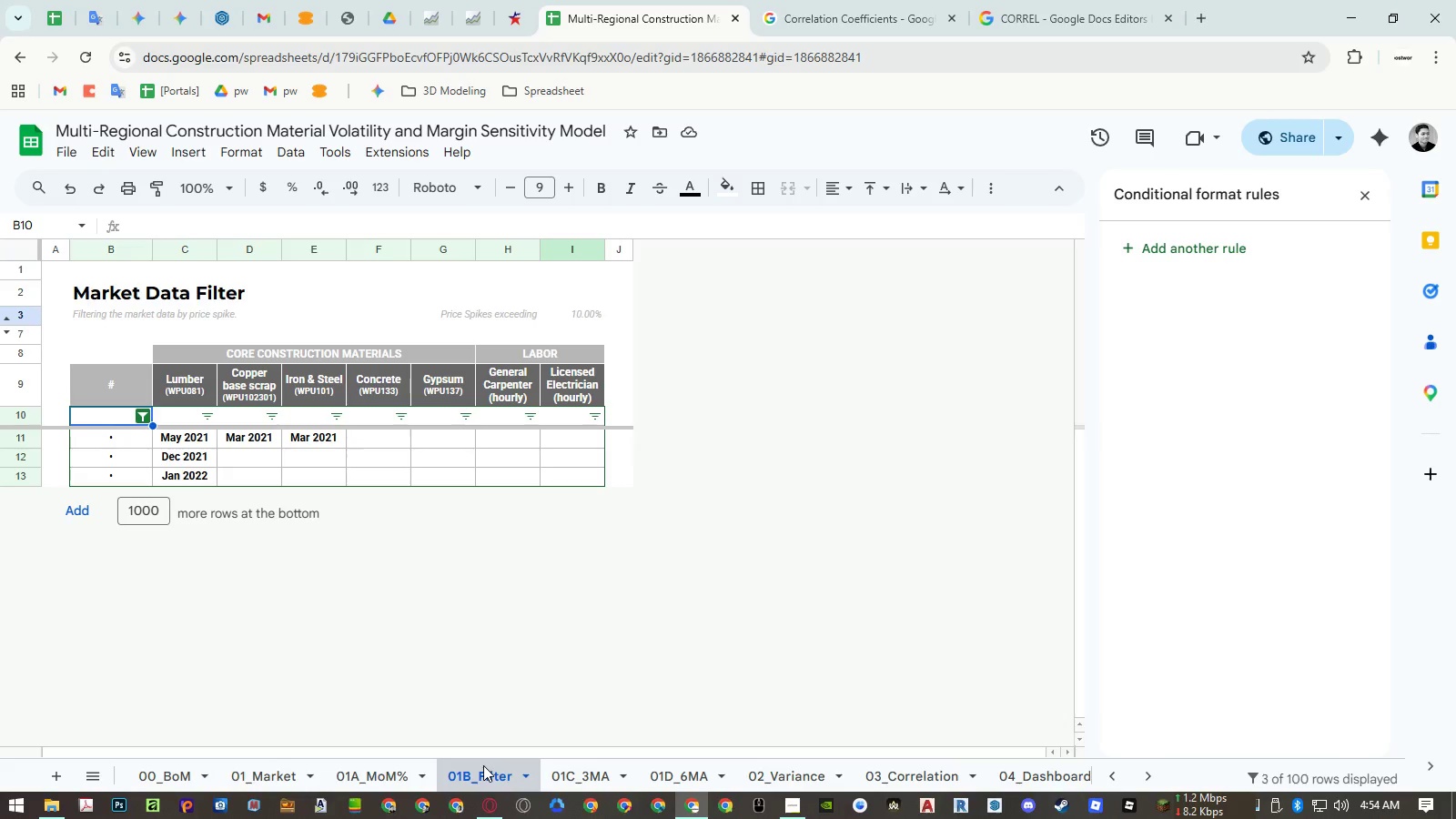 
wait(16.36)
 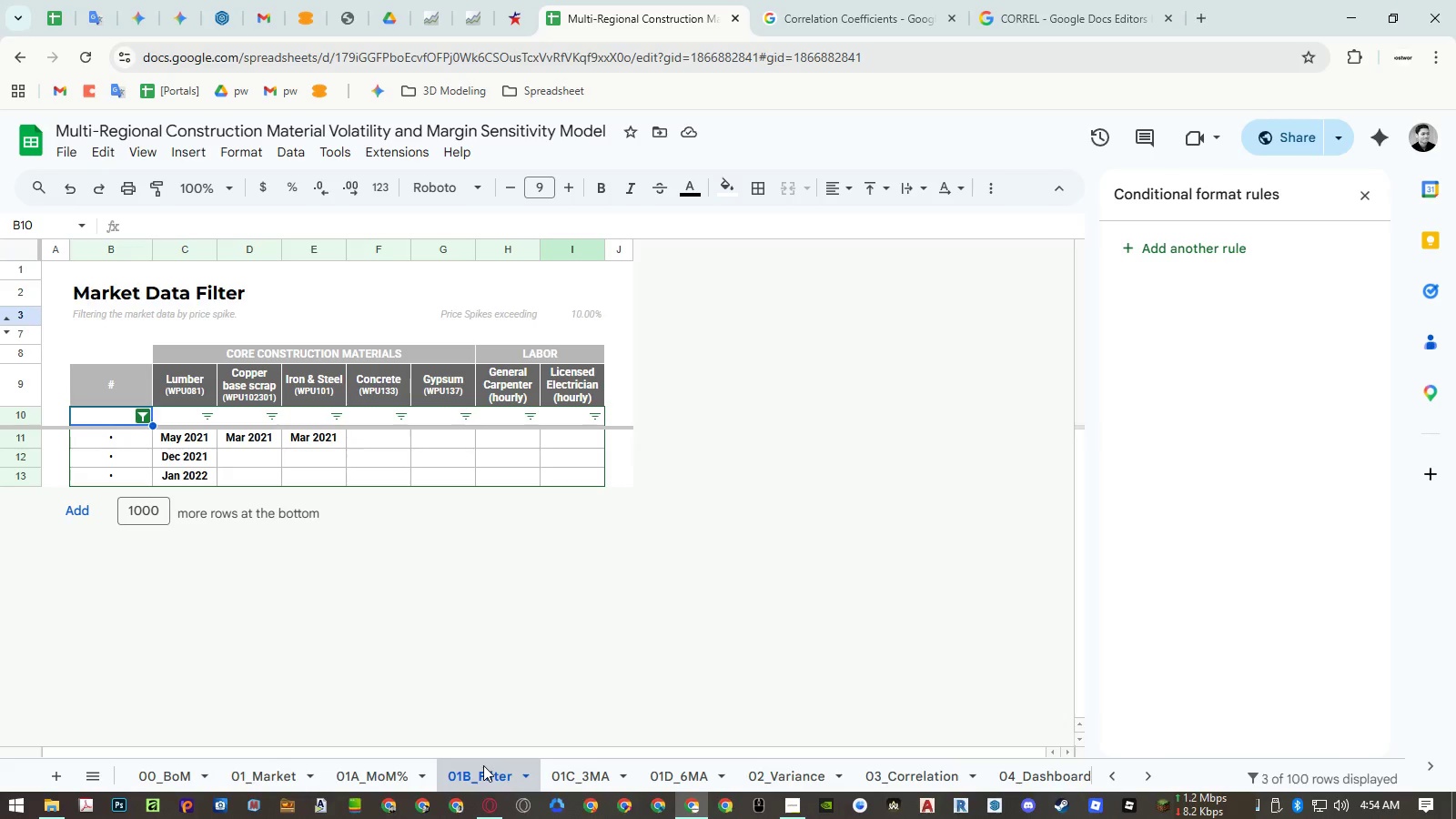 
left_click([890, 771])
 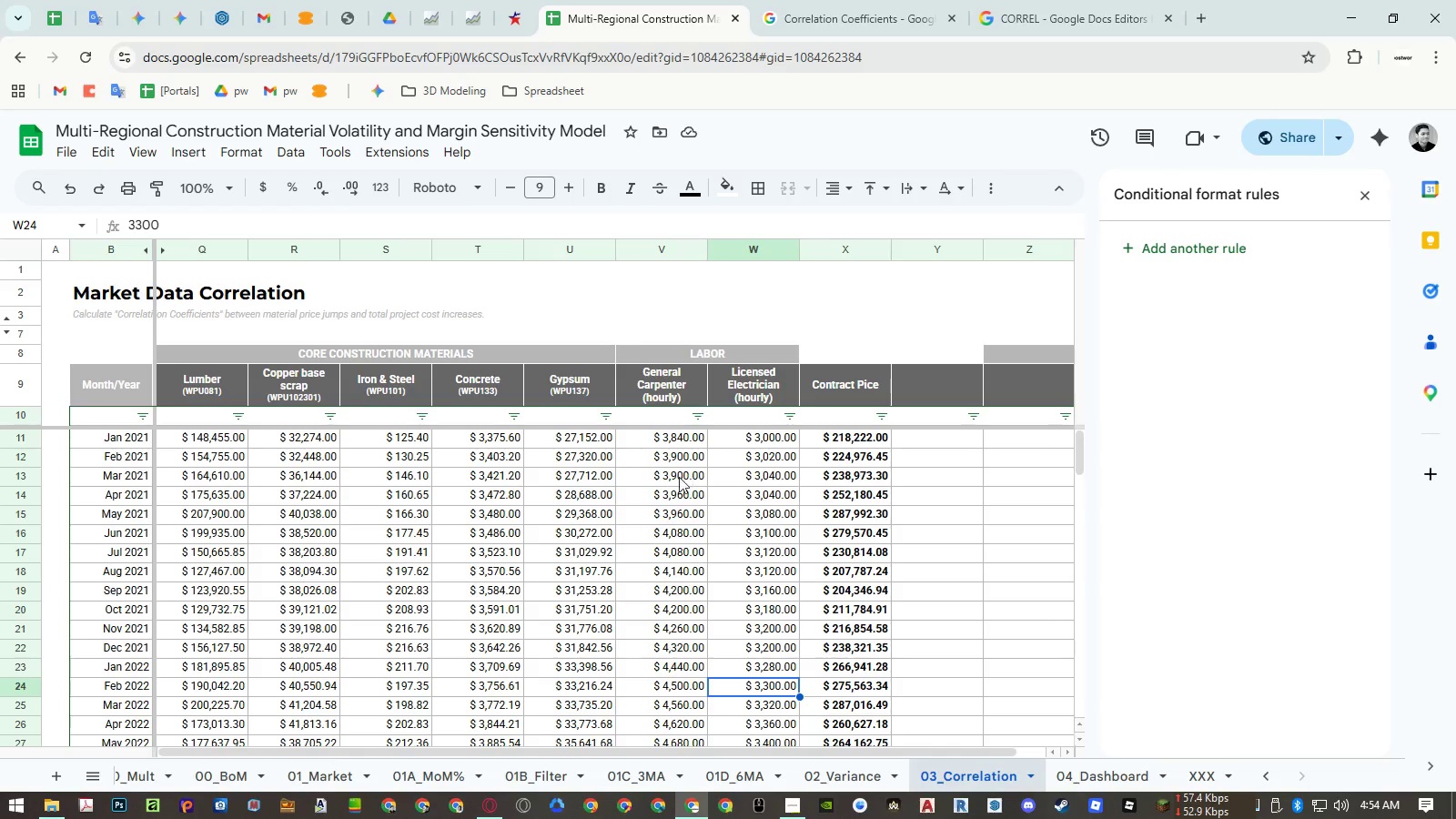 
wait(49.44)
 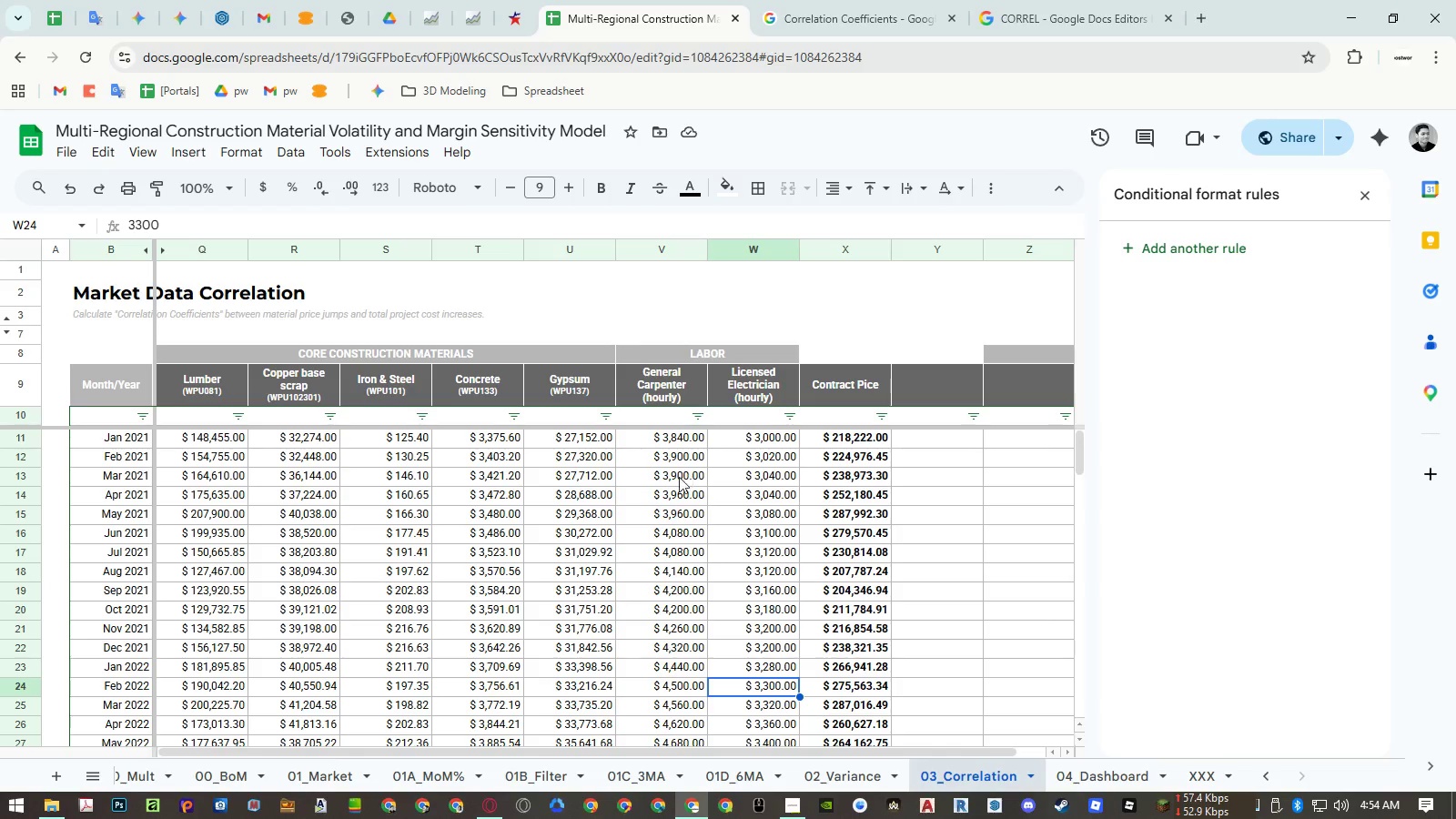 
left_click([470, 774])
 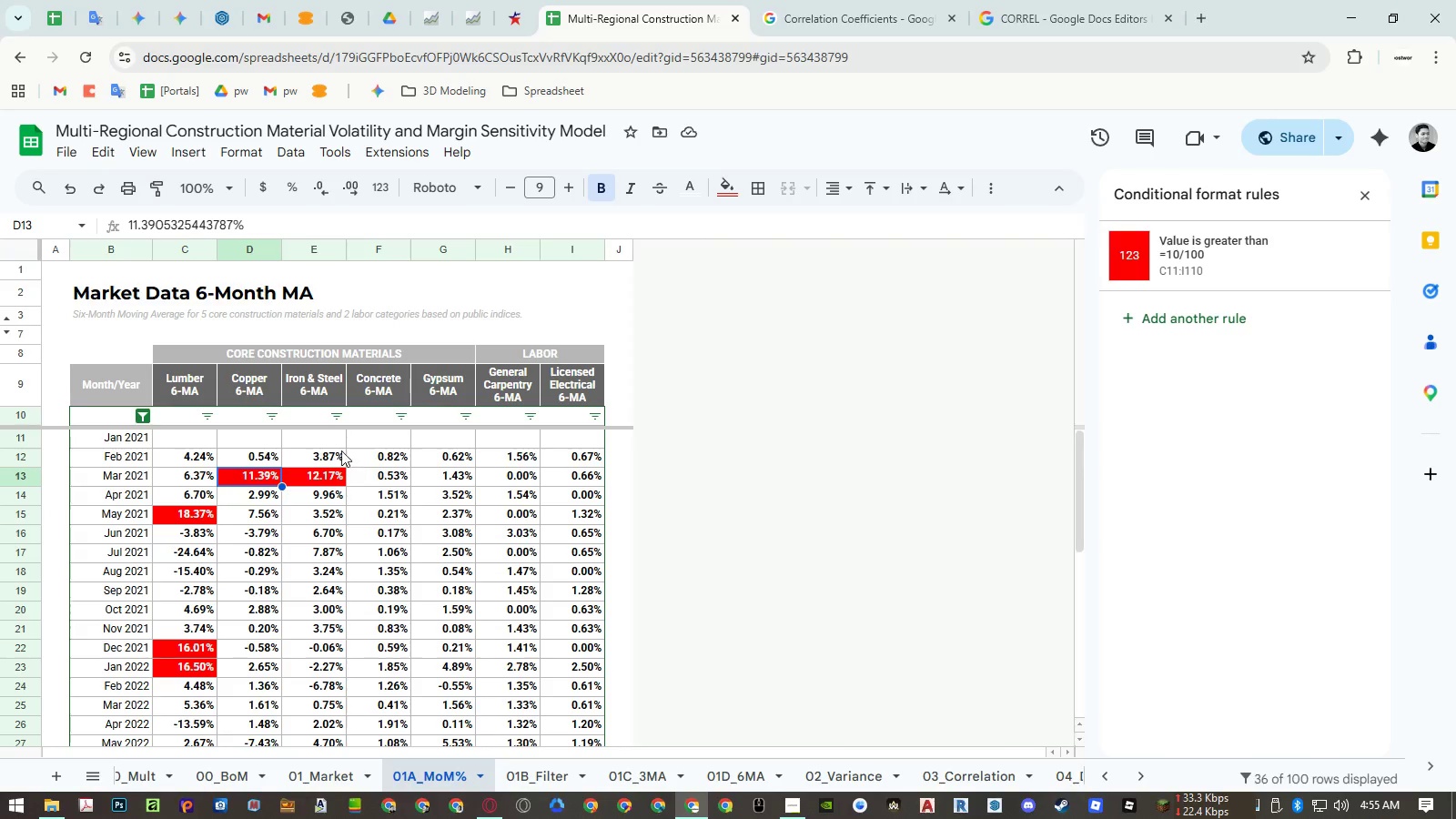 
left_click([209, 459])
 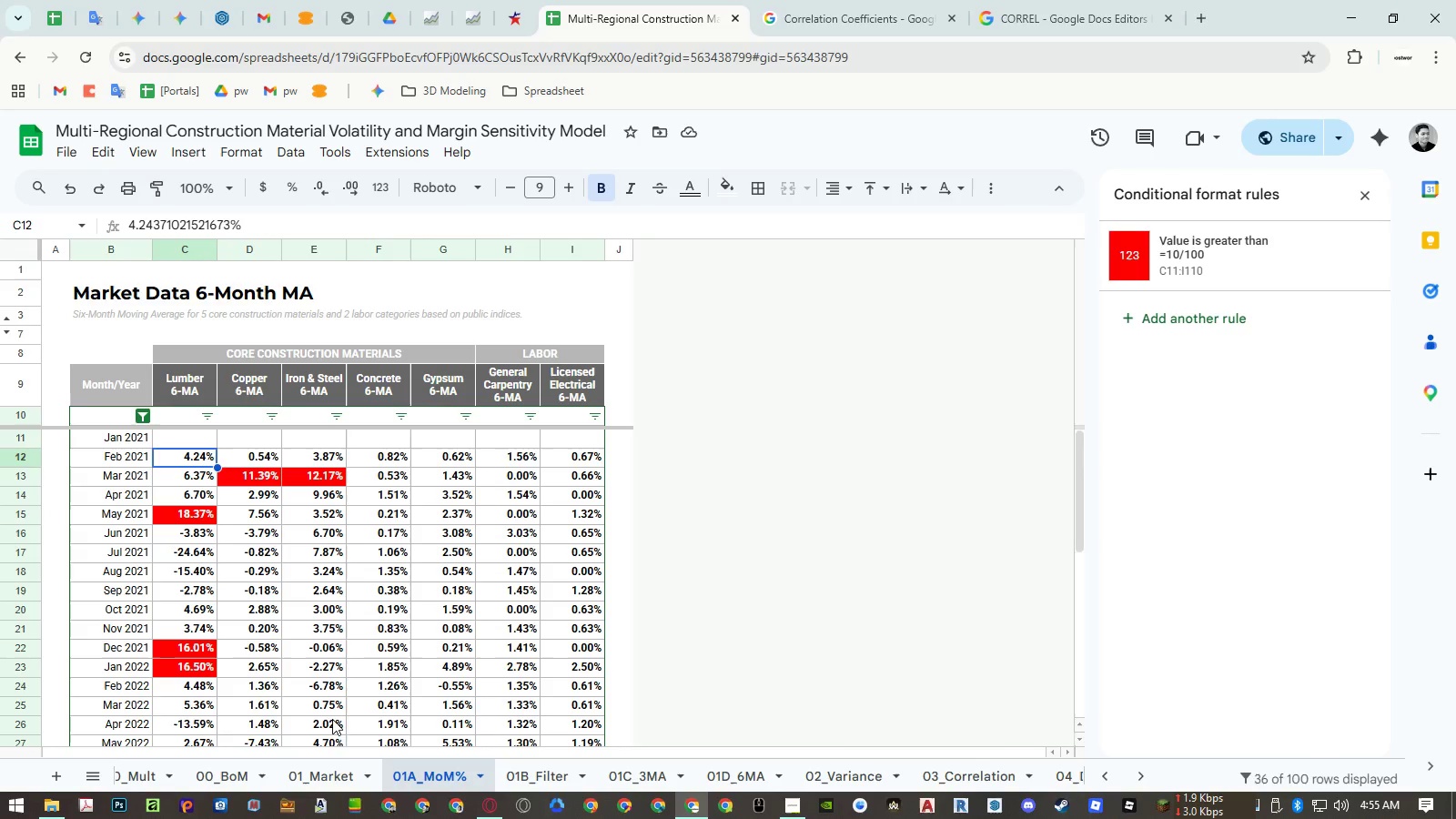 
left_click([340, 775])
 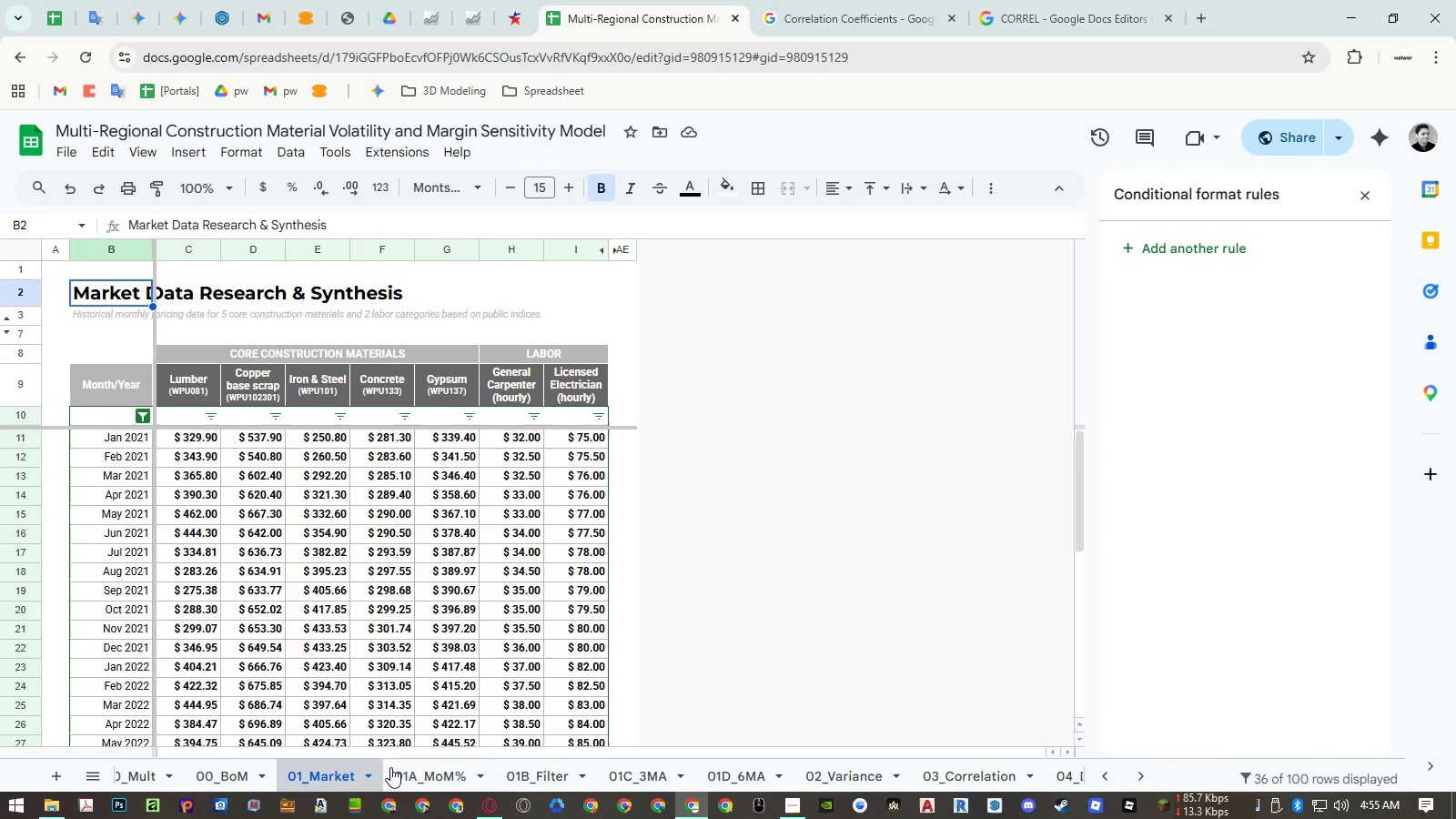 
left_click([423, 772])
 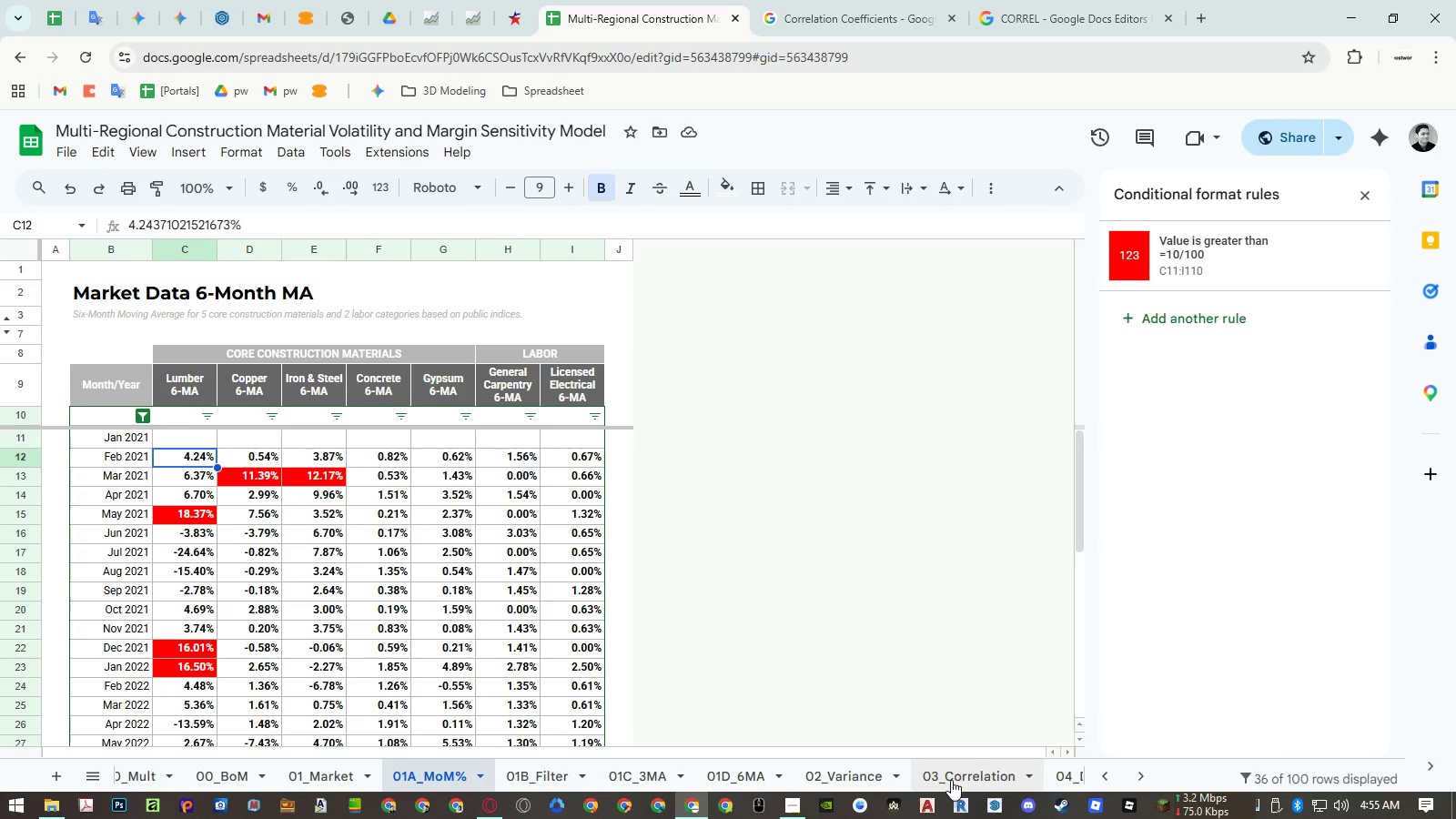 
wait(6.94)
 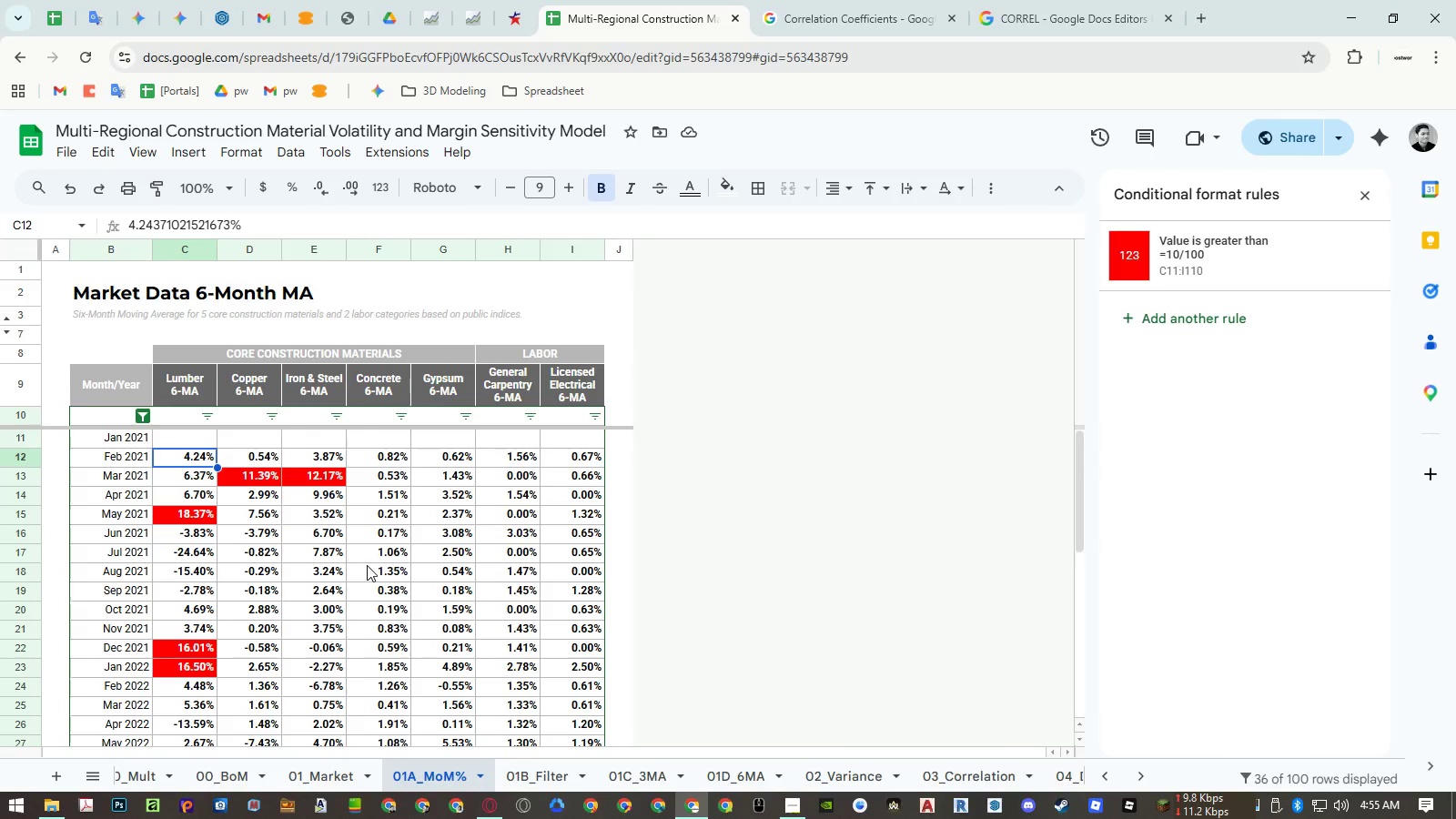 
left_click([951, 780])
 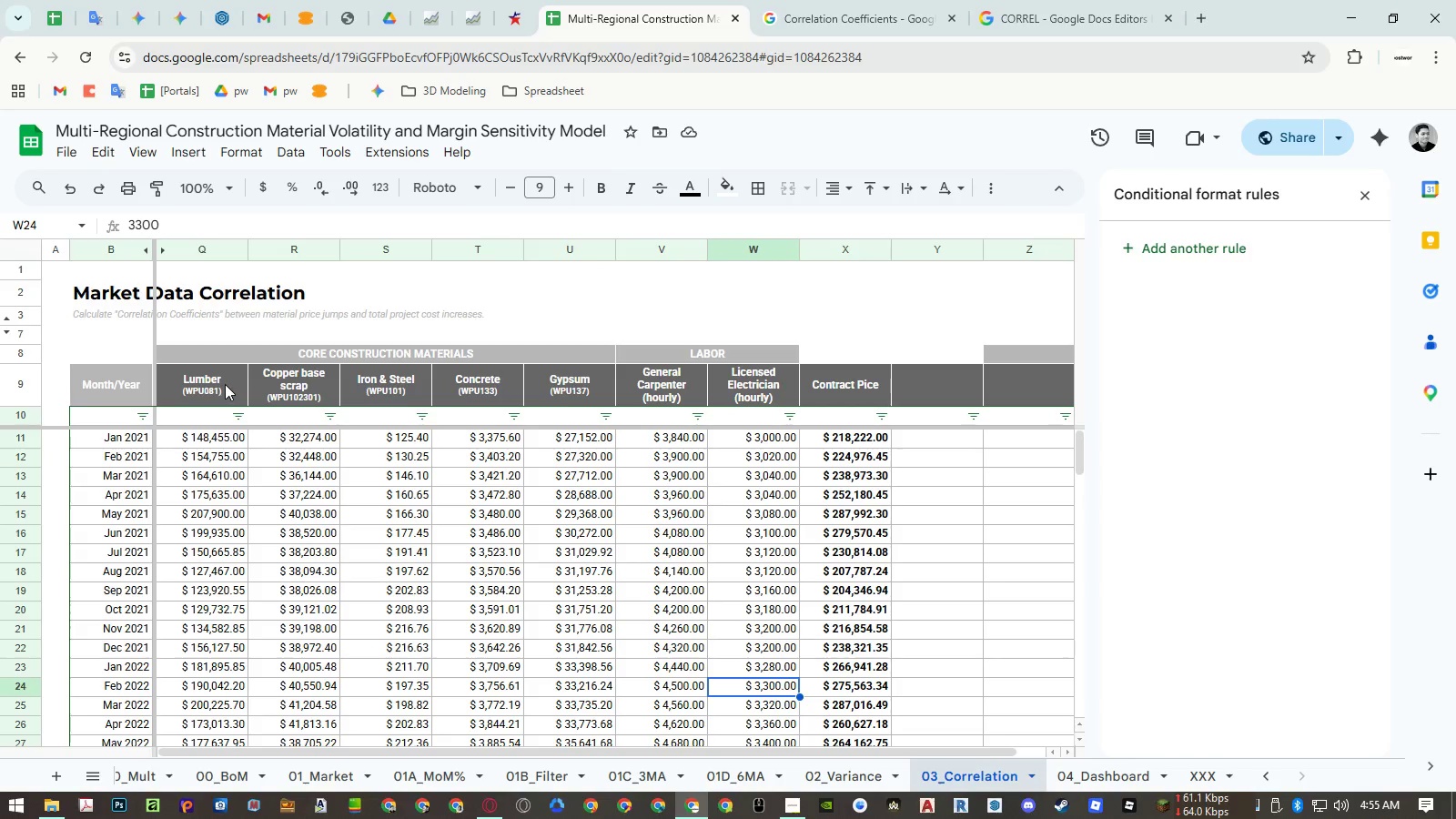 
left_click([112, 355])
 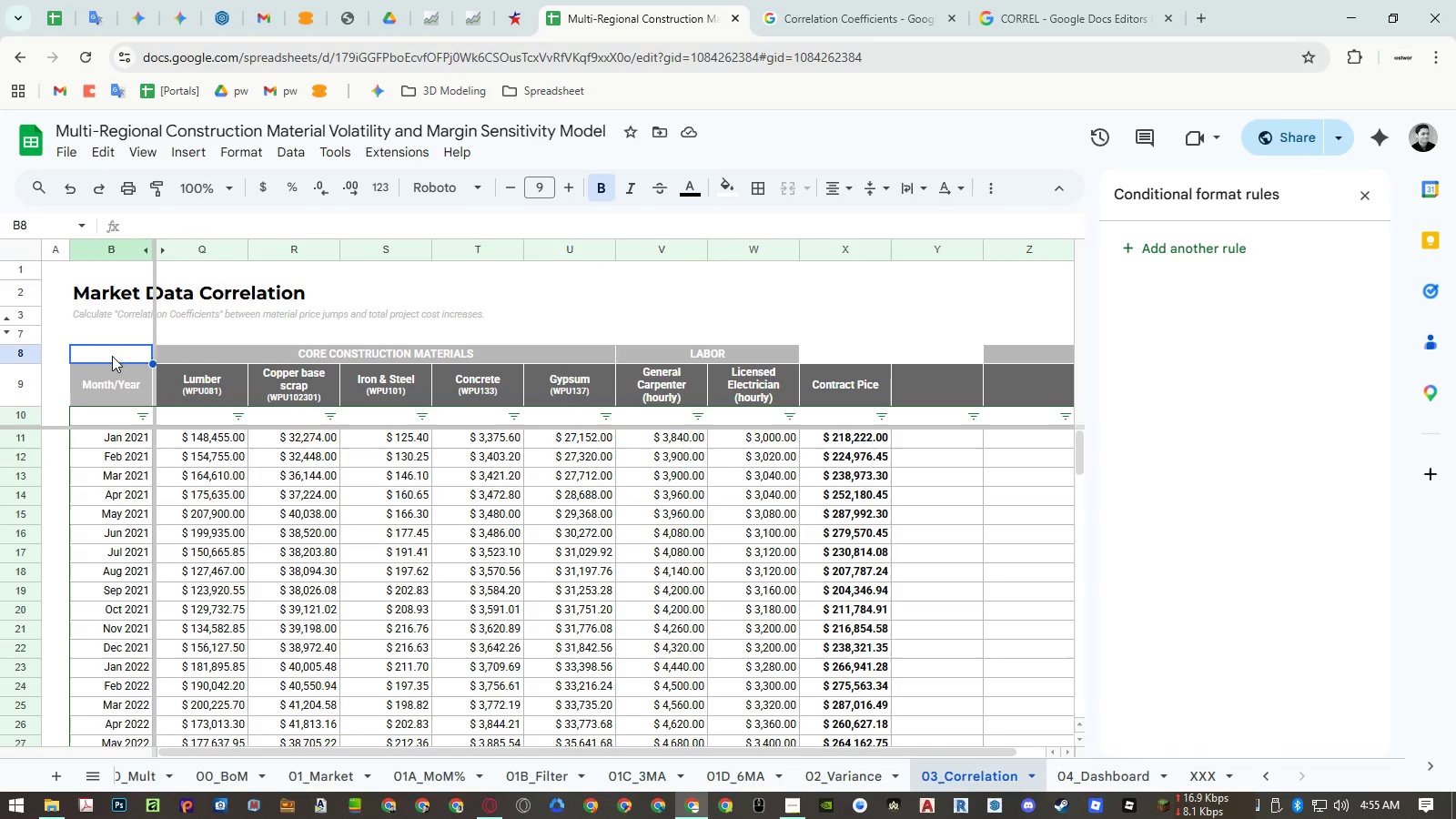 
key(Equal)
 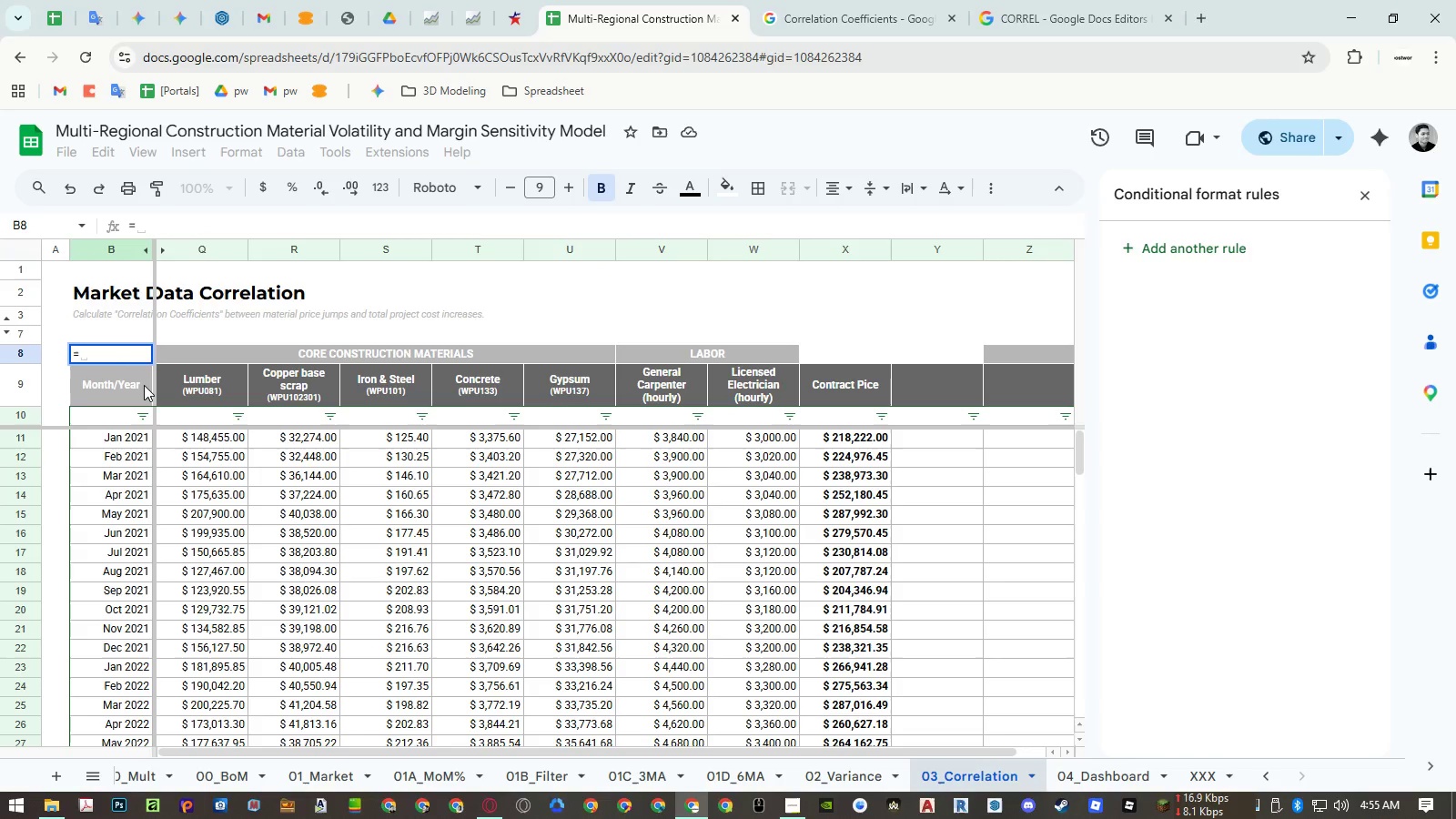 
key(Shift+9)
 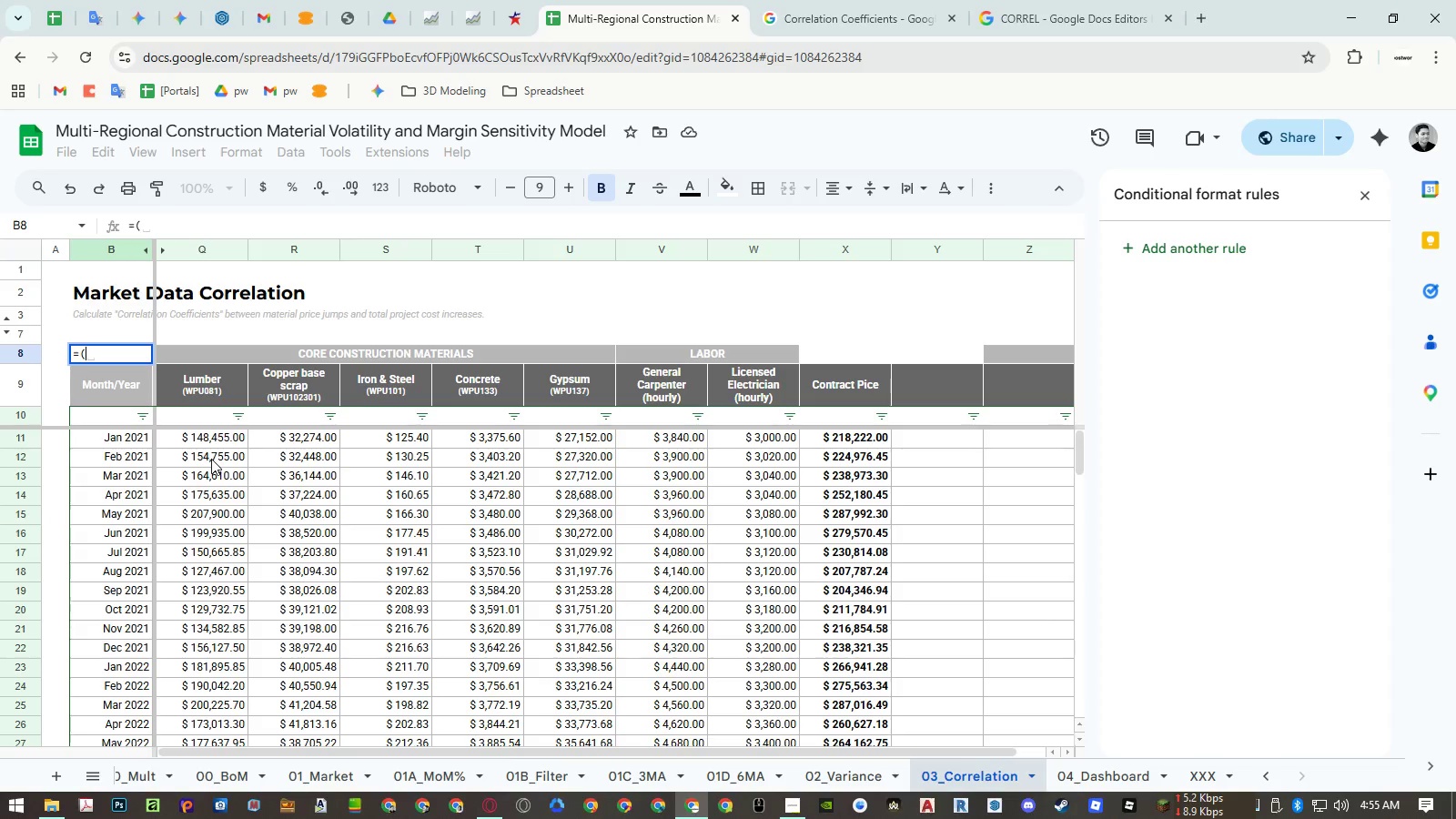 
wait(10.42)
 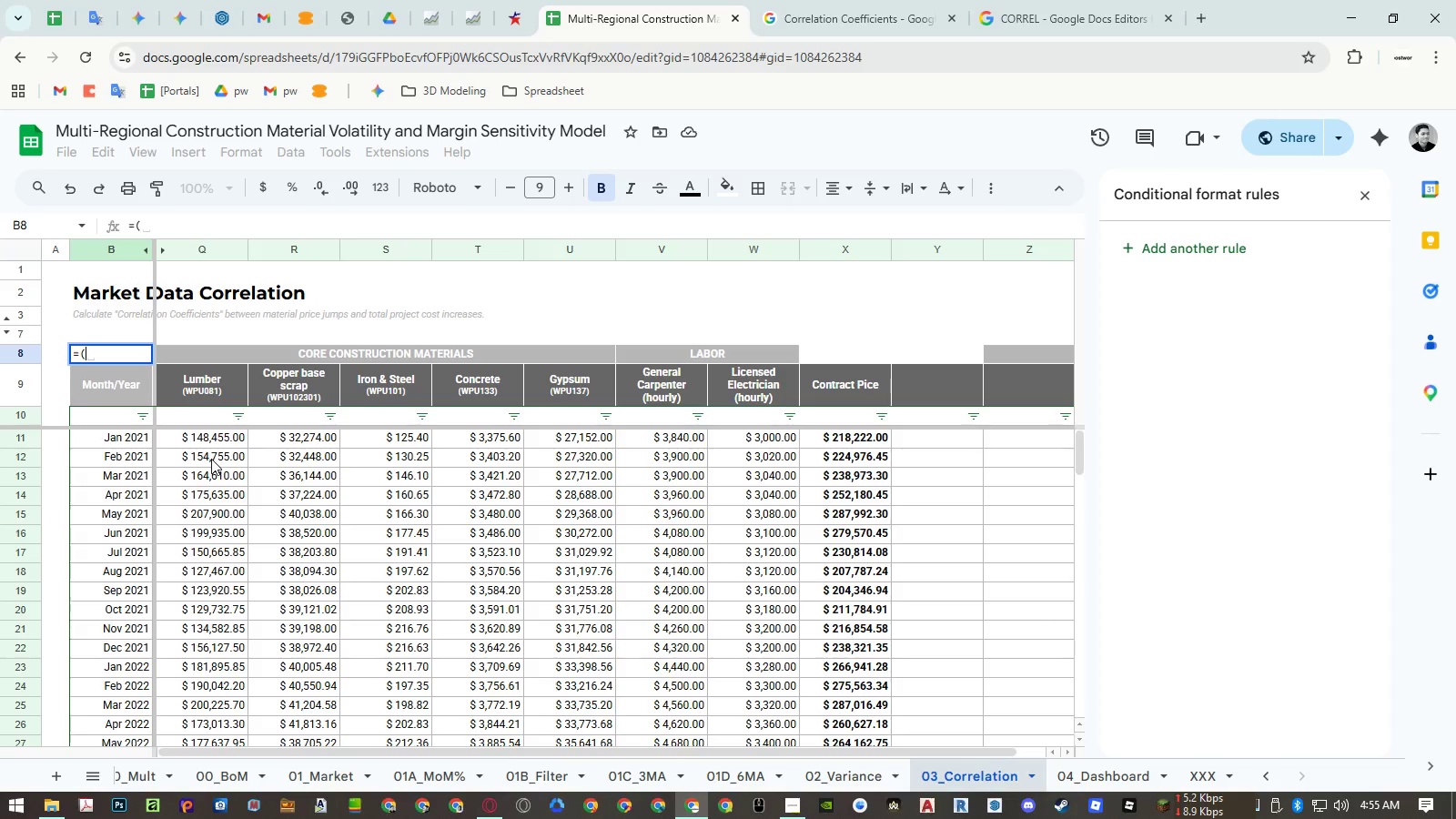 
left_click([211, 459])
 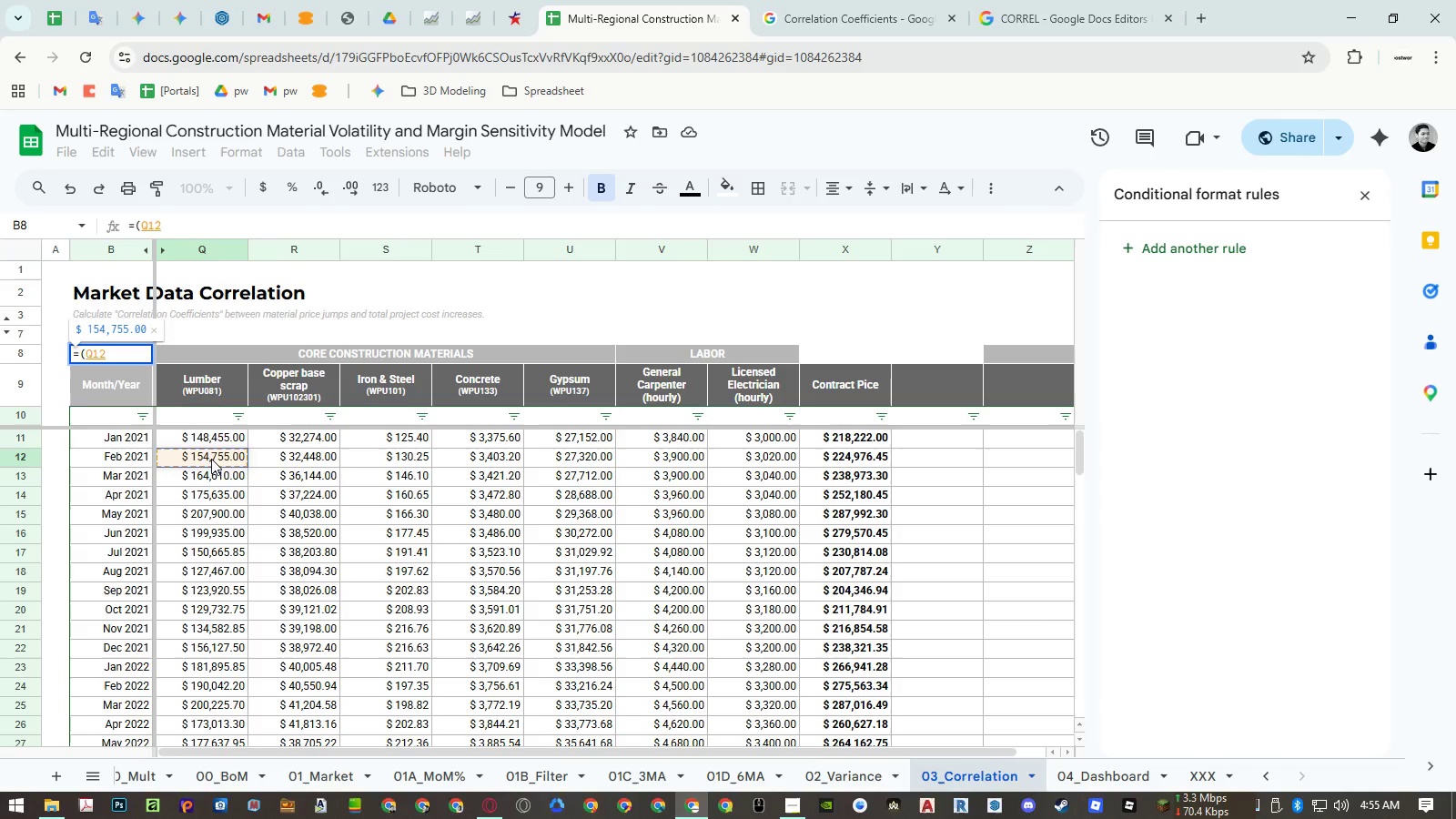 
left_click([217, 437])
 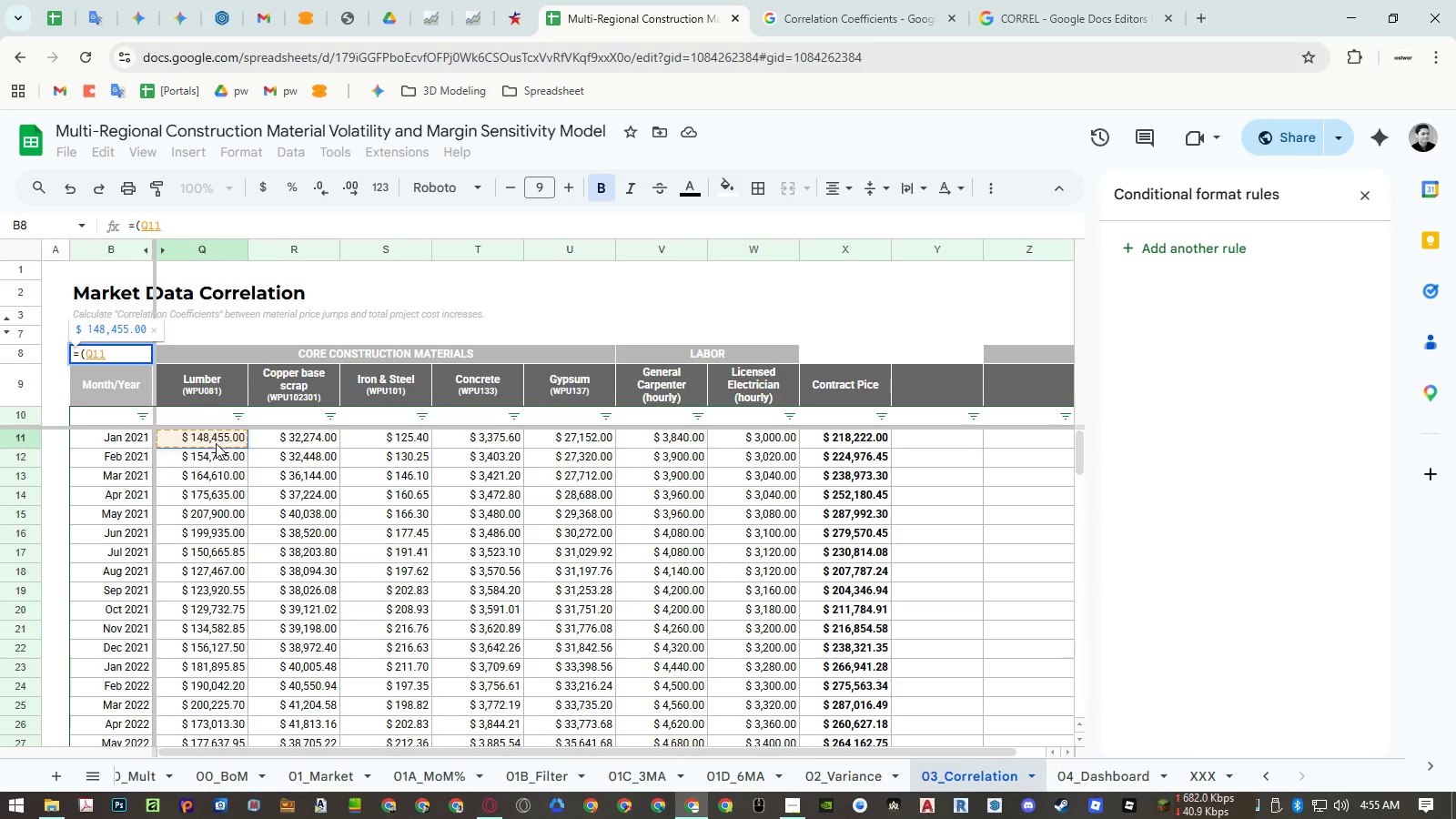 
left_click([213, 455])
 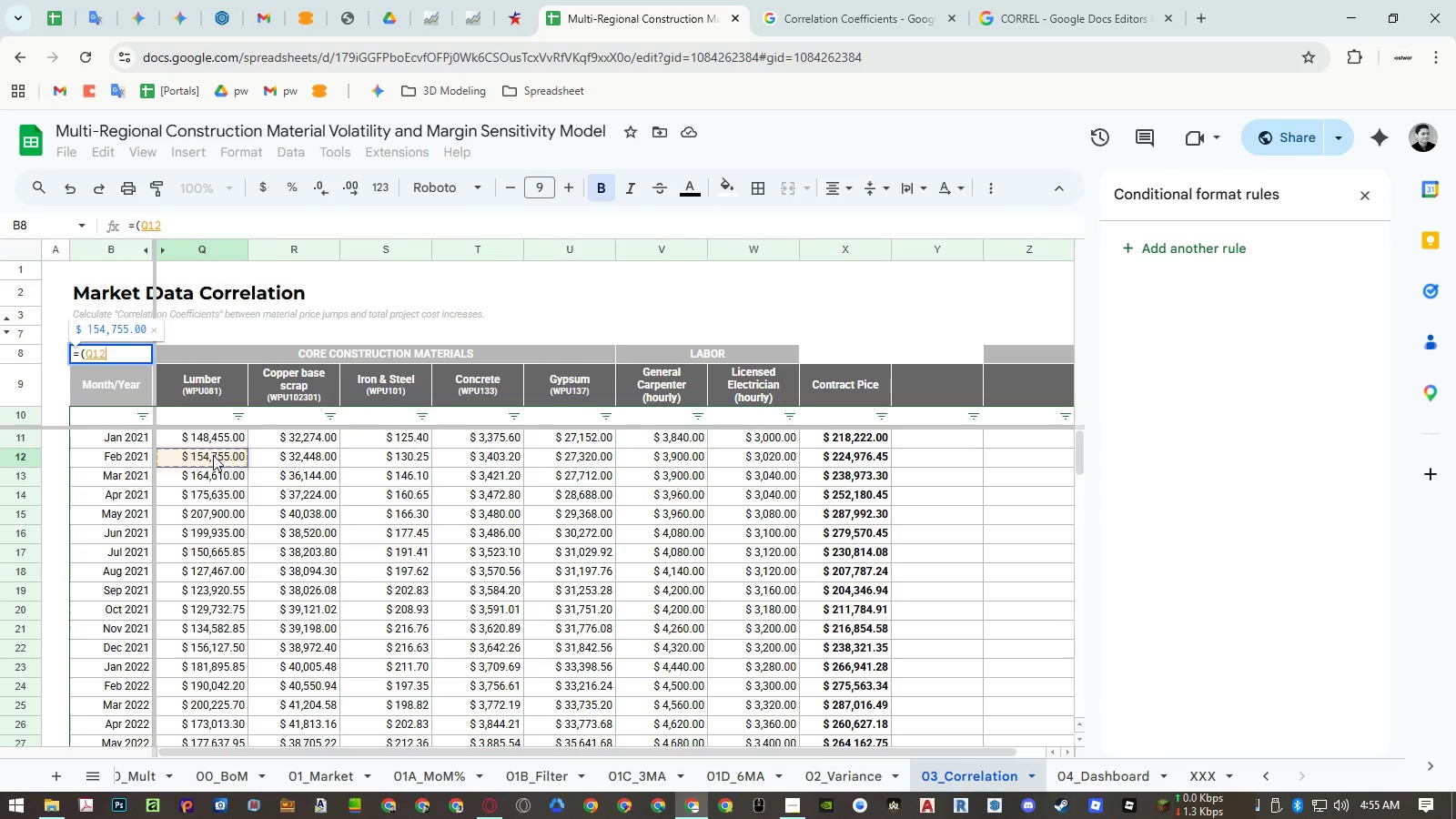 
key(Minus)
 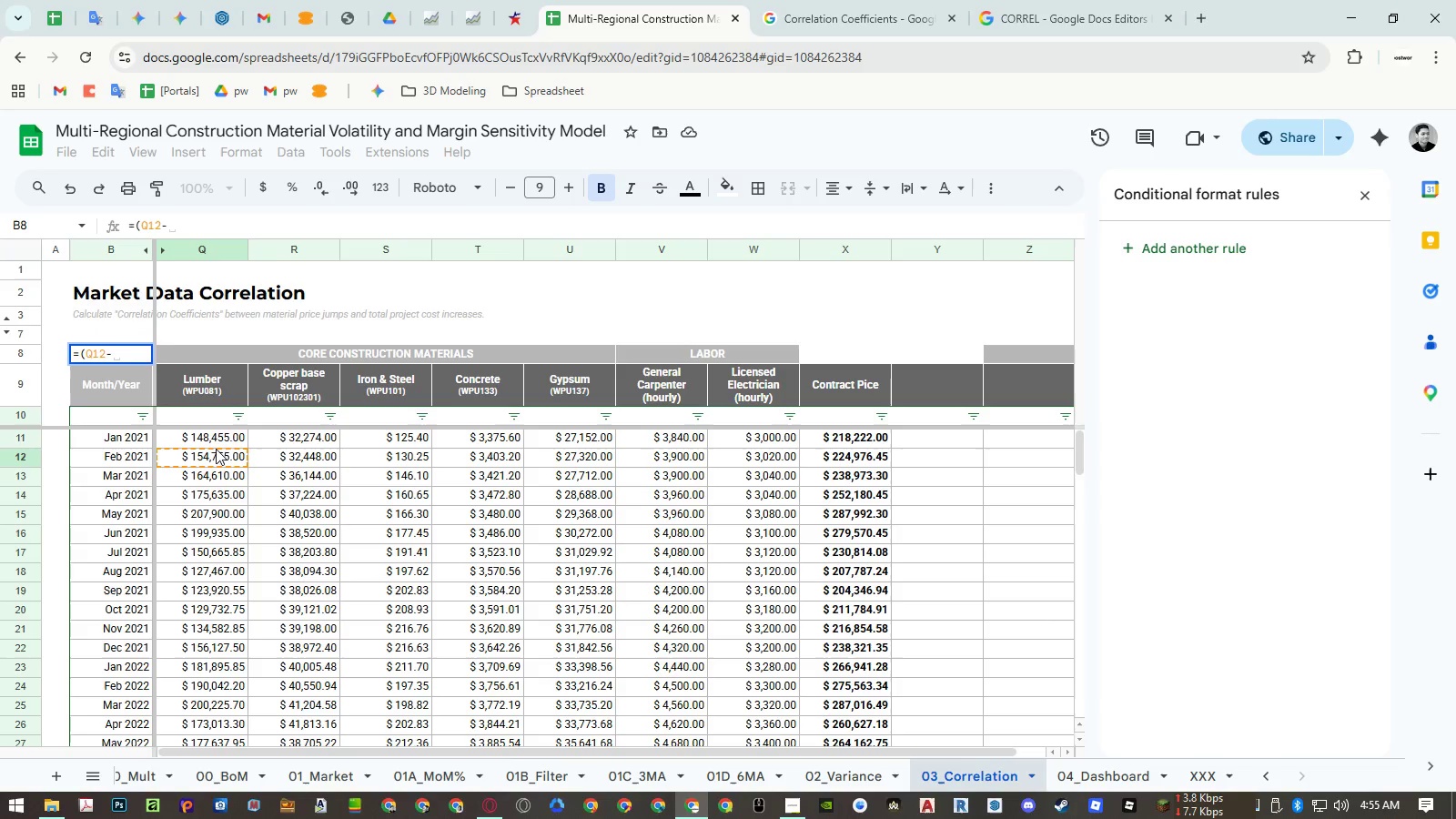 
left_click([217, 441])
 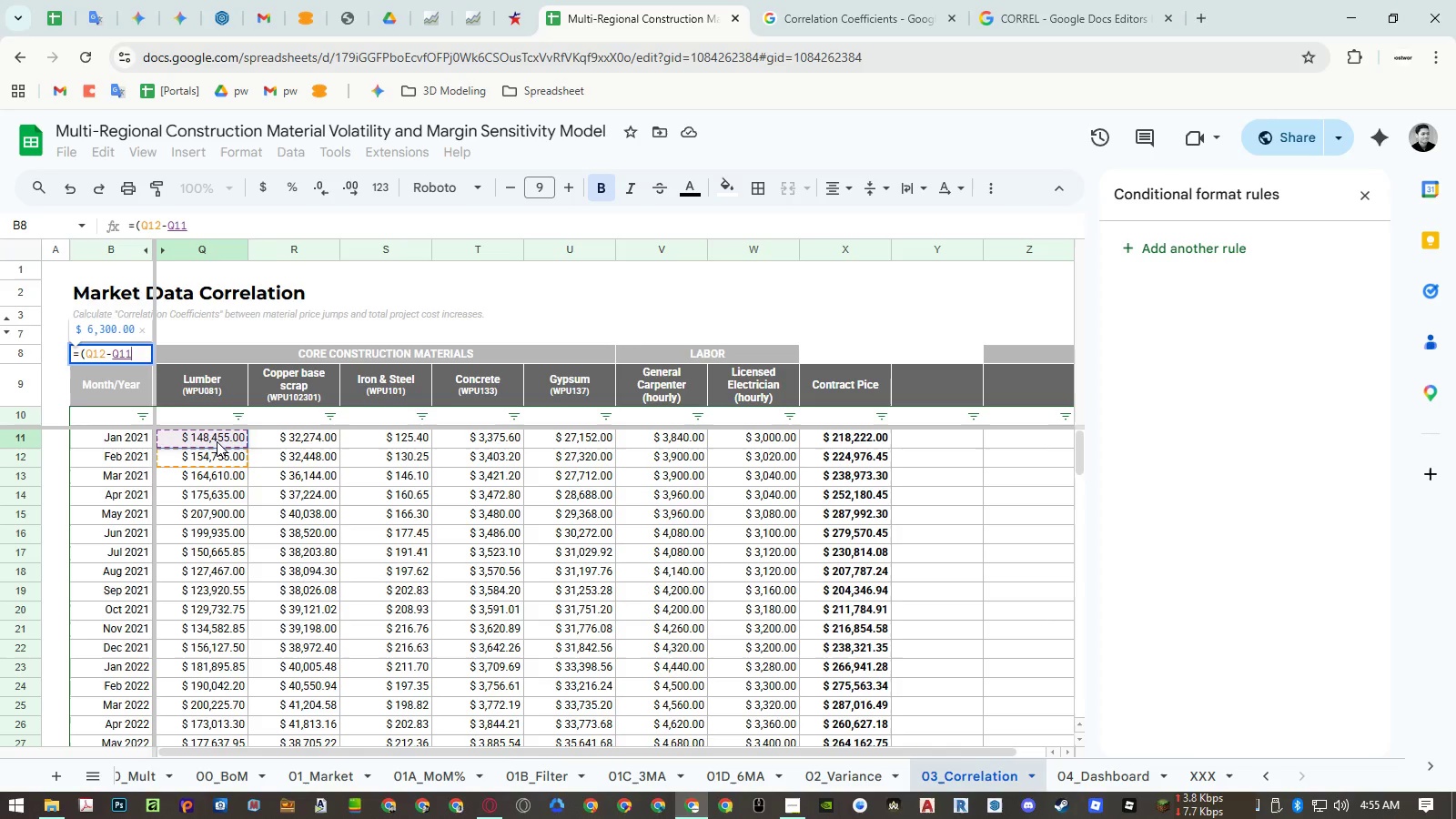 
key(Shift+0)
 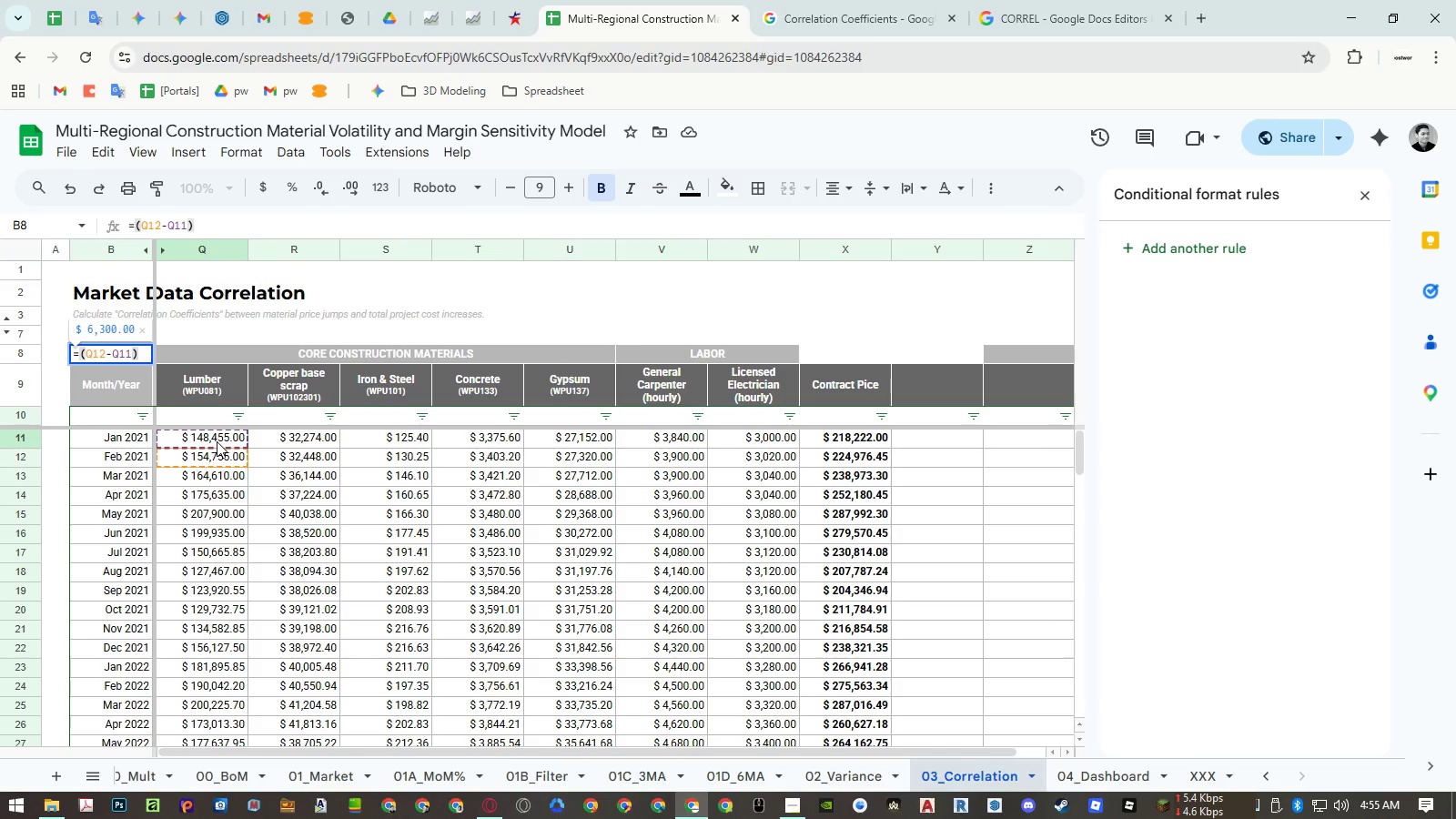 
key(NumpadDivide)
 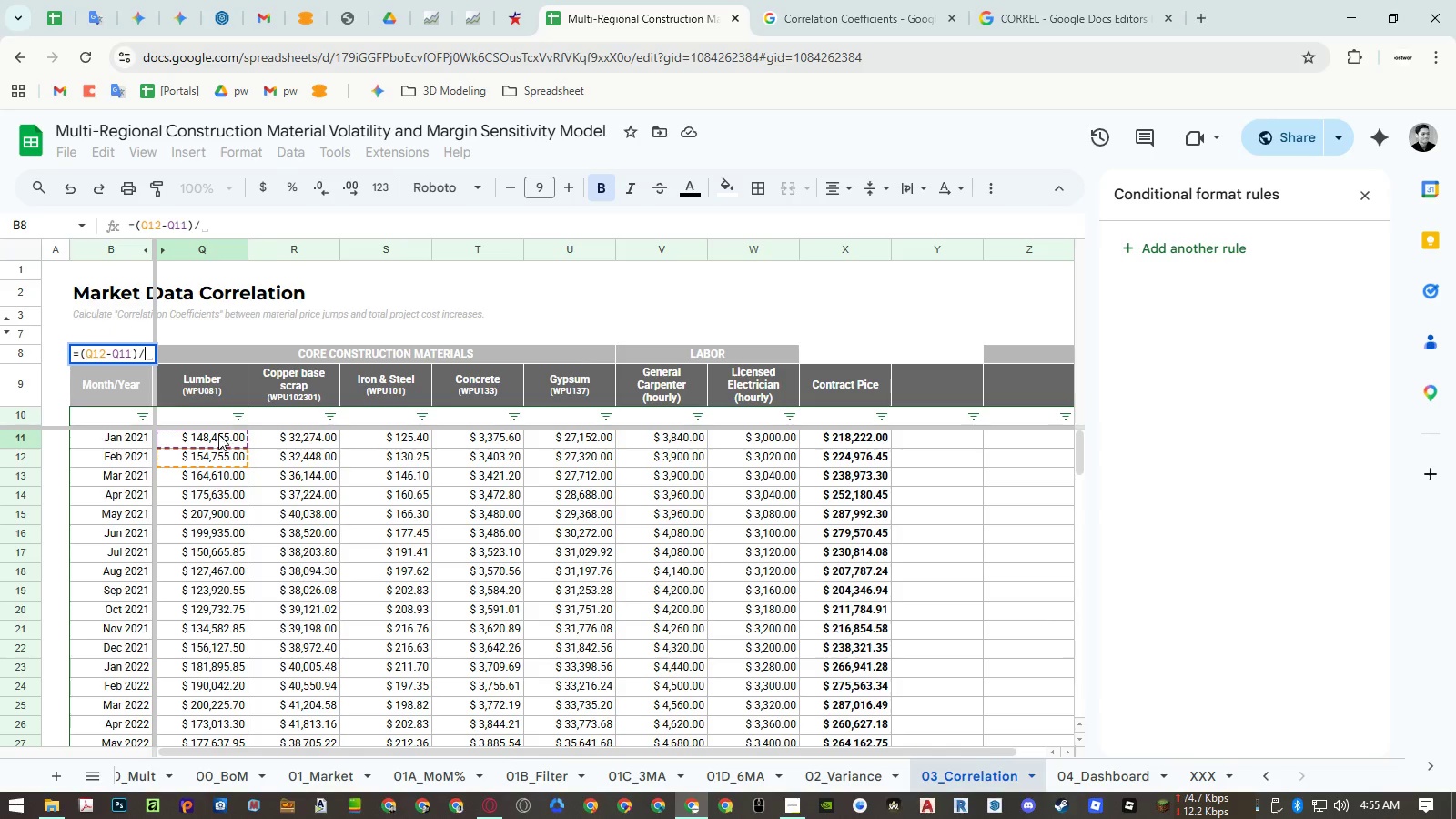 
left_click([217, 436])
 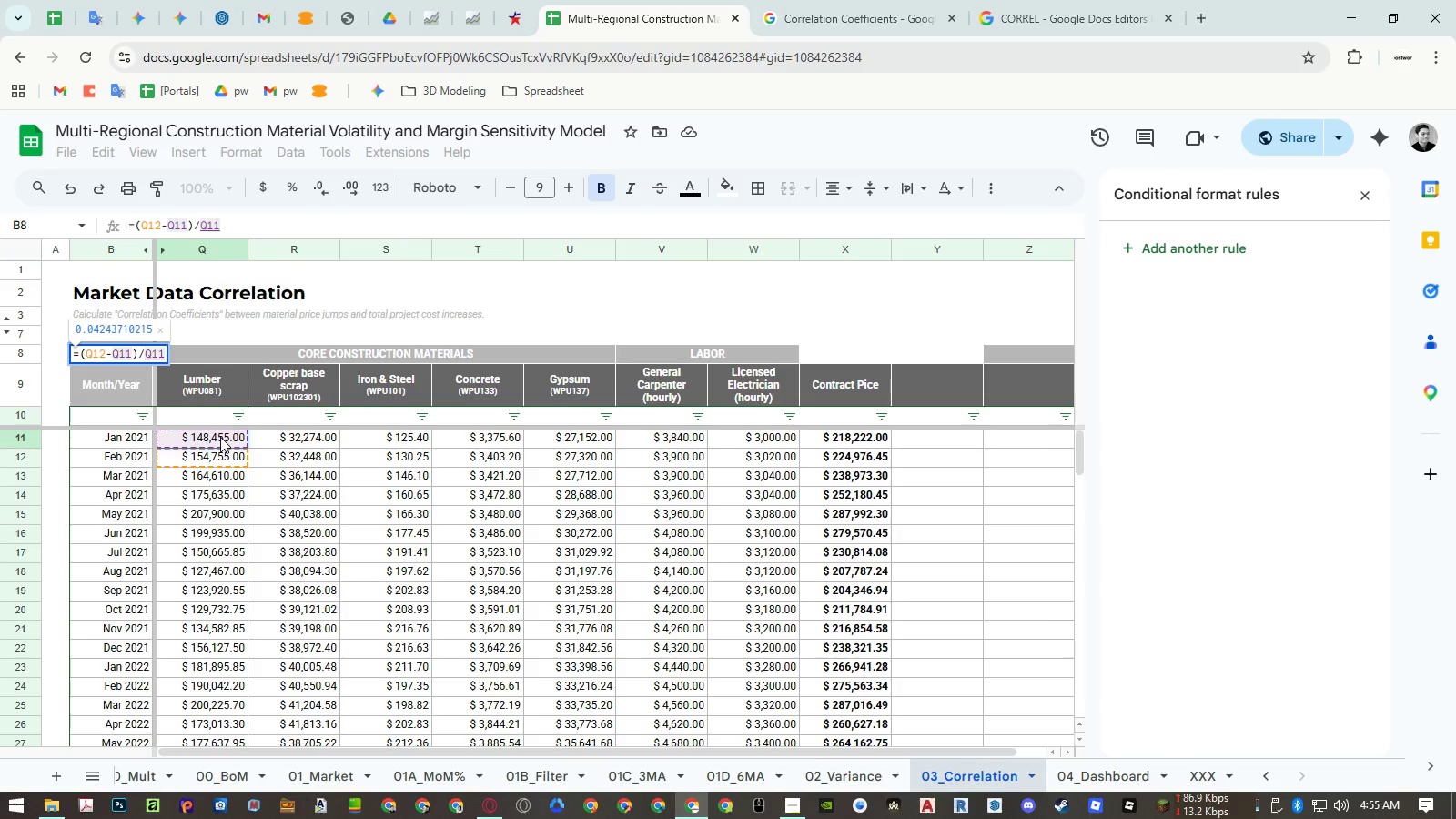 
key(Enter)
 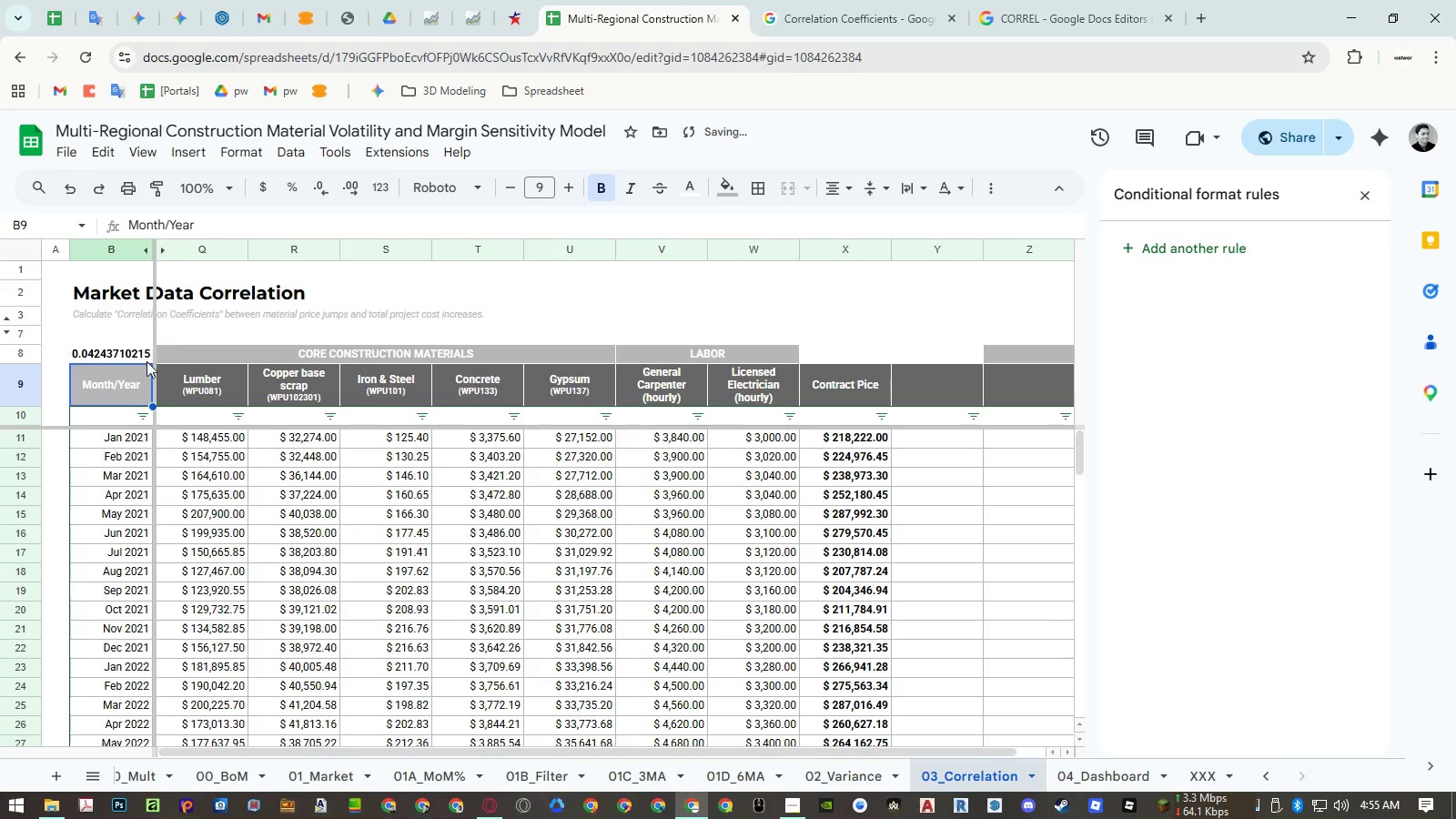 
left_click([129, 354])
 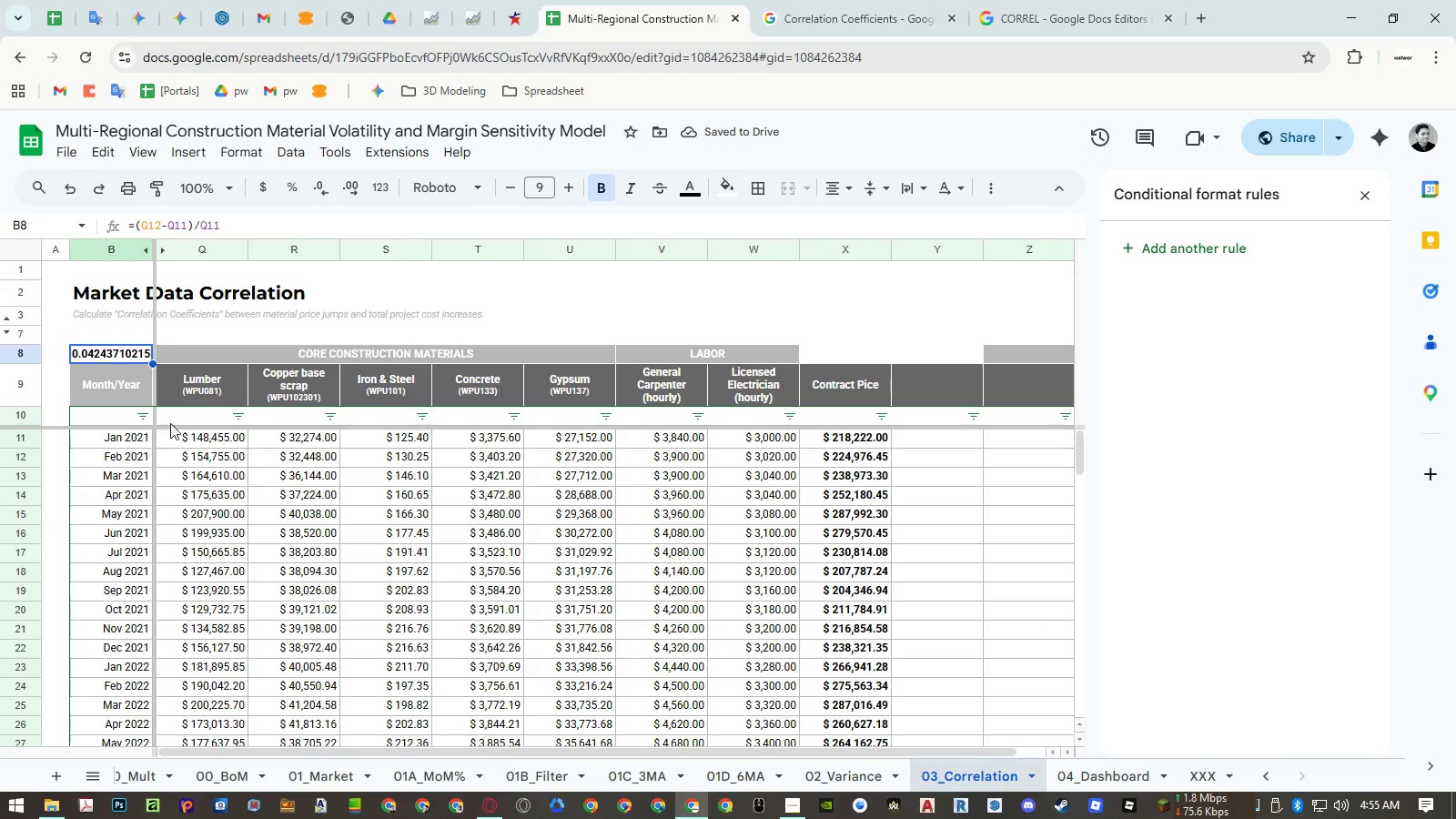 
left_click([116, 337])
 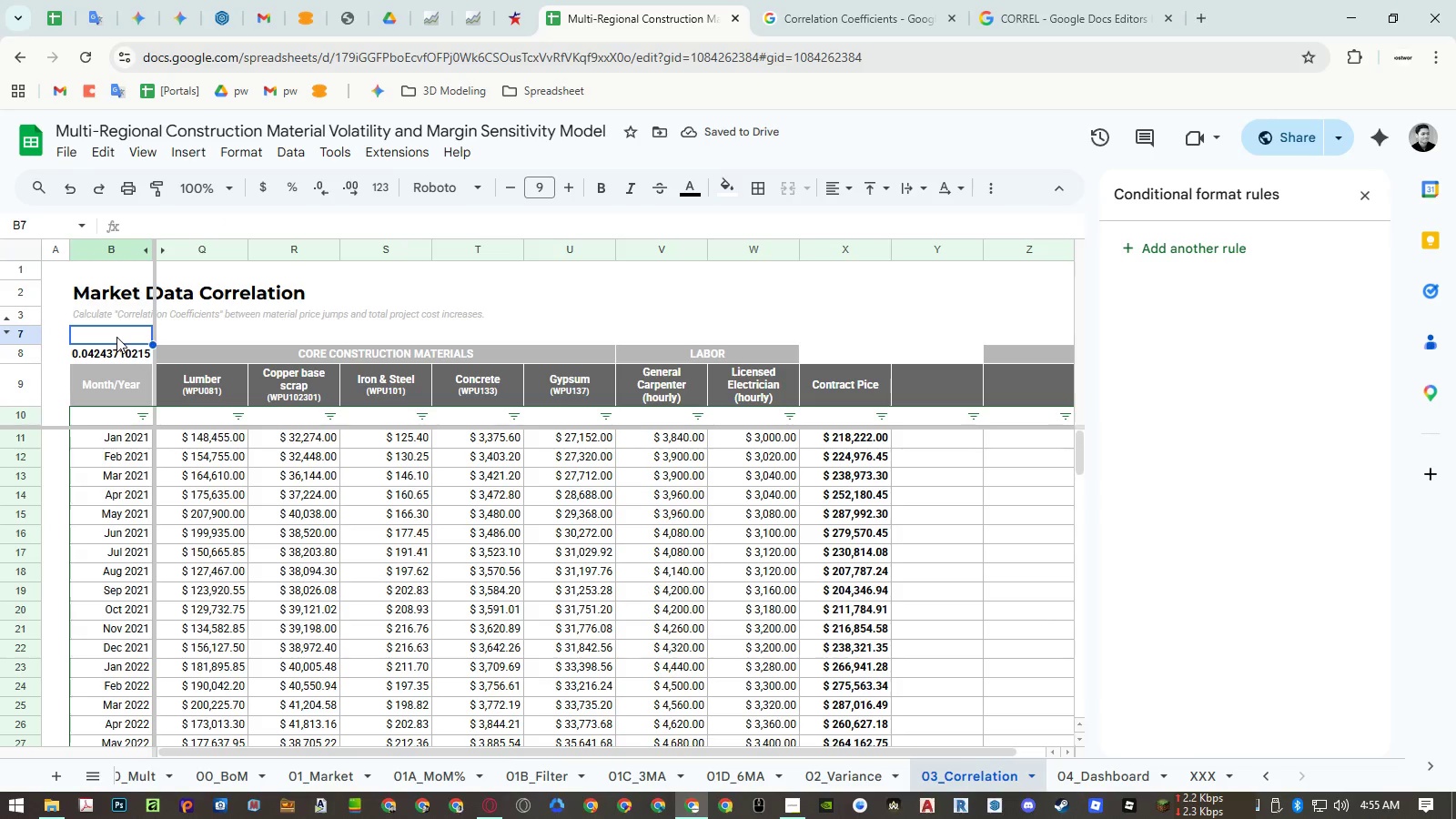 
key(Equal)
 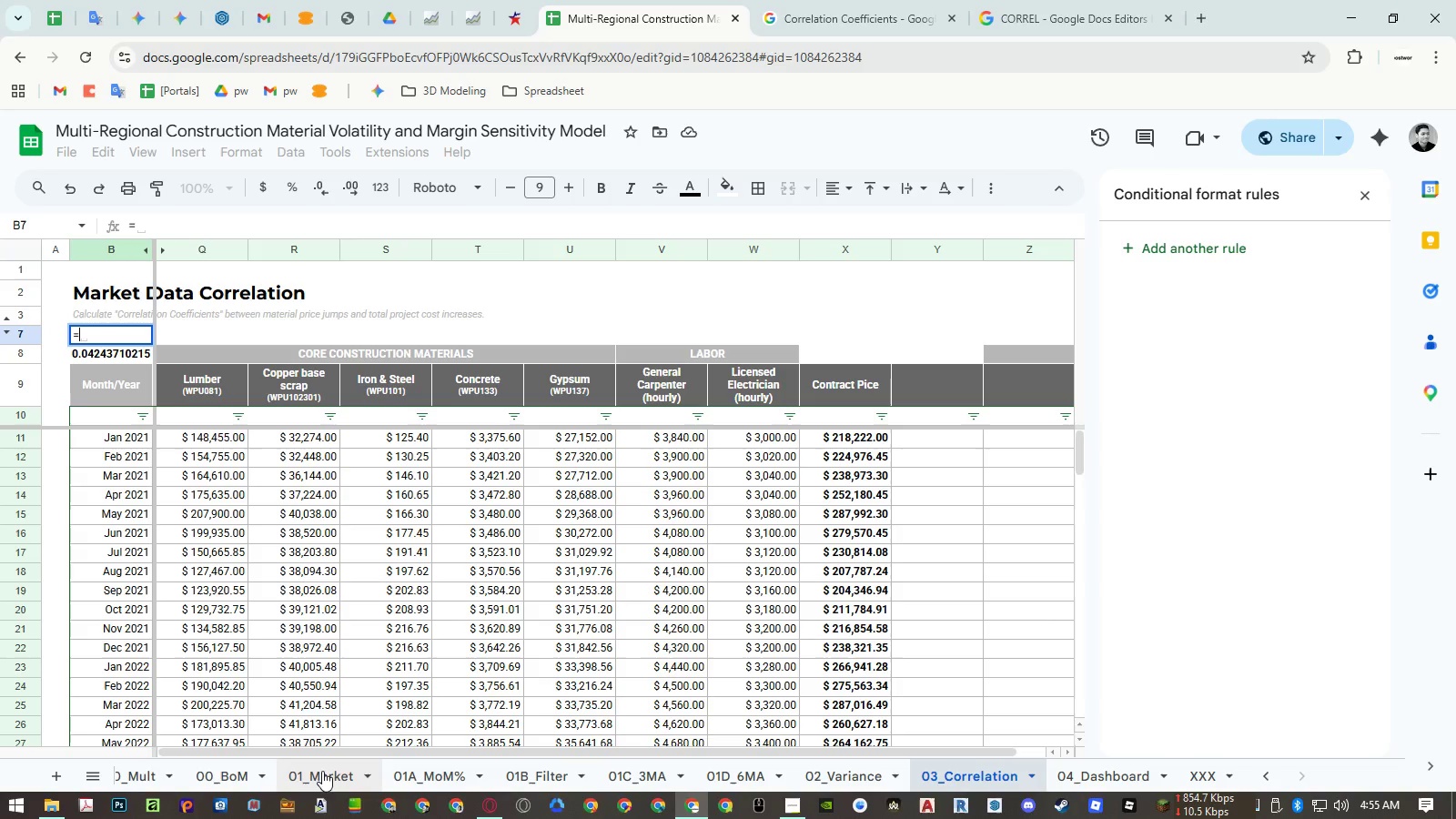 
wait(6.42)
 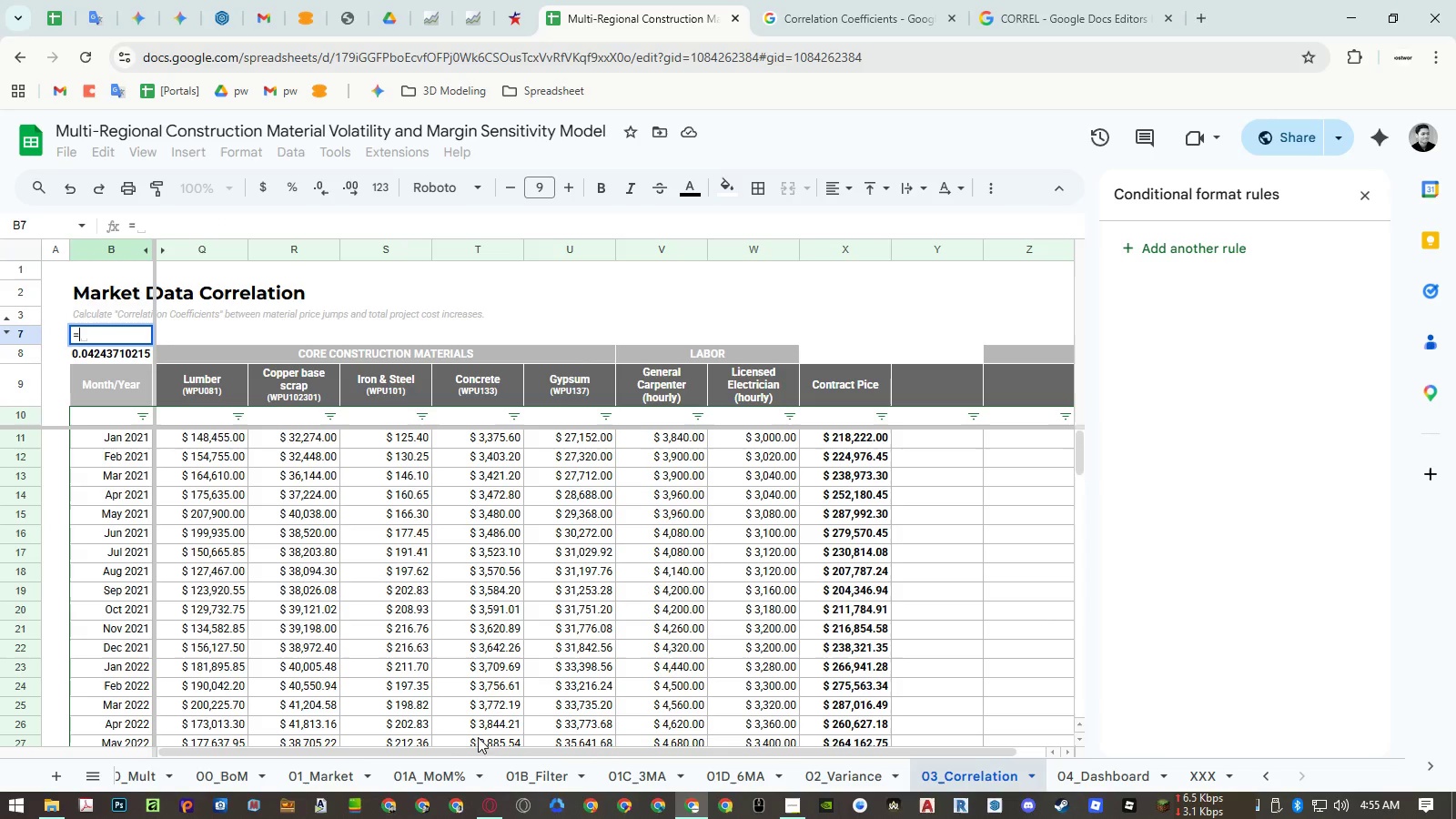 
left_click([322, 771])
 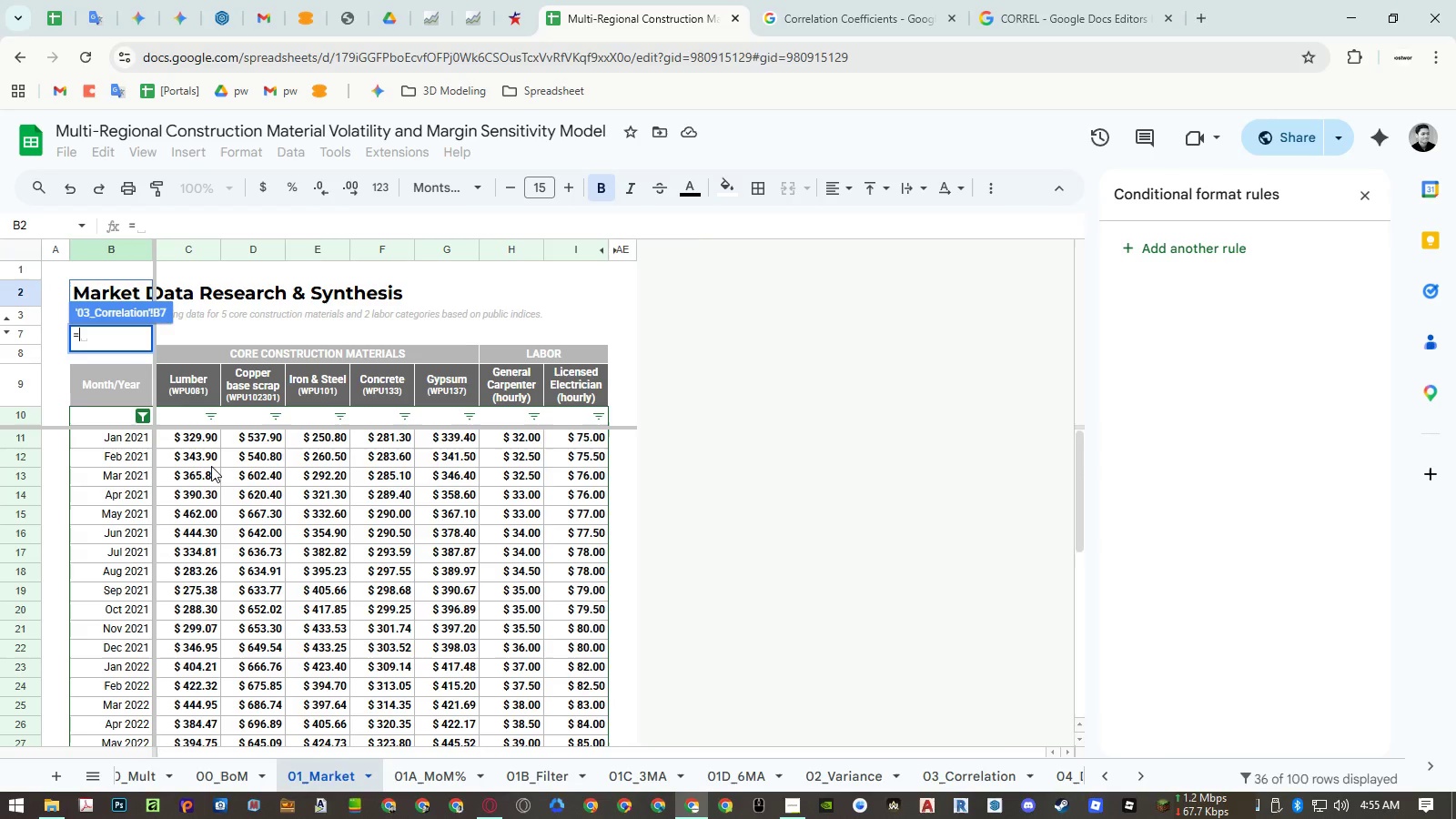 
scroll: coordinate [211, 466], scroll_direction: up, amount: 3.0
 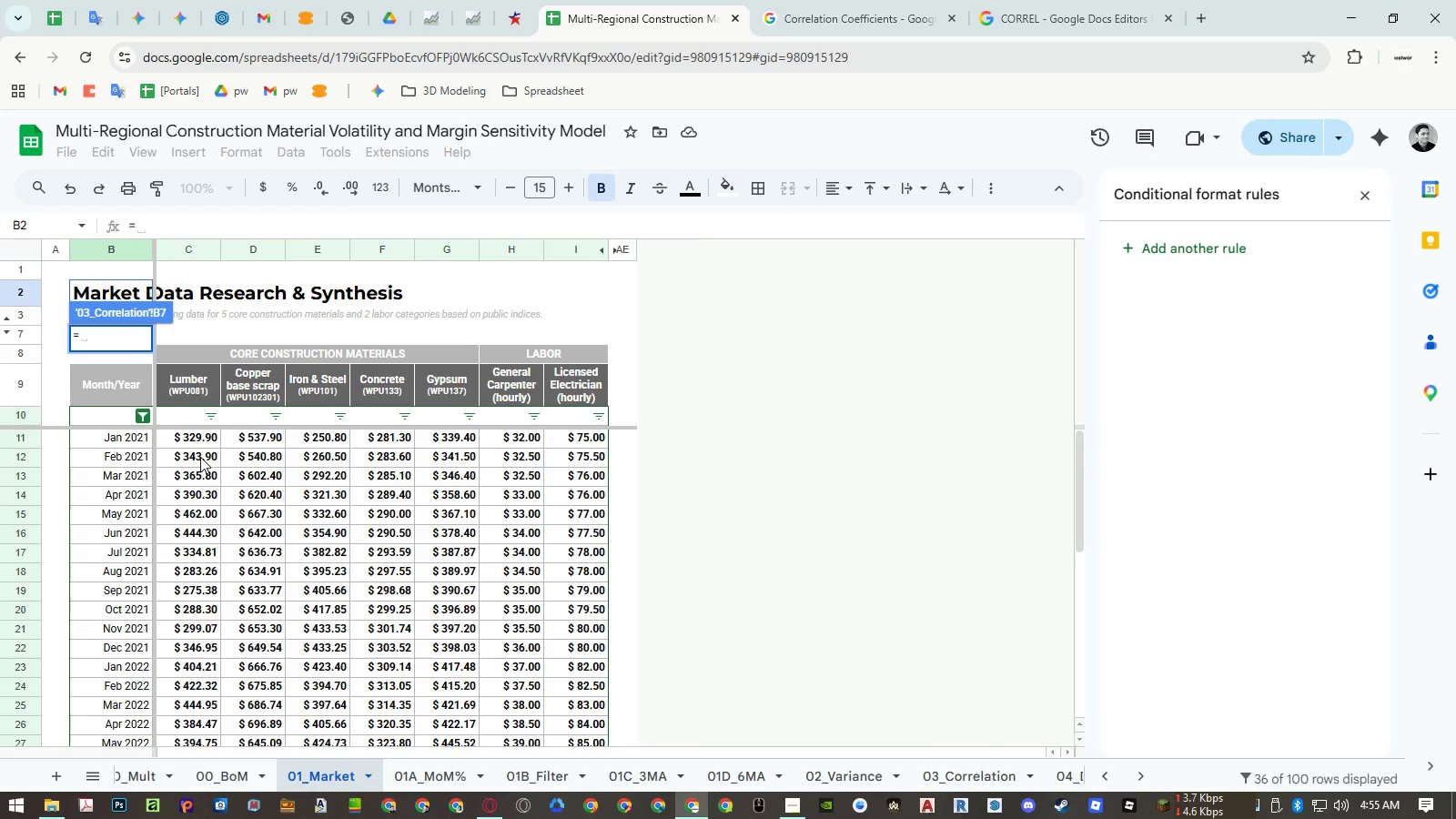 
key(Shift+9)
 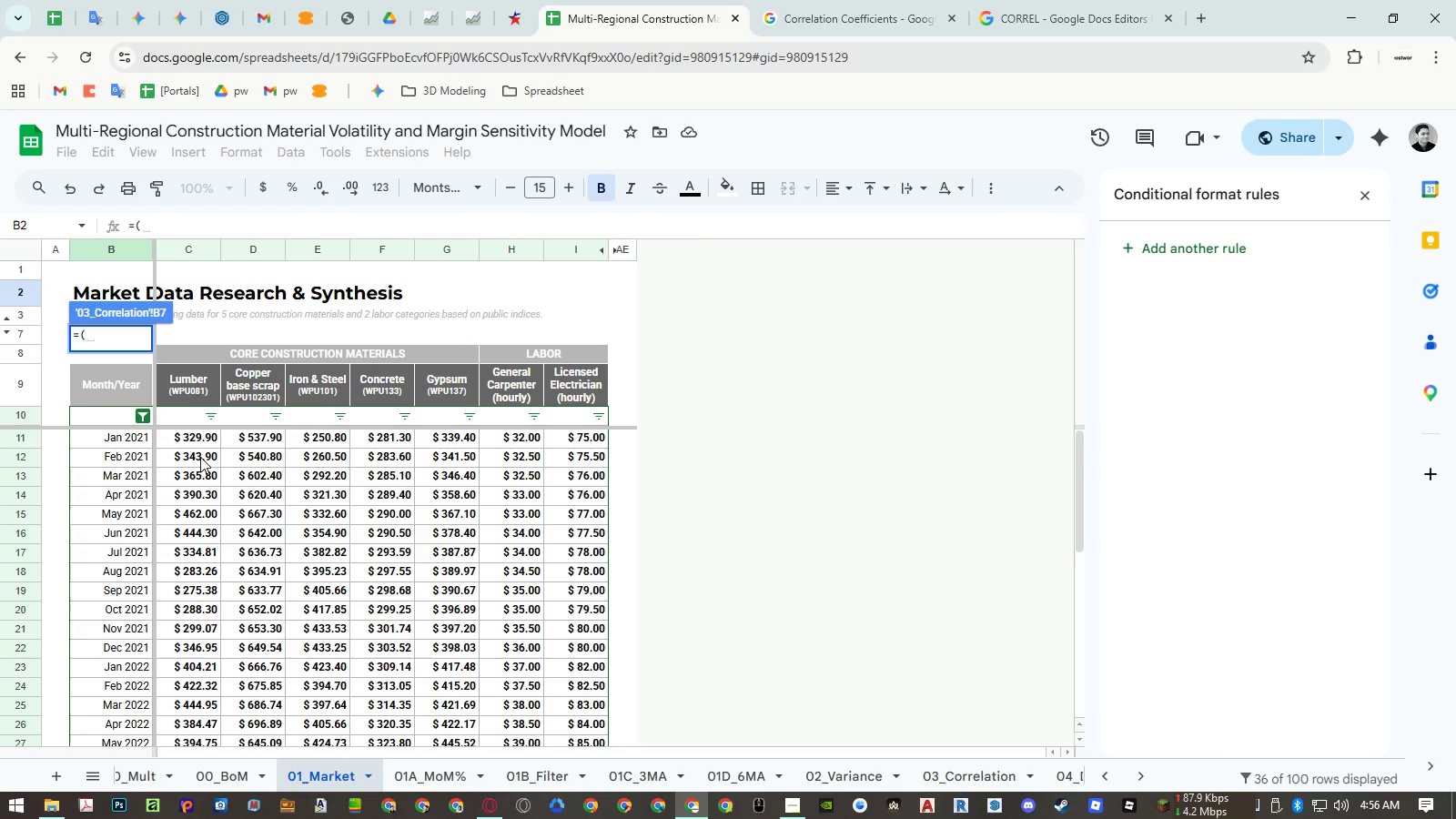 
left_click([200, 457])
 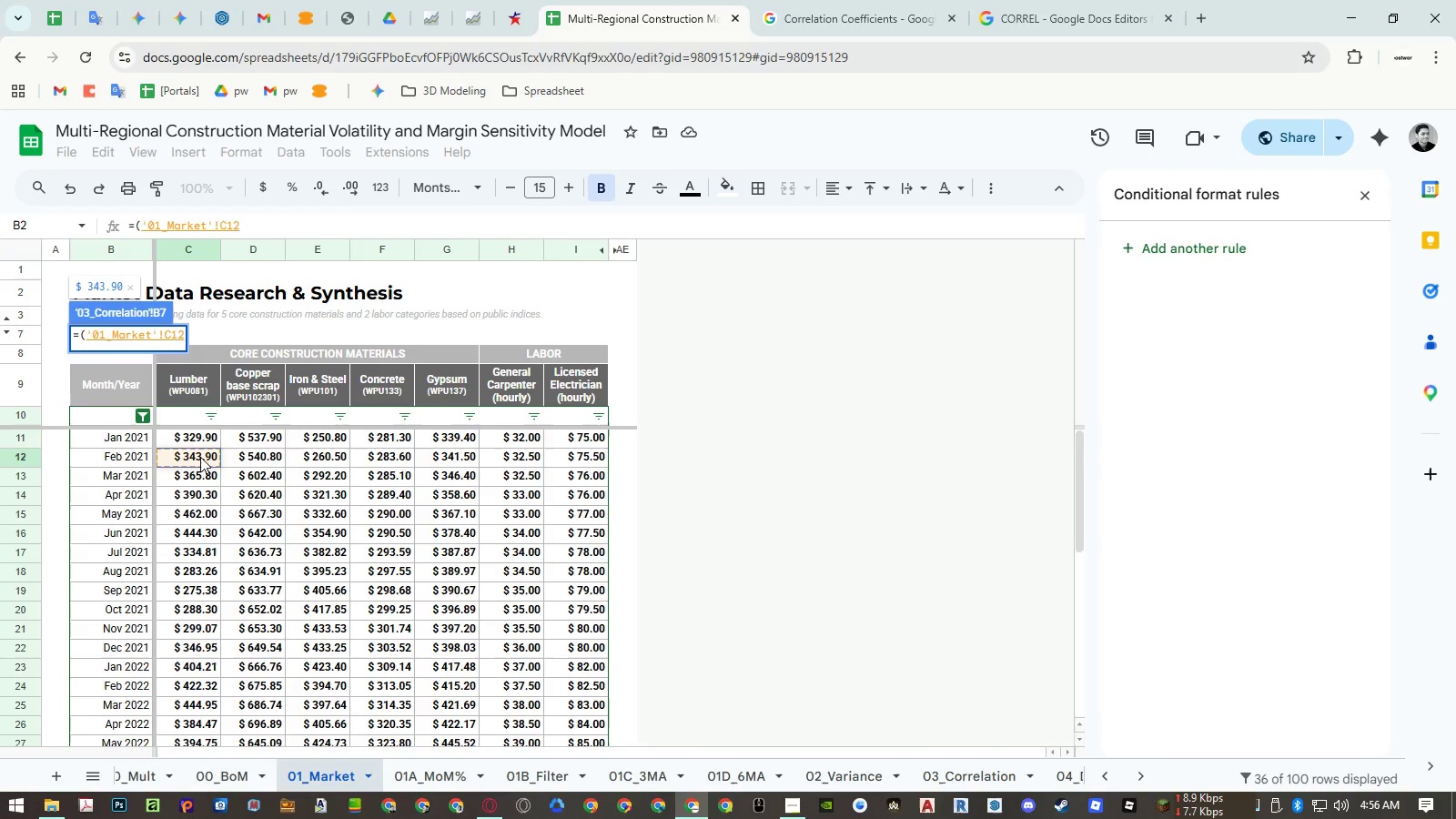 
key(Minus)
 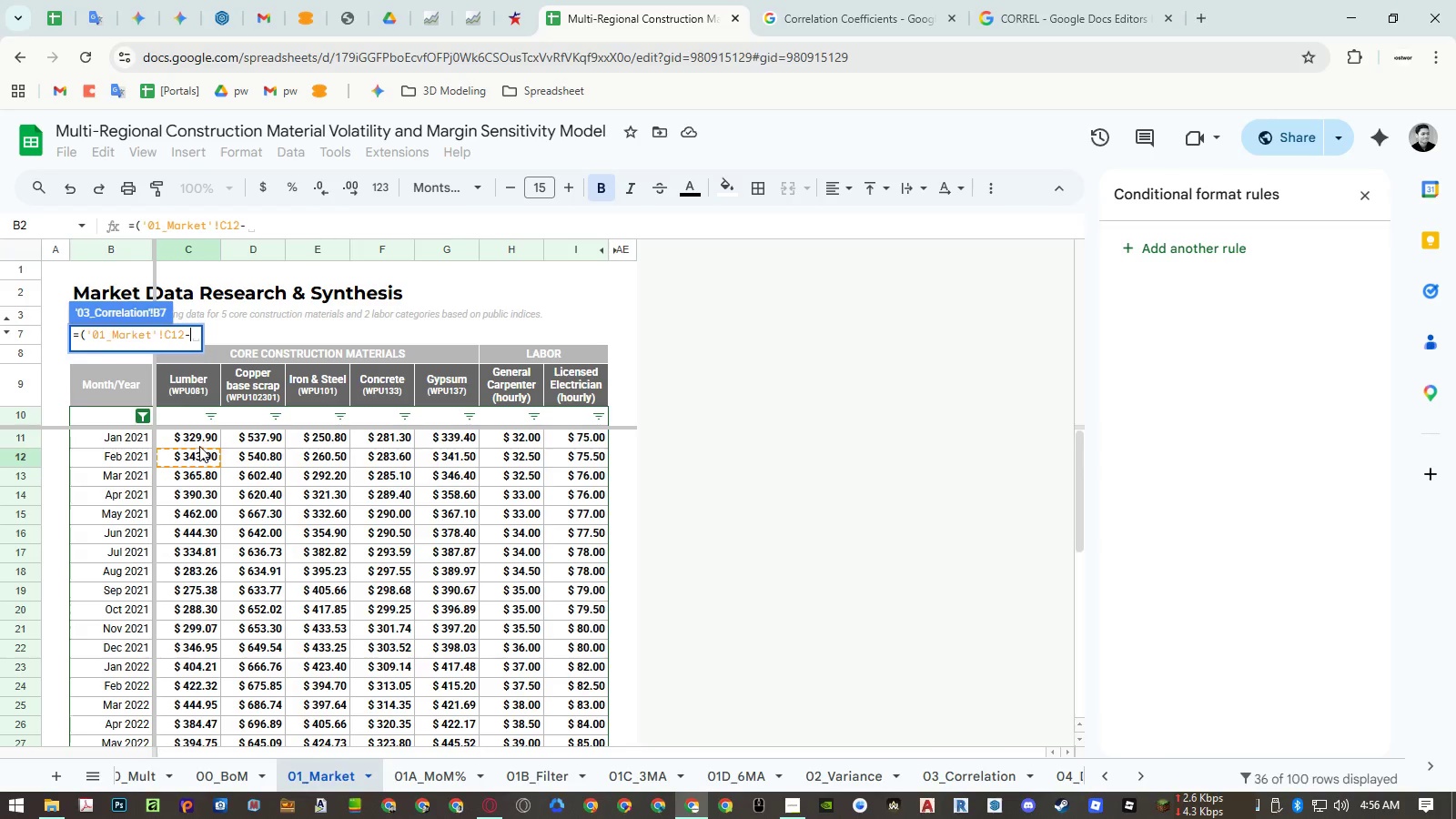 
left_click([197, 441])
 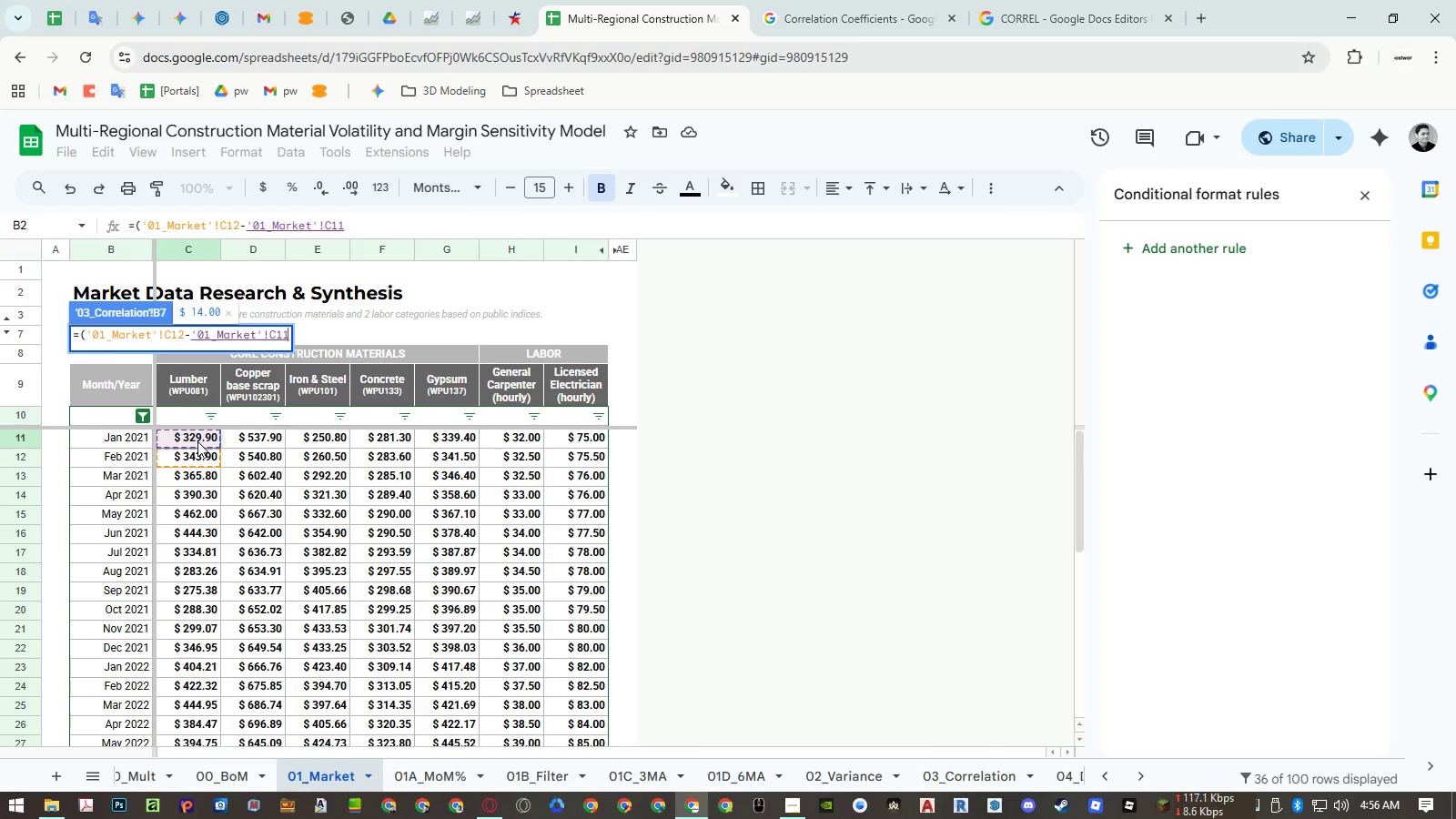 
key(Shift+0)
 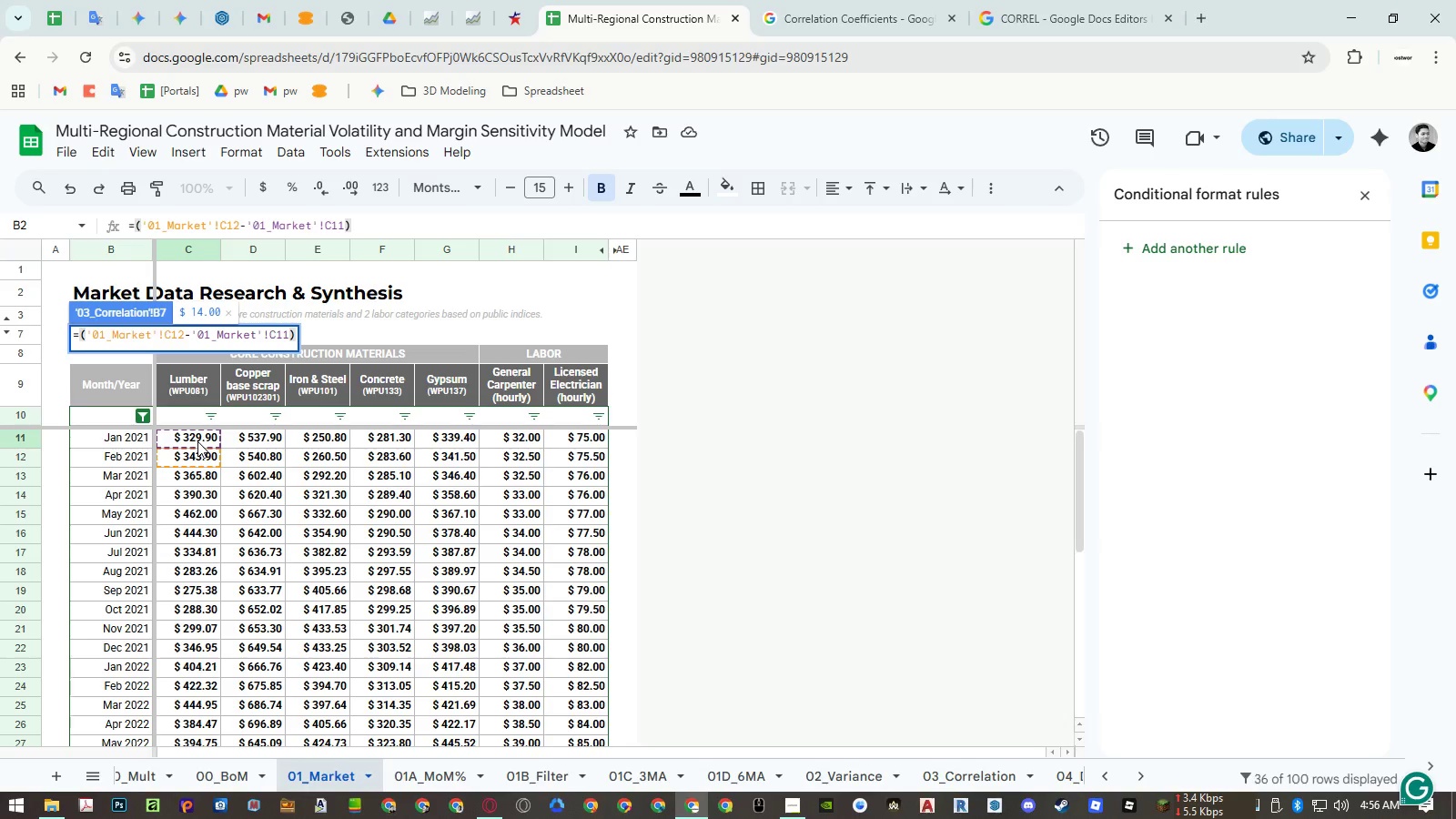 
key(Slash)
 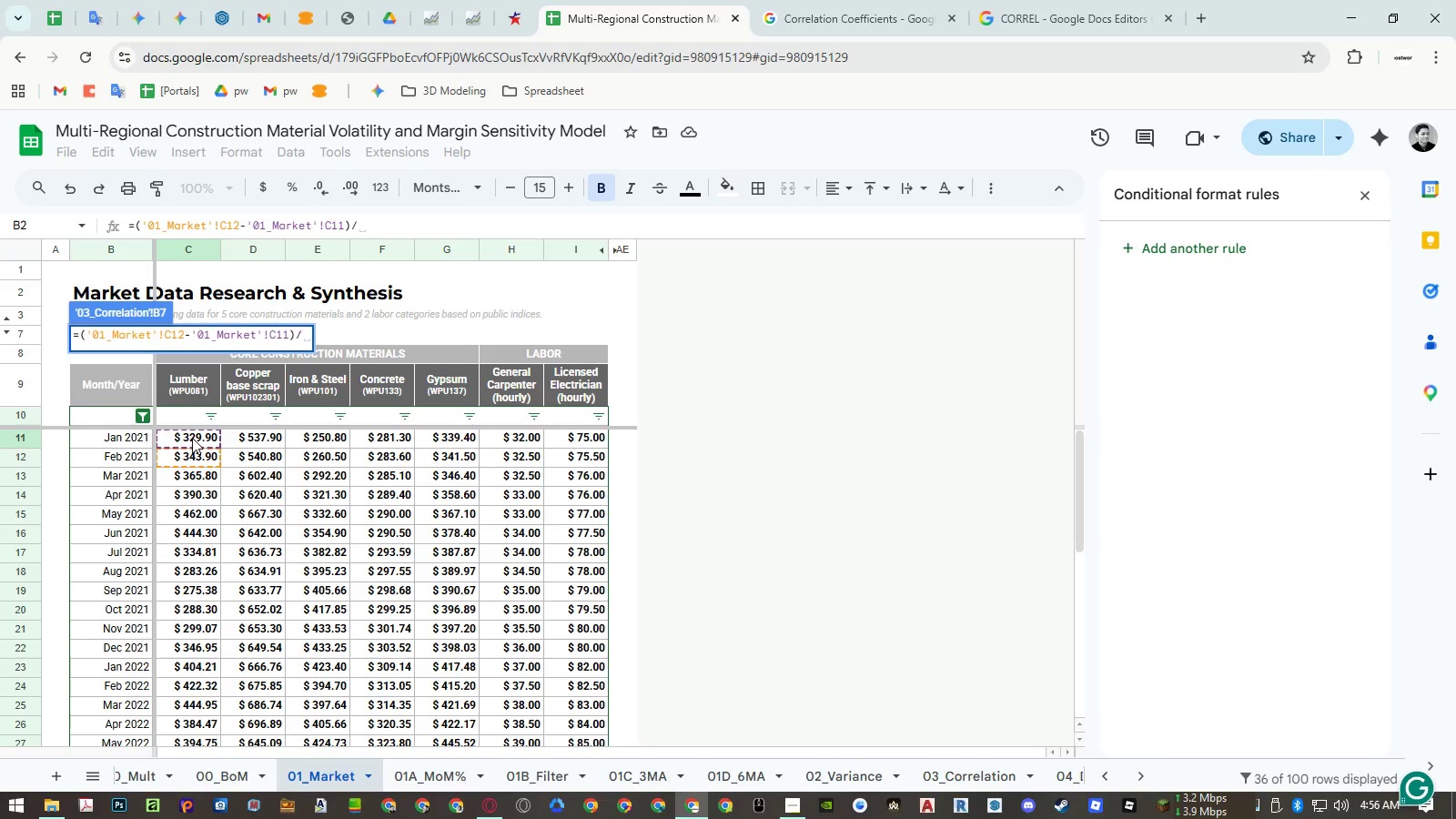 
left_click([192, 438])
 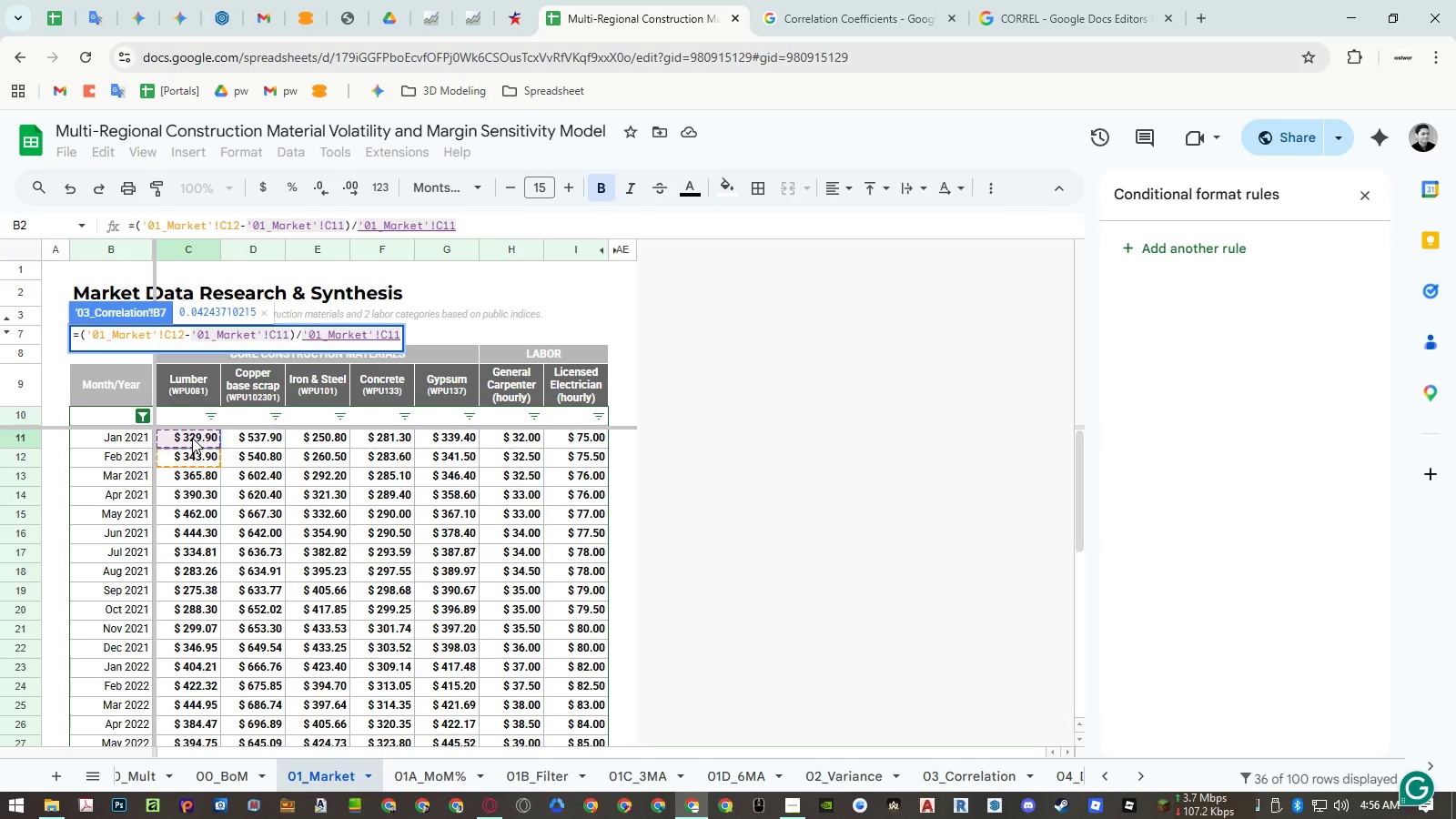 
key(Enter)
 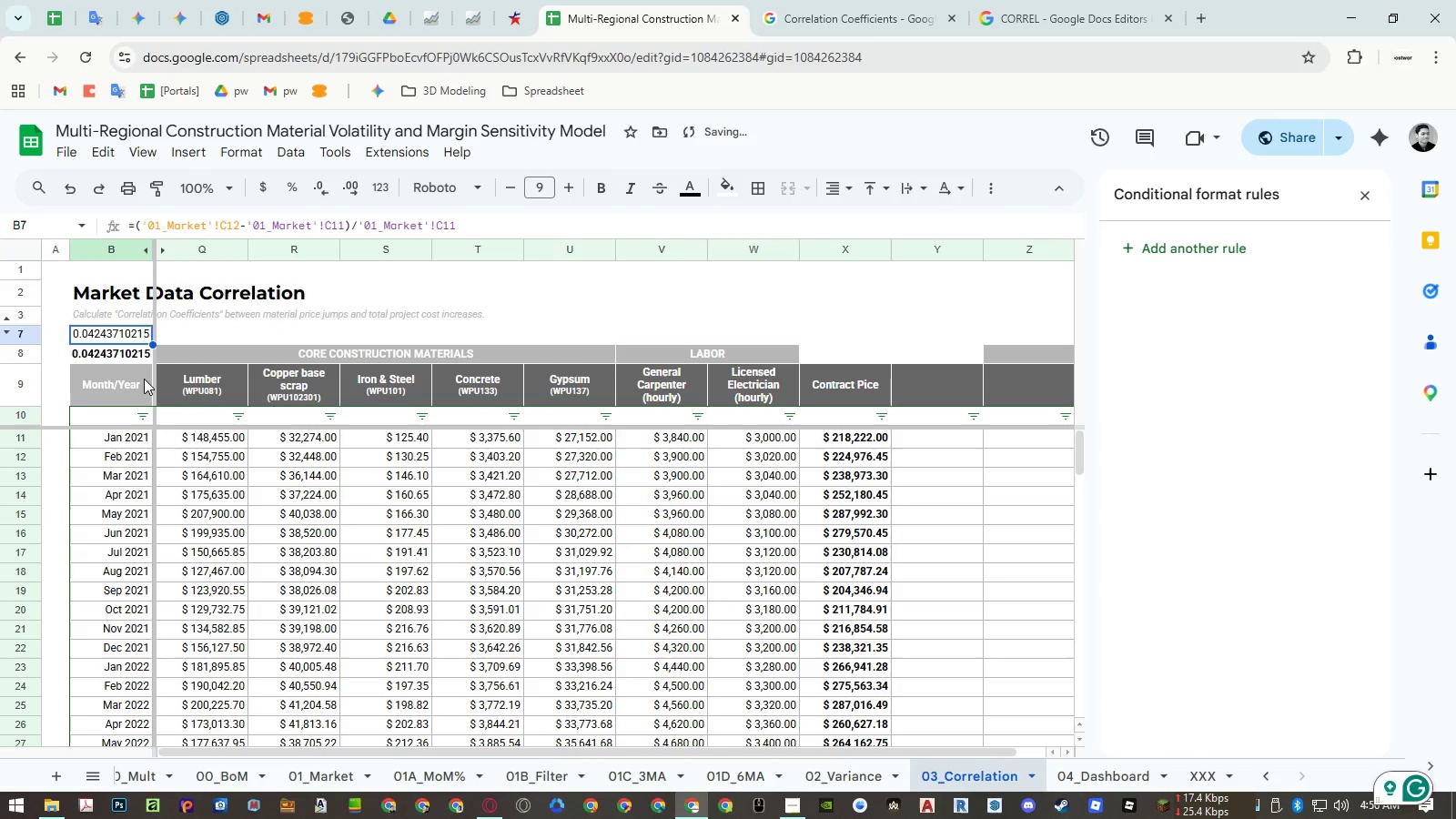 
left_click([119, 355])
 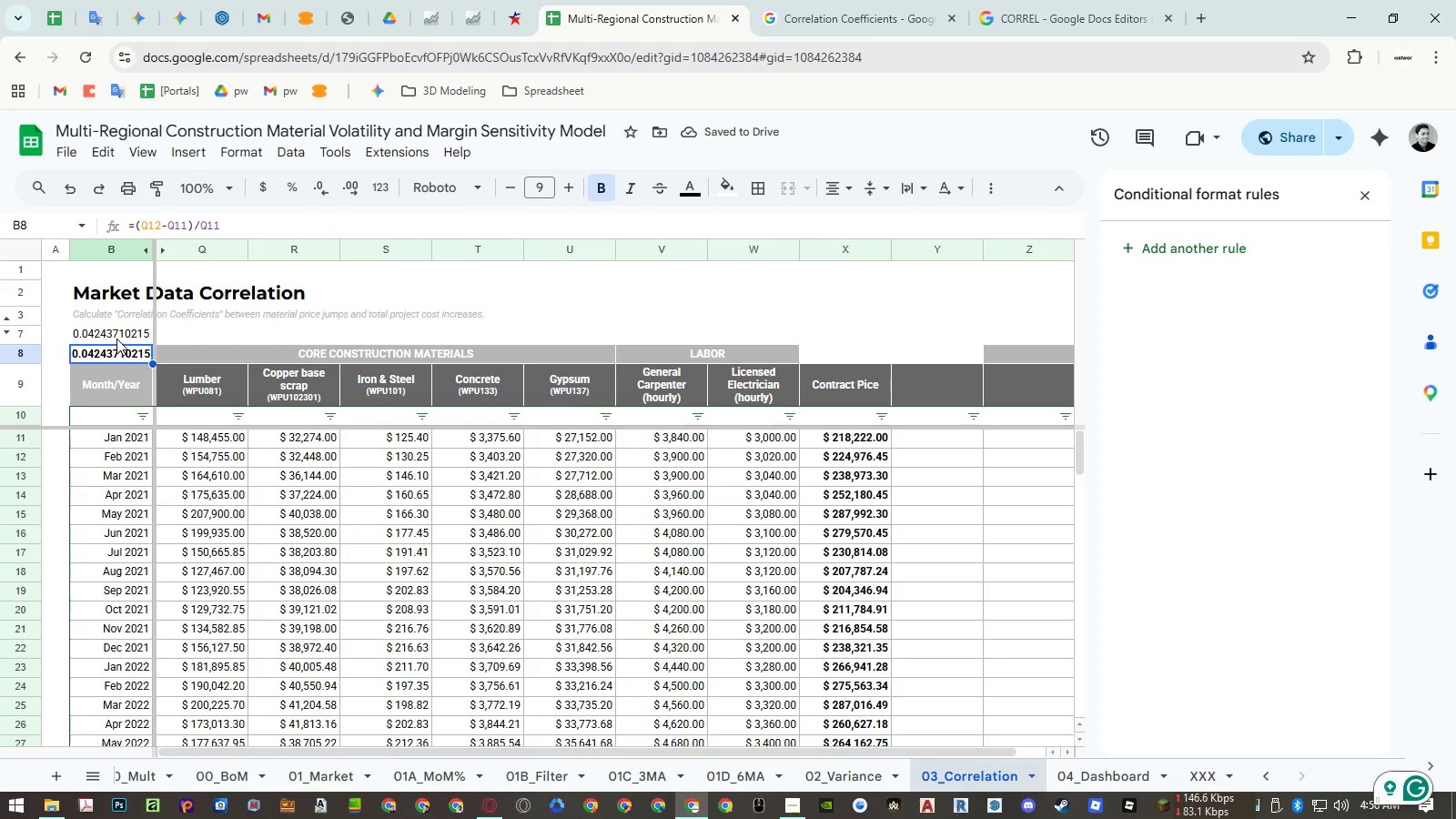 
left_click_drag(start_coordinate=[117, 336], to_coordinate=[117, 349])
 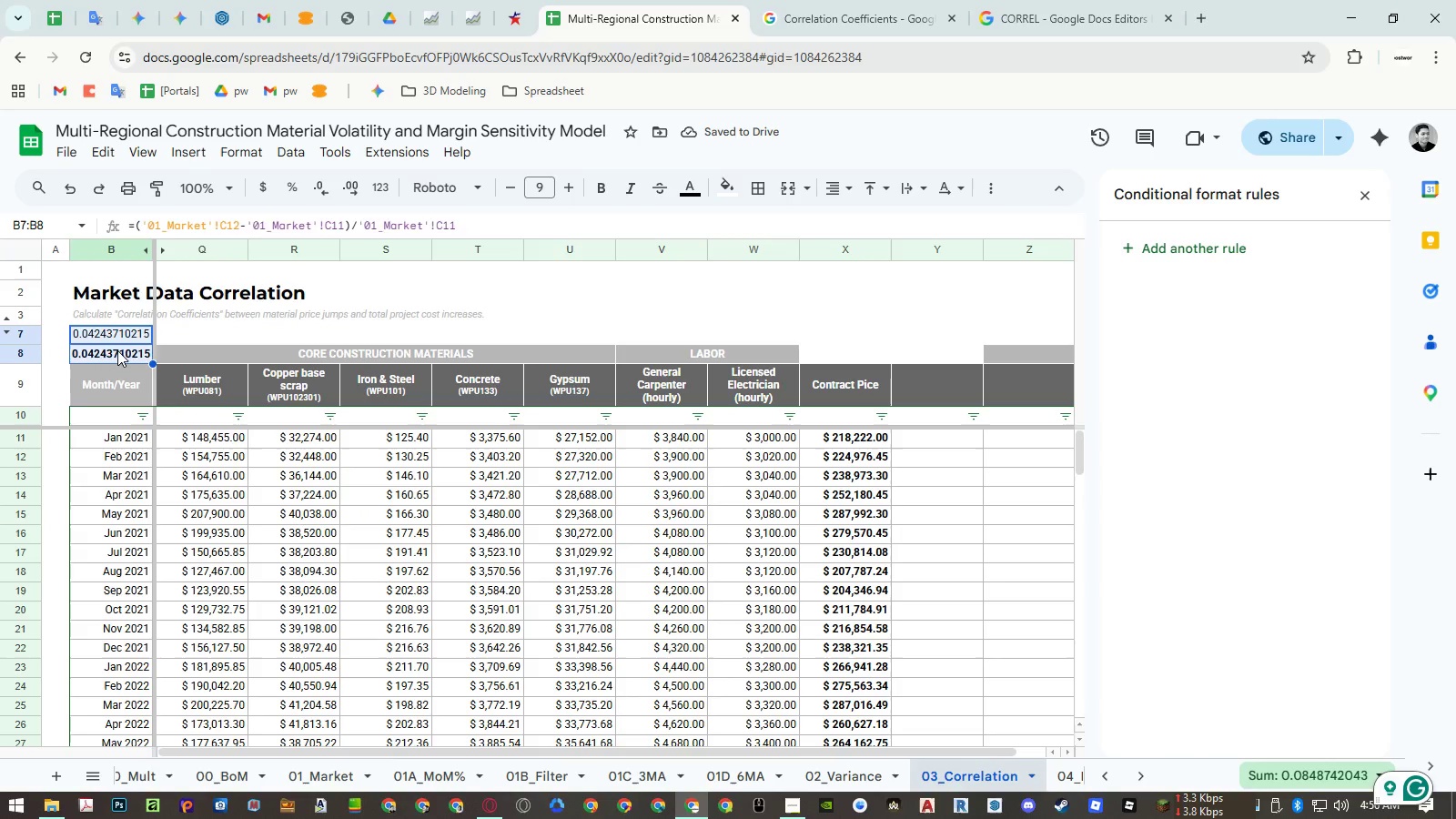 
key(Delete)
 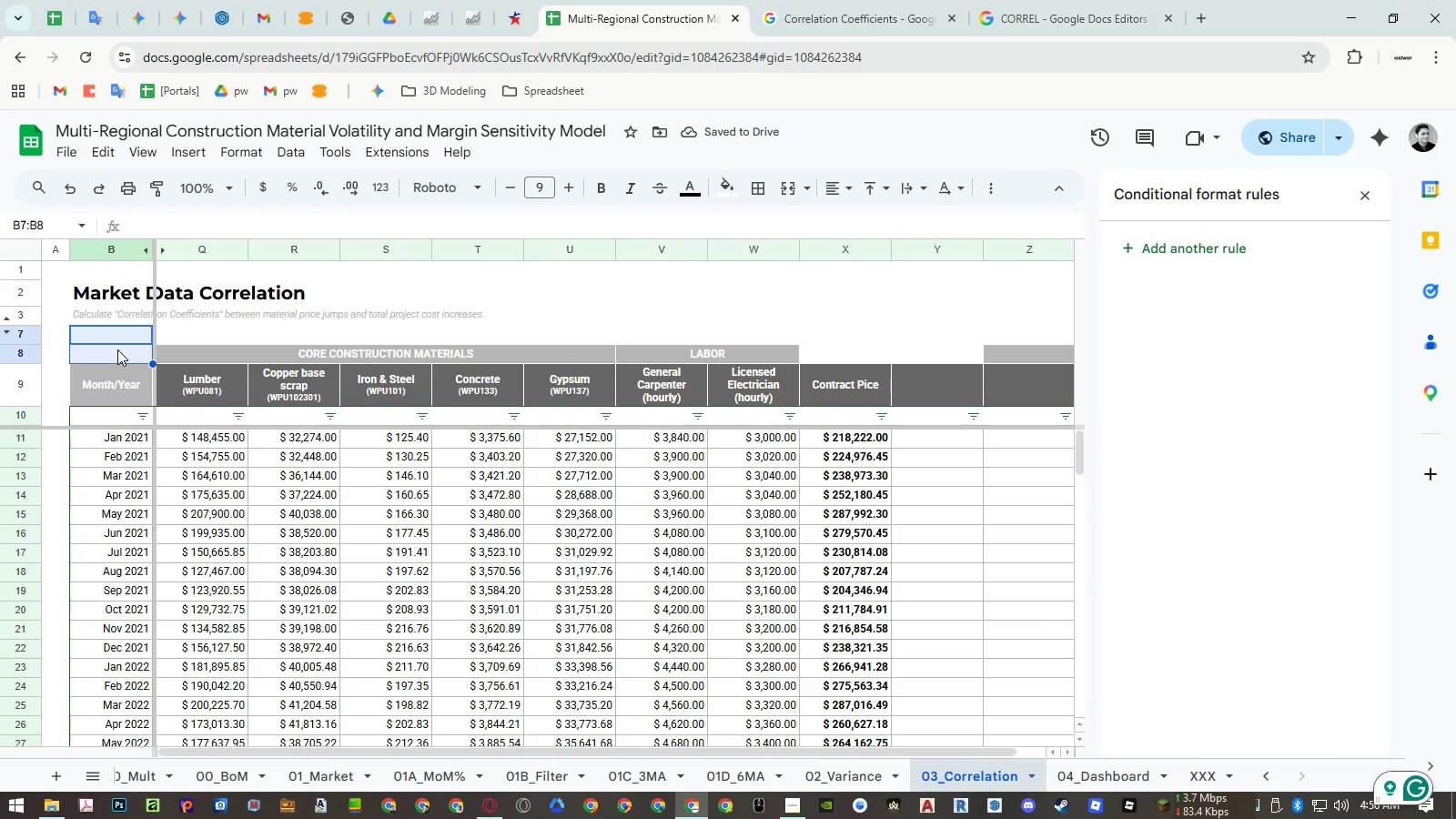 
wait(9.59)
 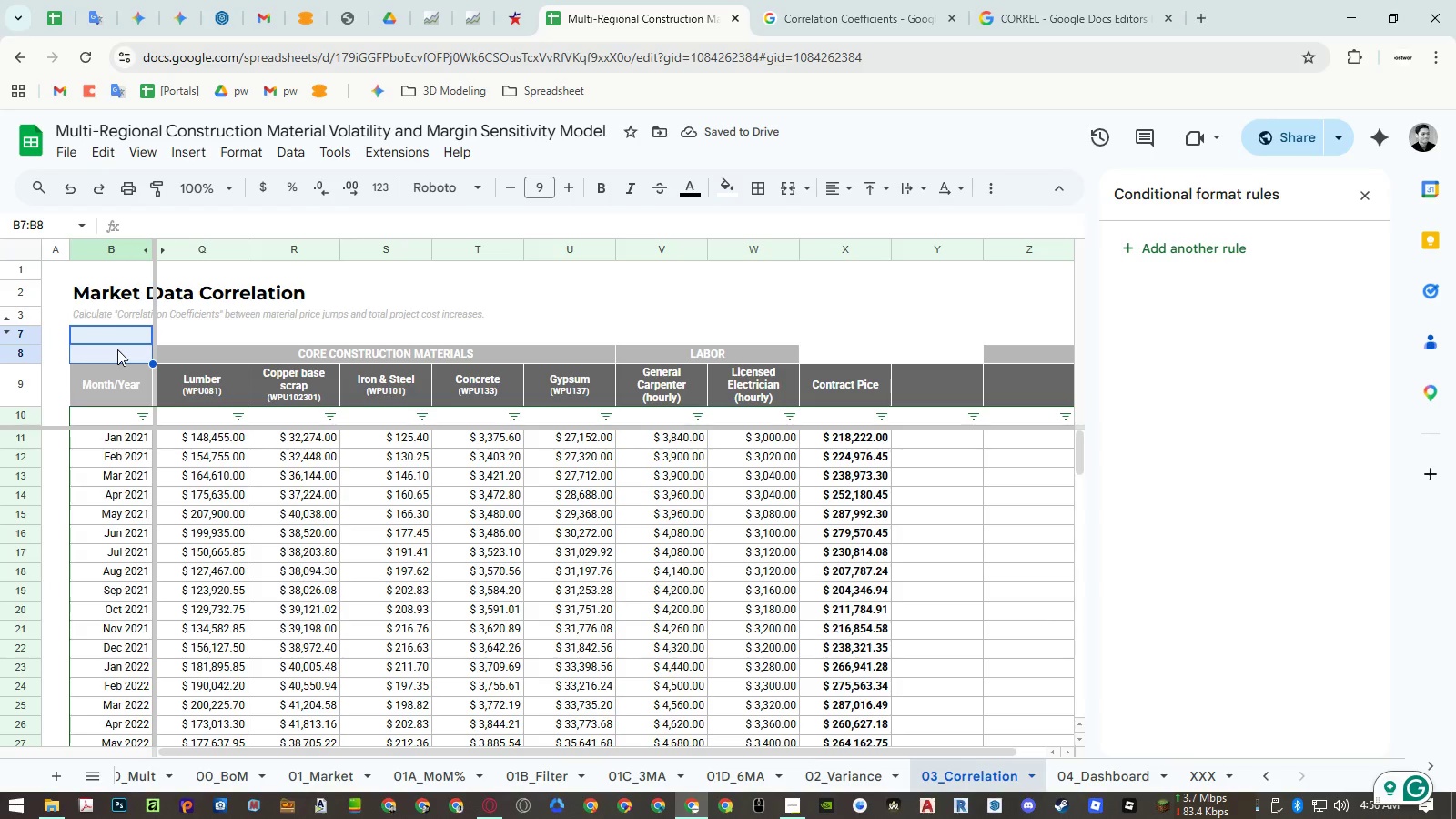 
right_click([925, 253])
 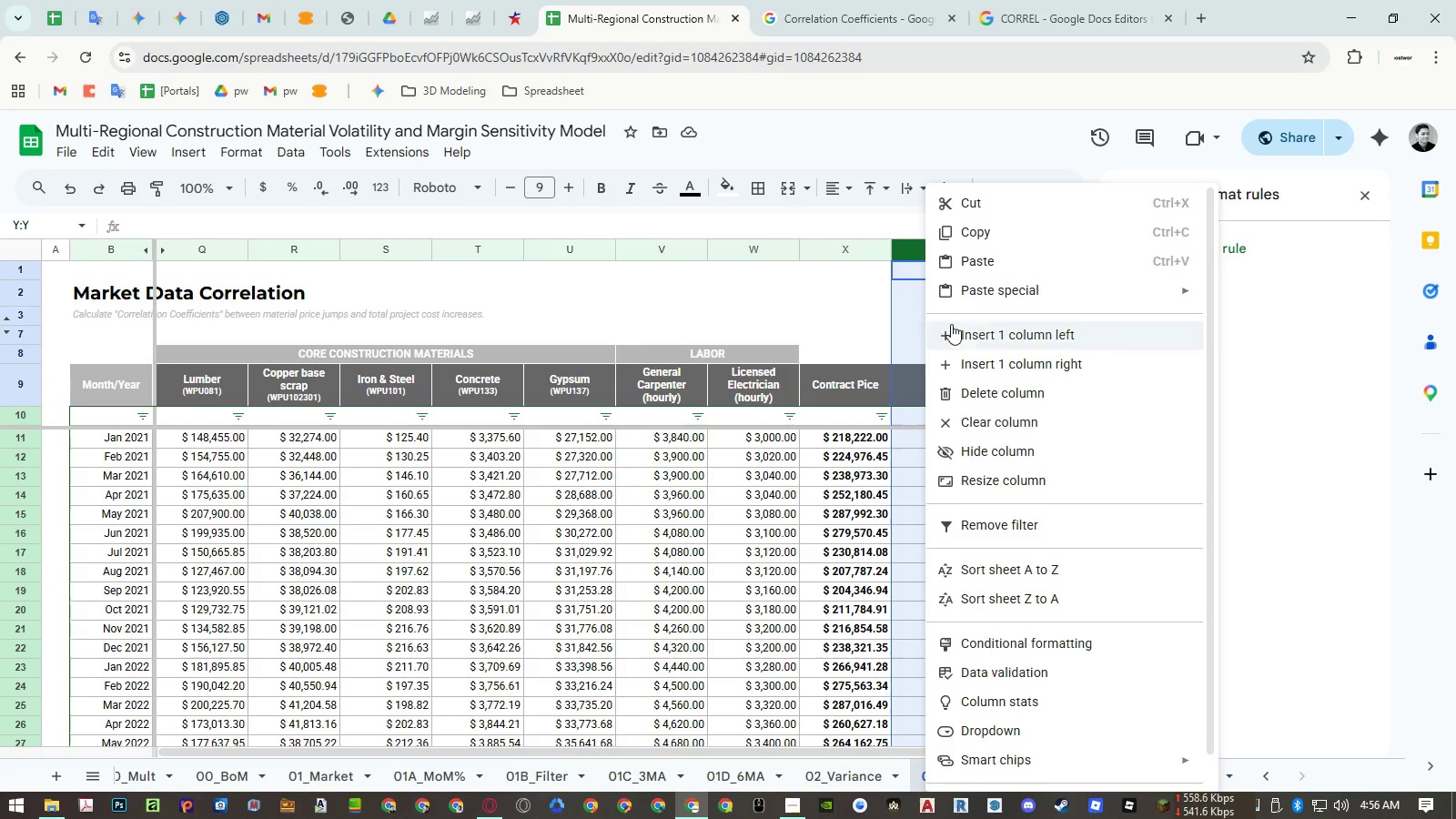 
left_click([952, 326])
 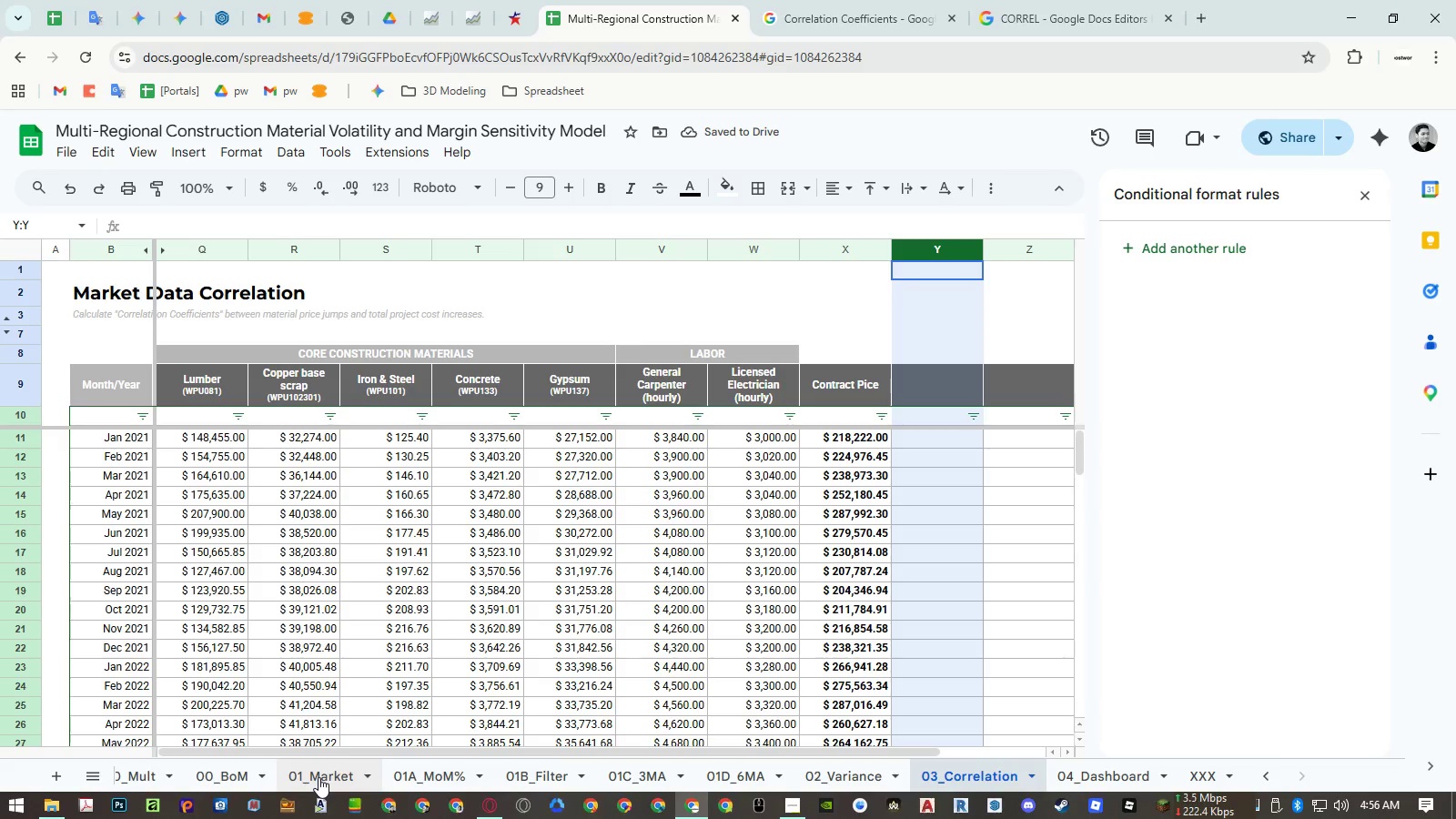 
wait(5.64)
 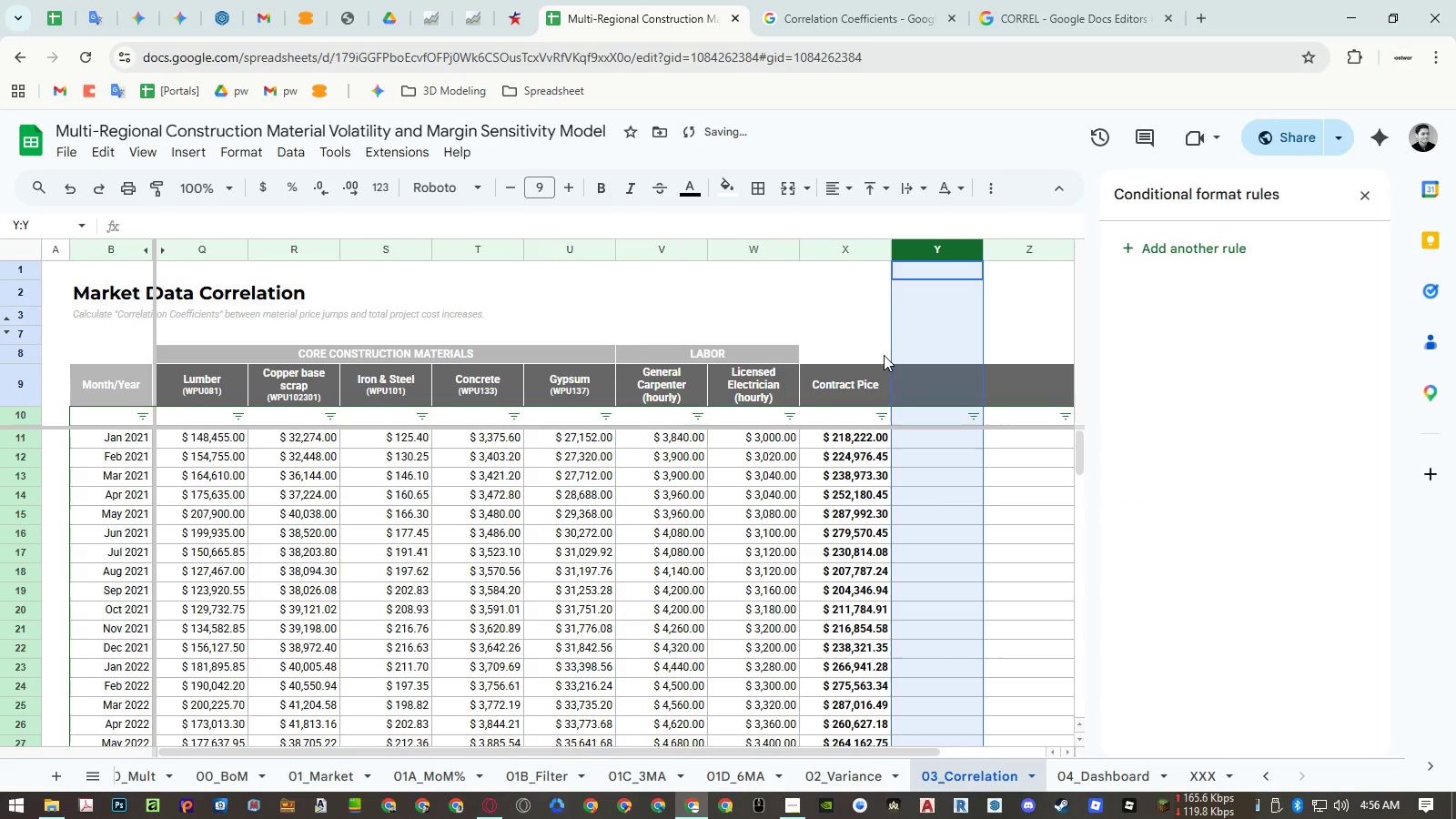 
left_click([318, 777])
 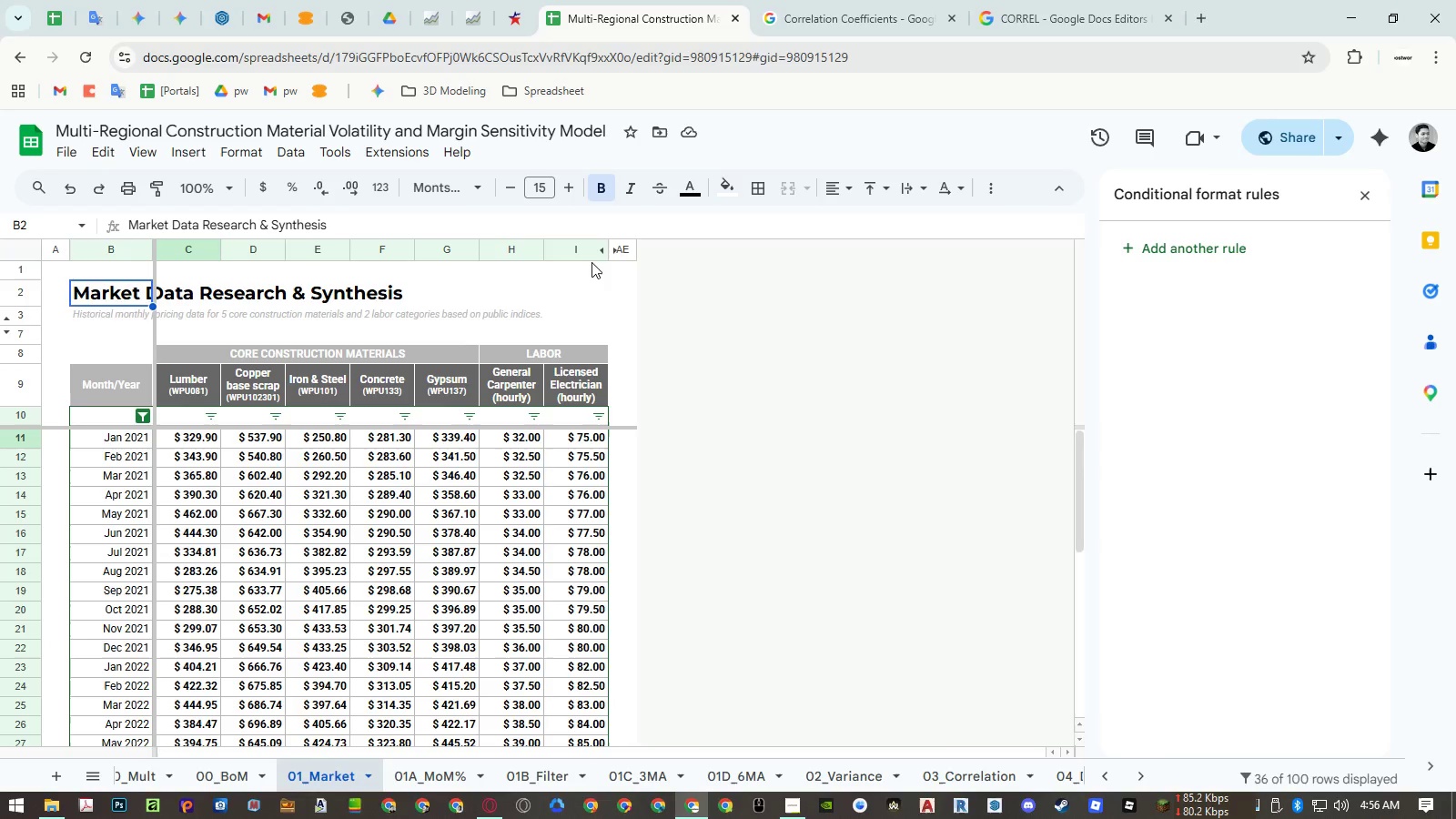 
left_click([614, 251])
 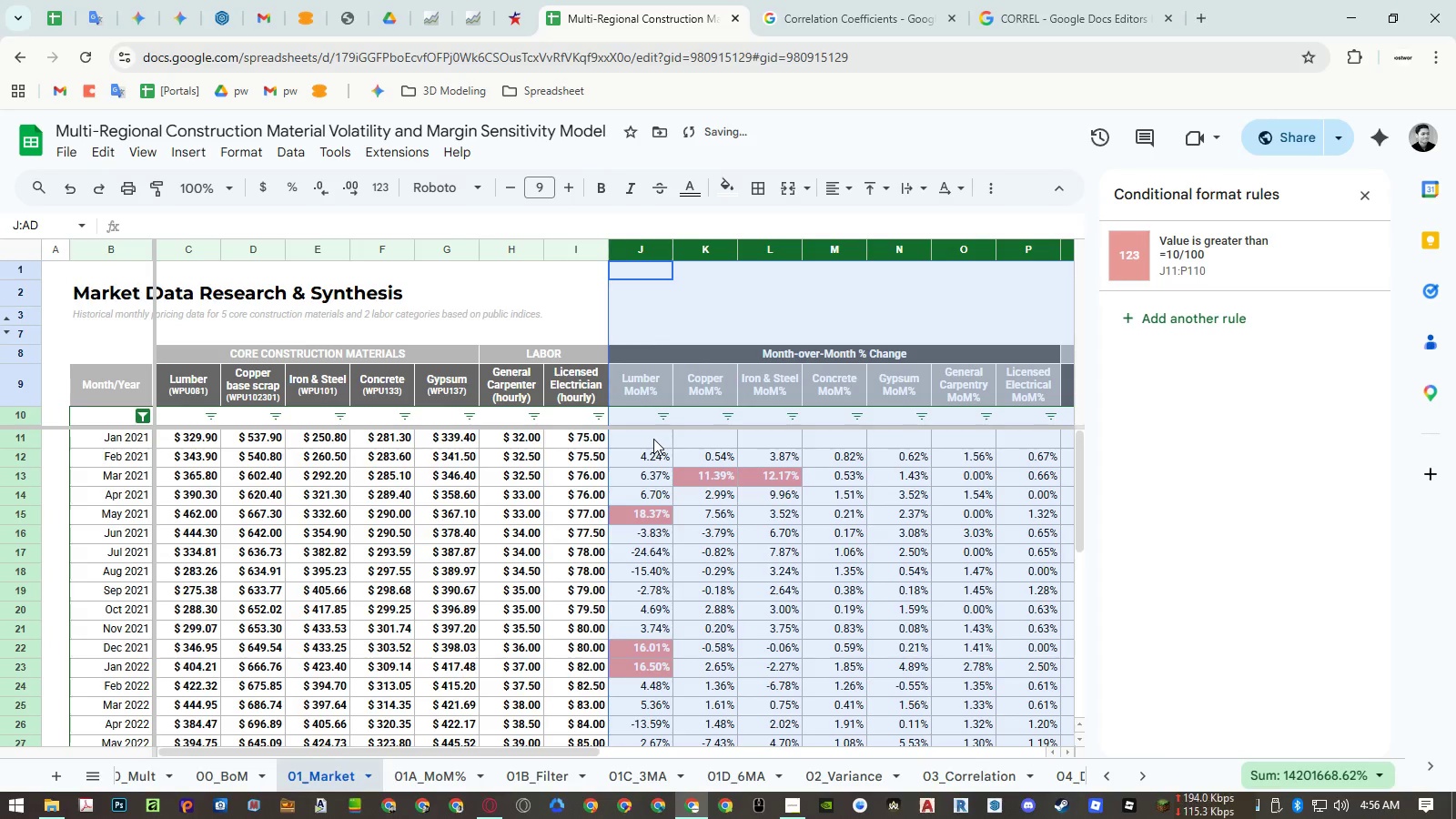 
left_click([653, 439])
 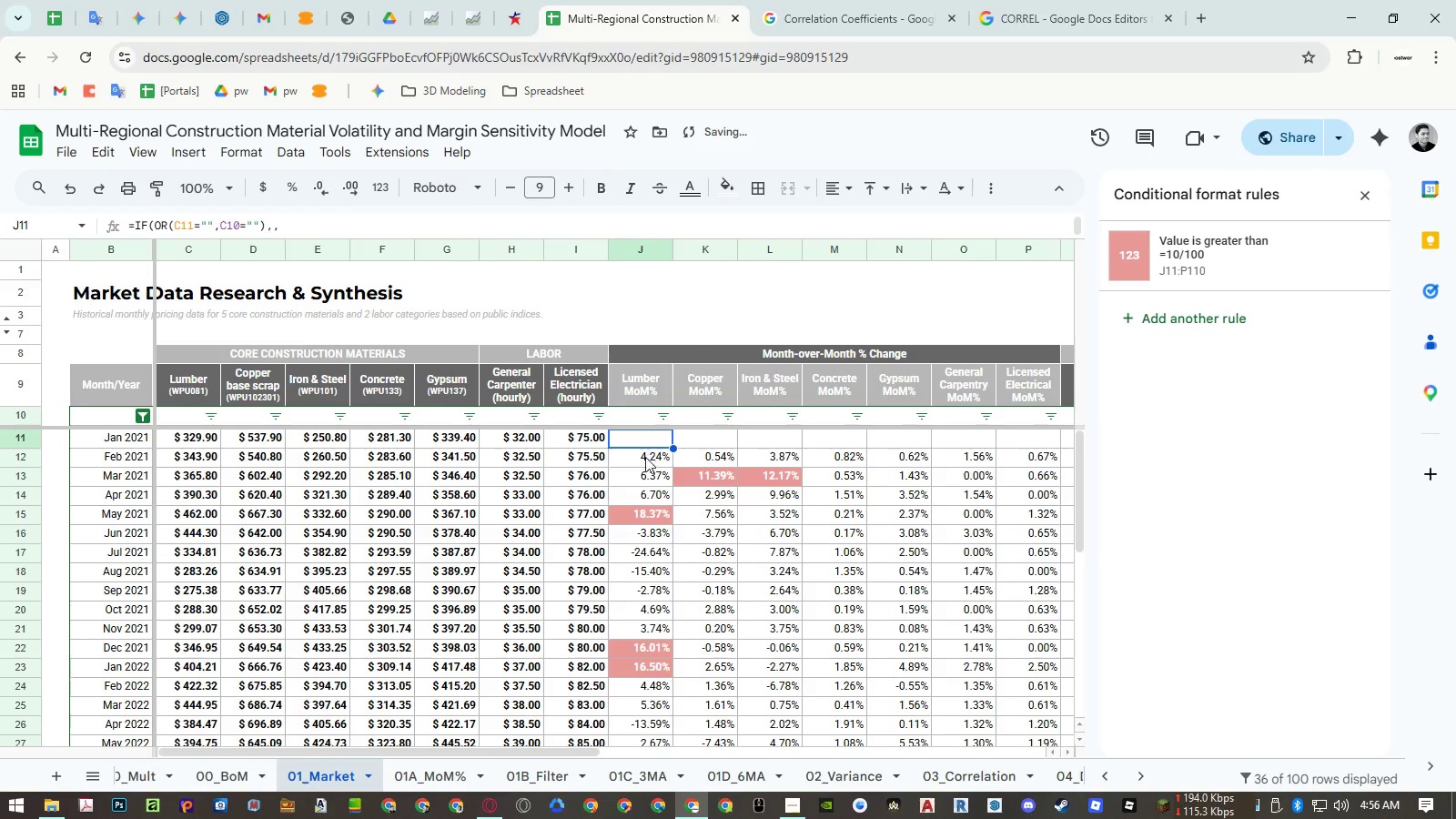 
left_click([645, 458])
 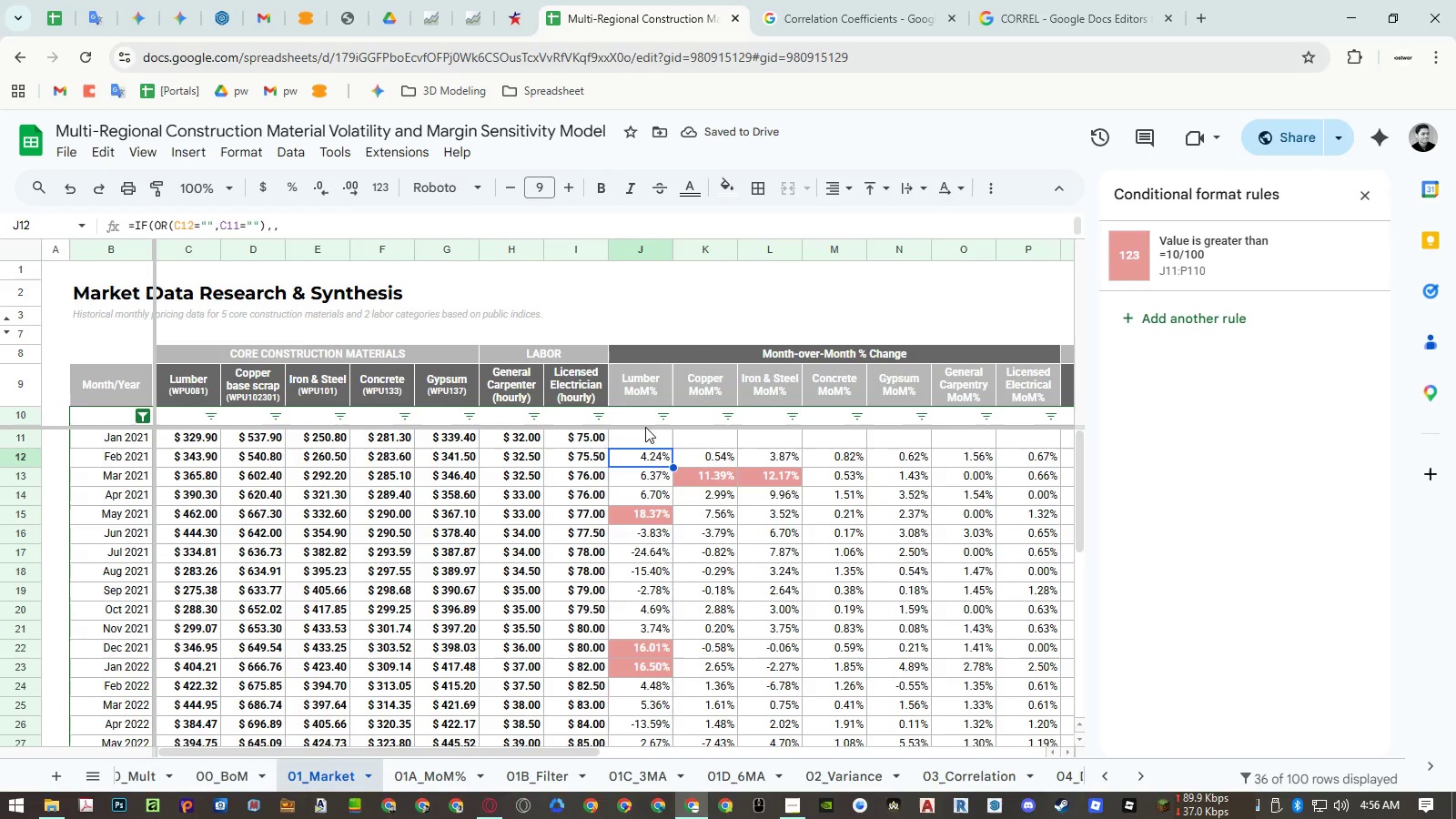 
left_click([642, 416])
 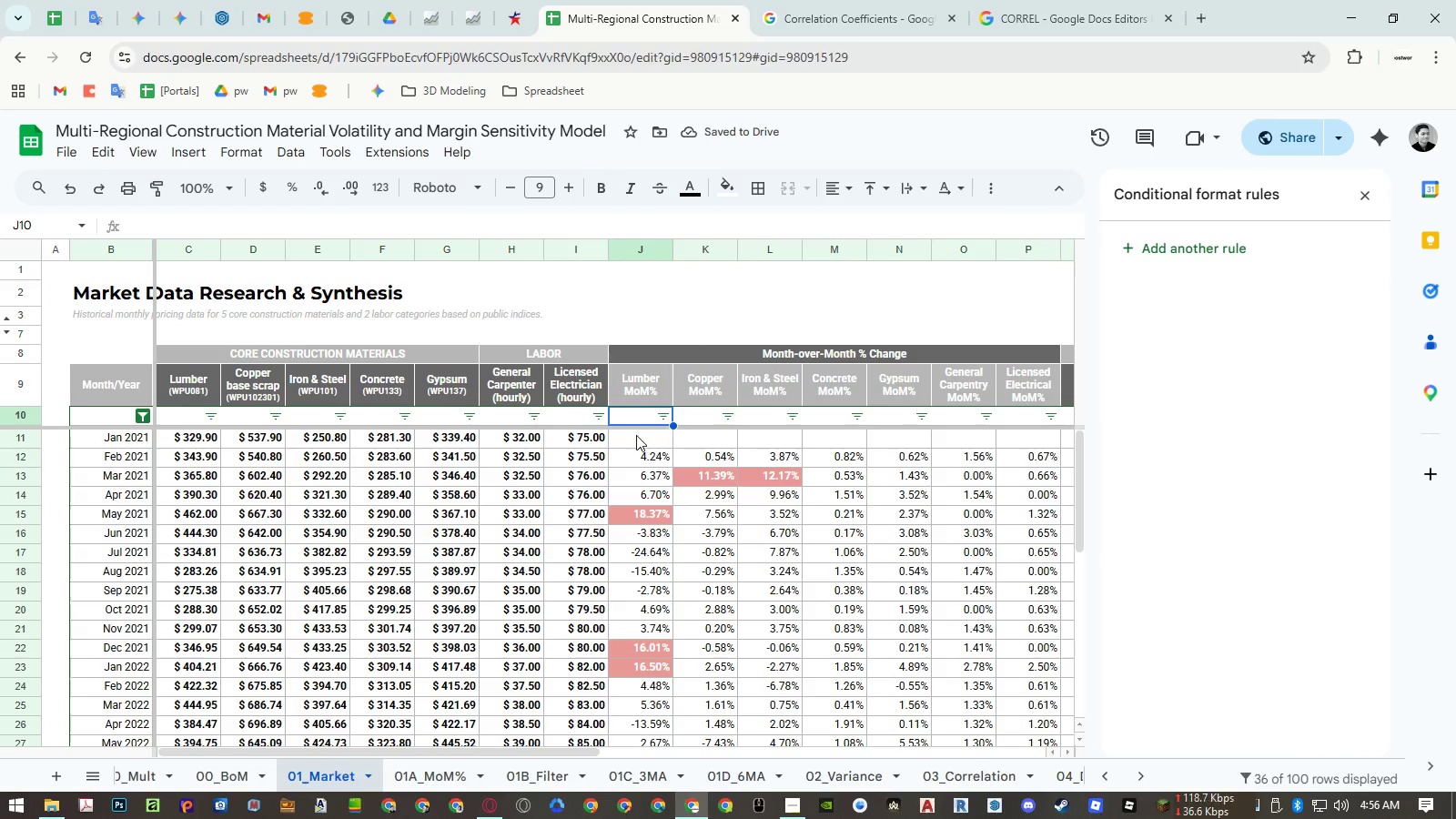 
left_click([636, 435])
 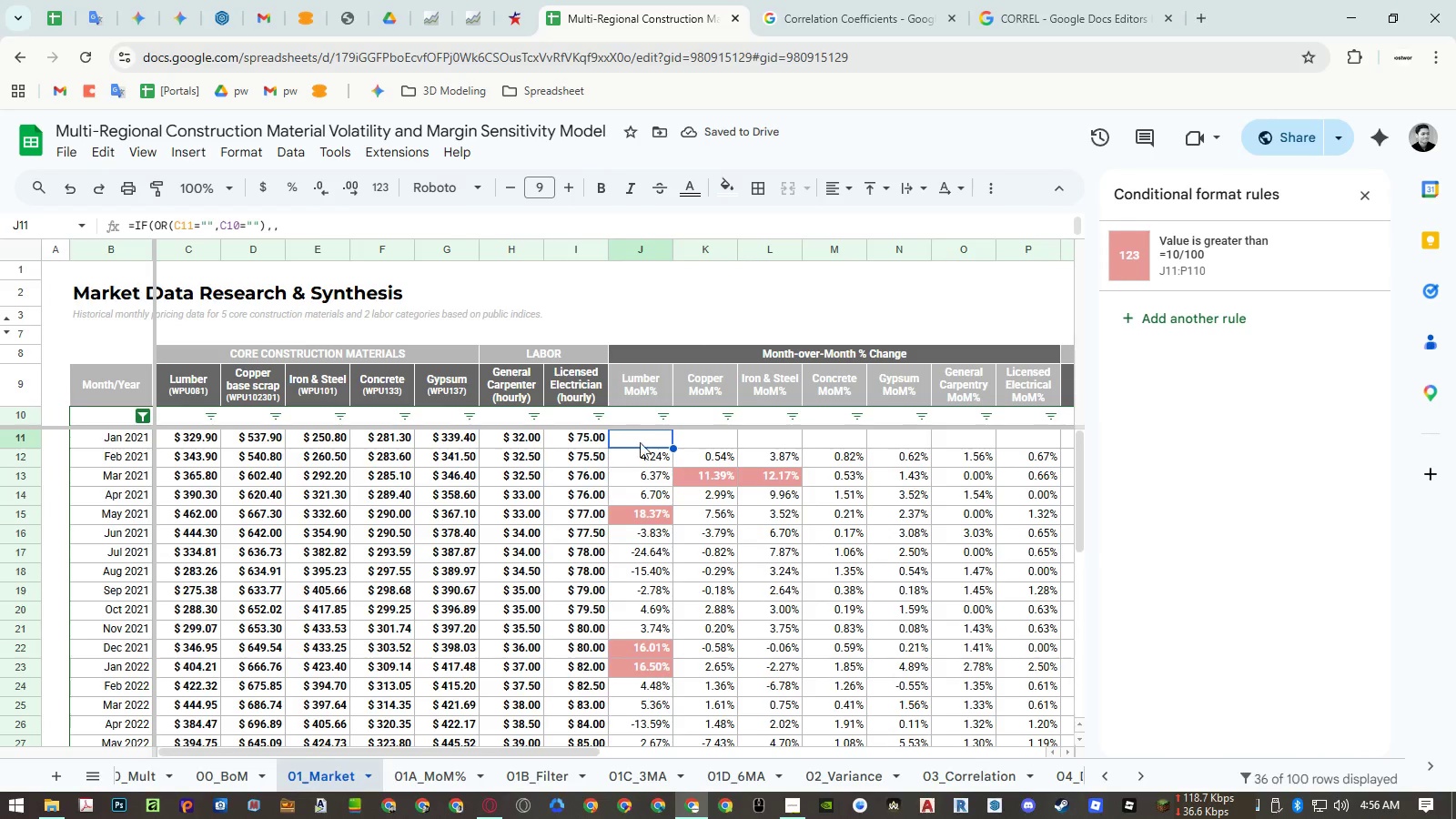 
key(Control+ControlLeft)
 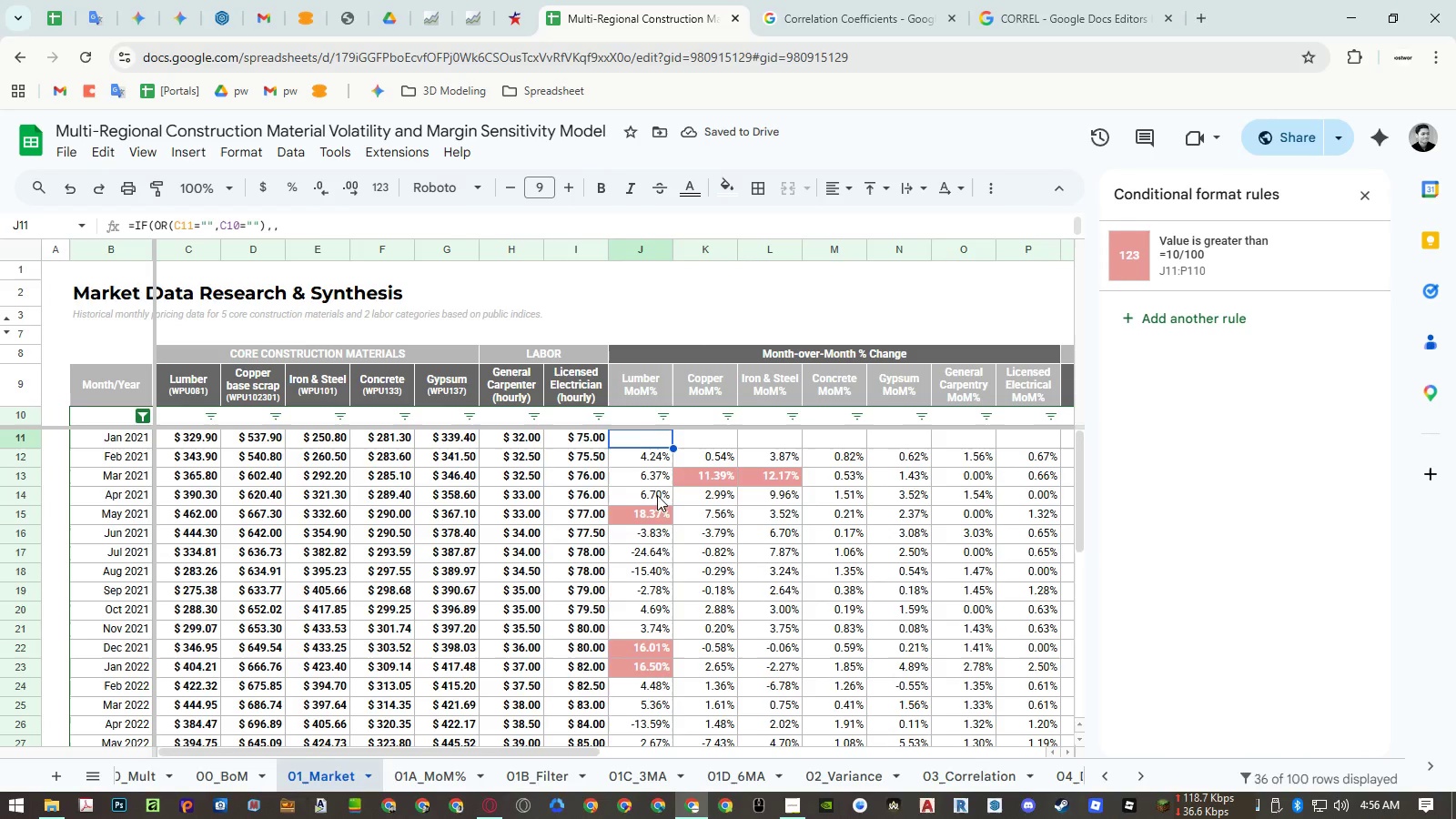 
key(Control+C)
 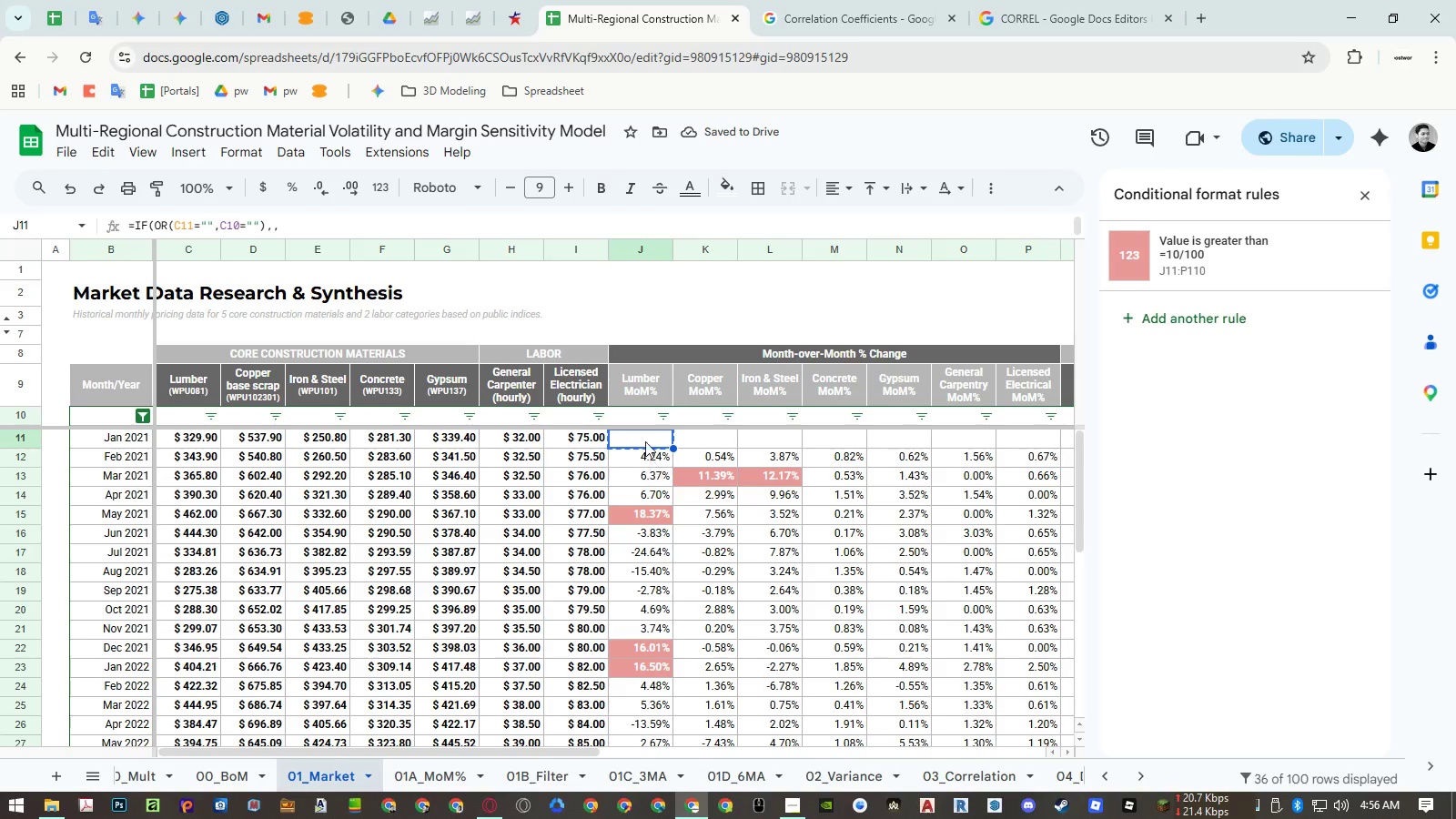 
double_click([644, 438])
 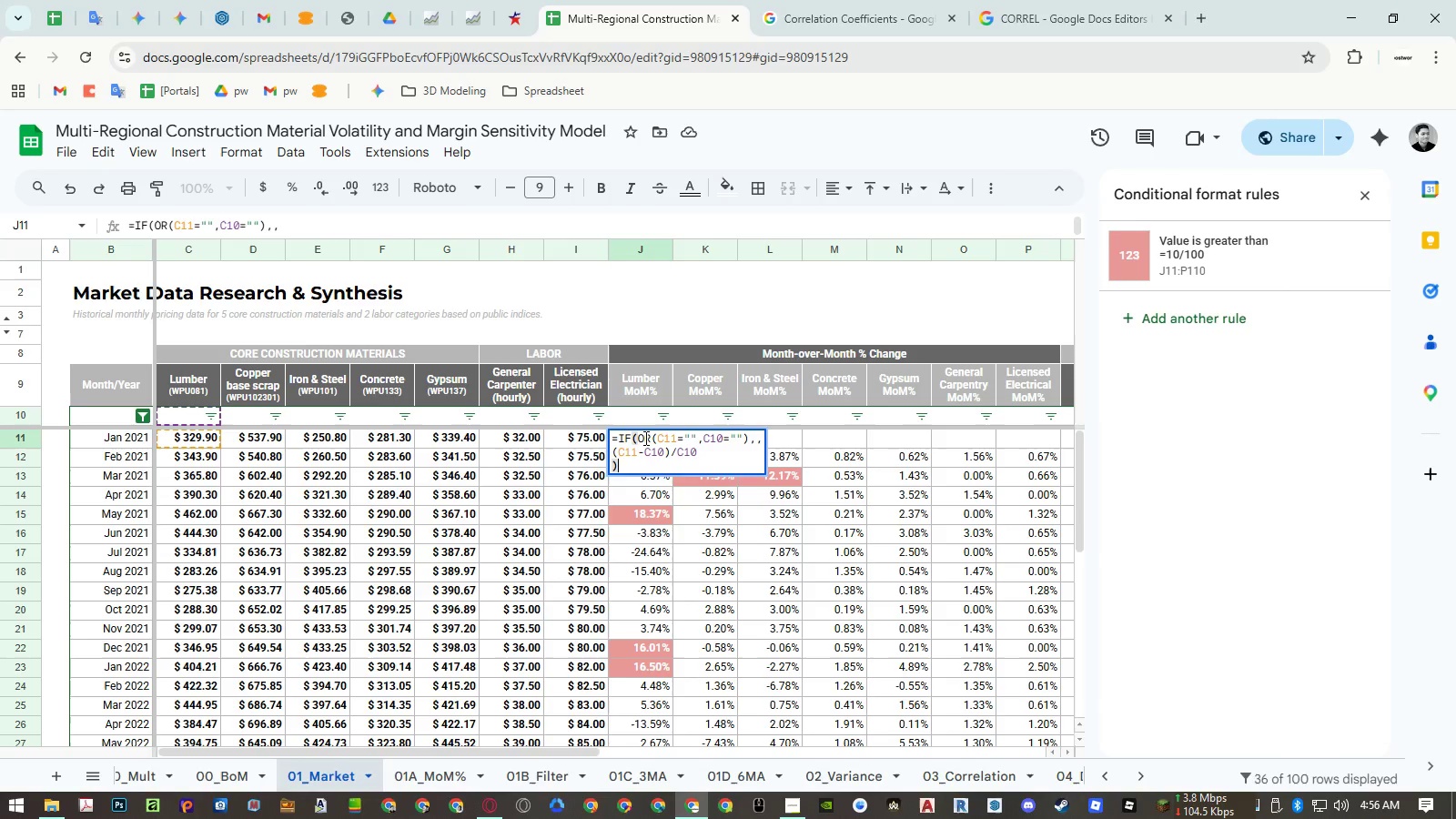 
key(Escape)
 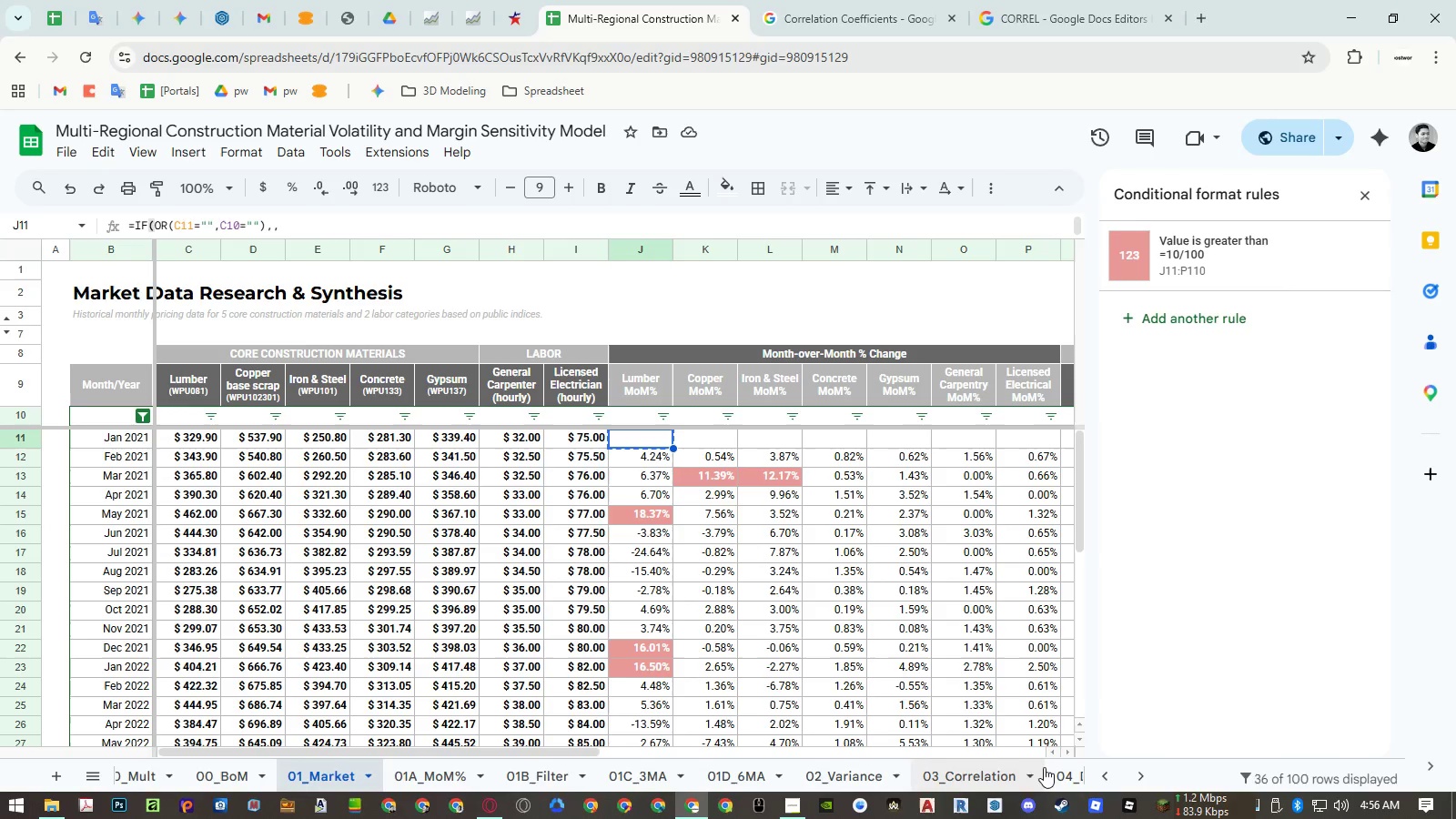 
left_click([1007, 767])
 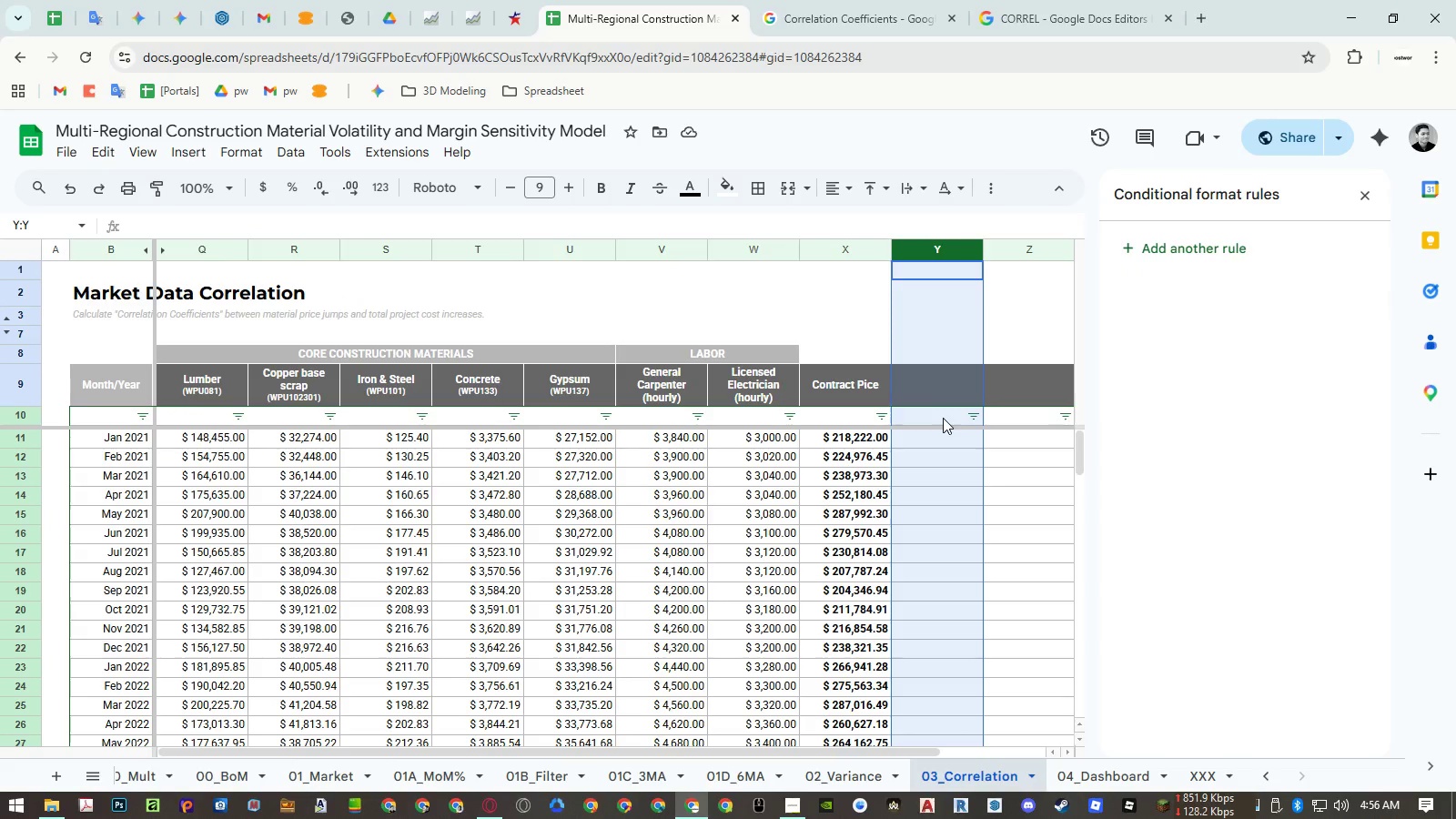 
left_click([298, 775])
 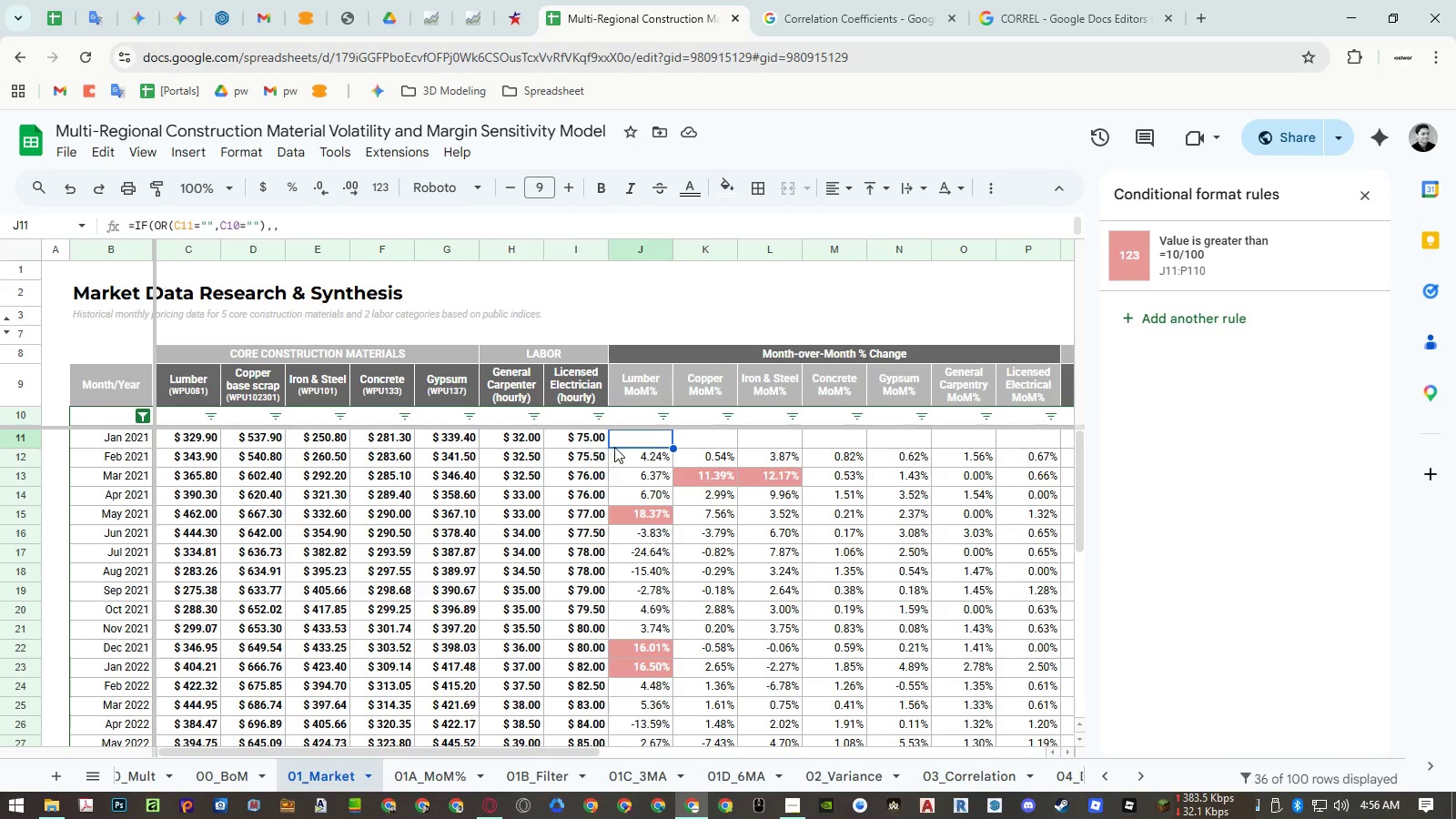 
left_click([625, 440])
 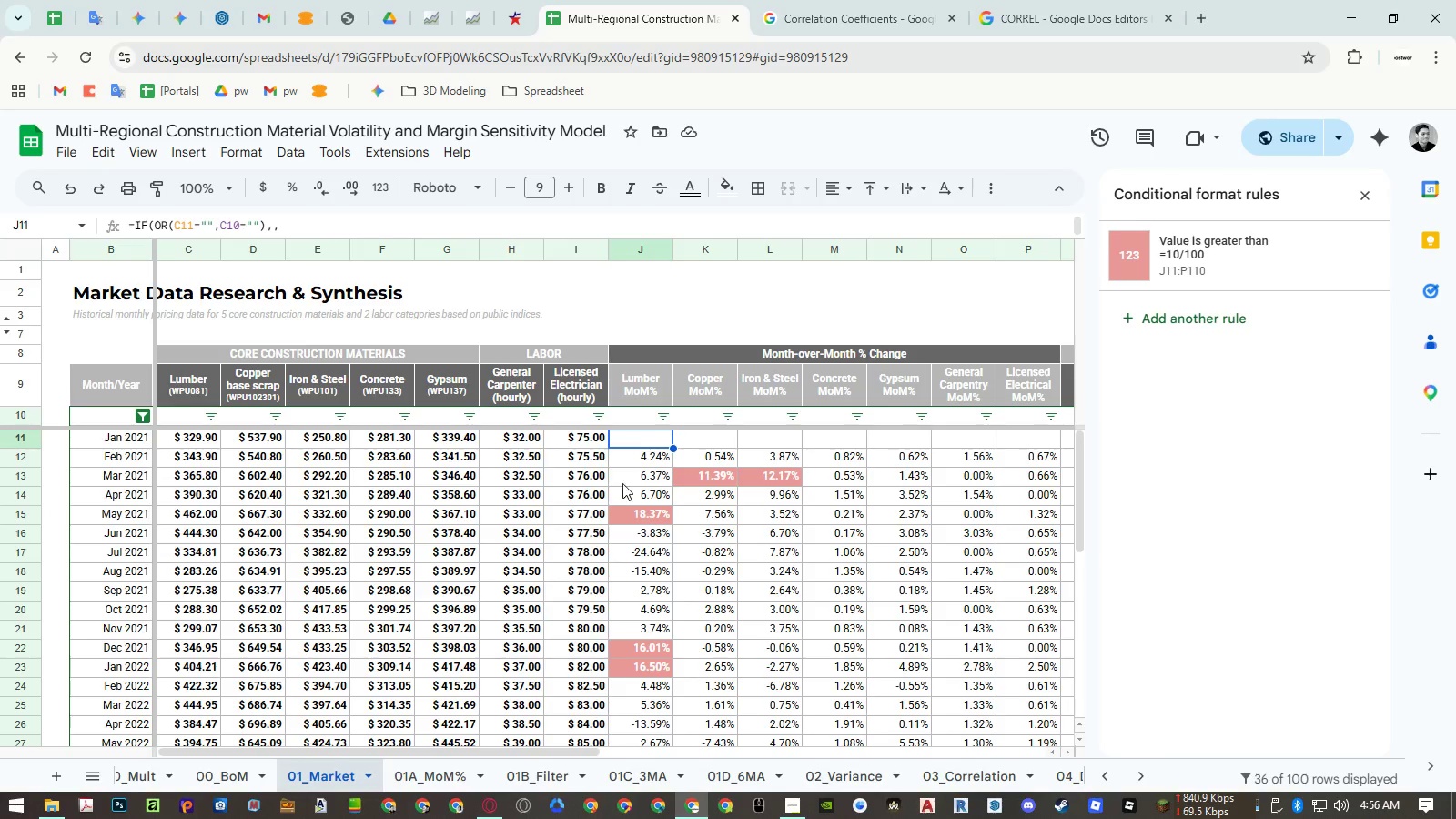 
key(Control+ControlLeft)
 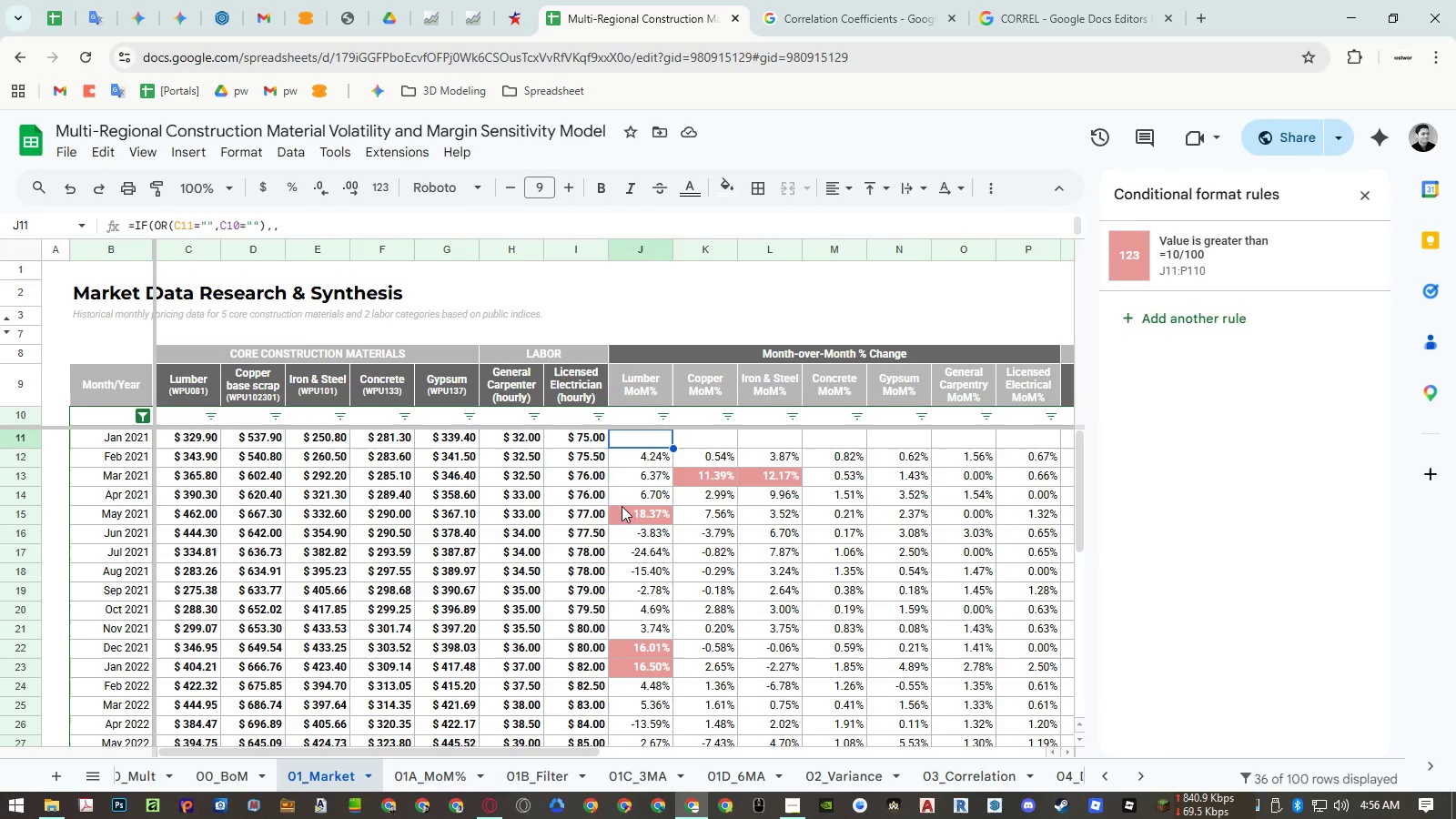 
key(Control+C)
 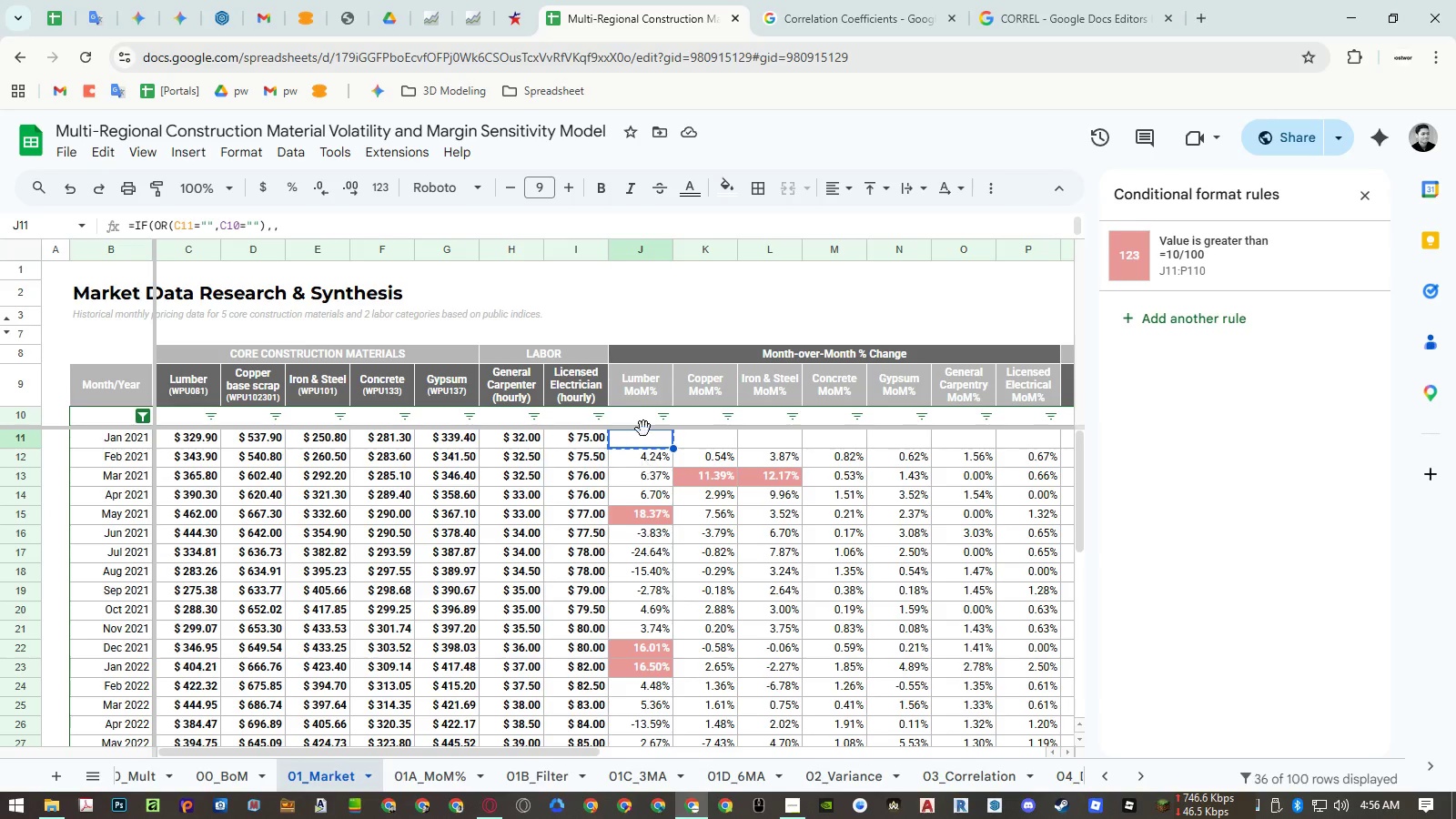 
left_click([642, 419])
 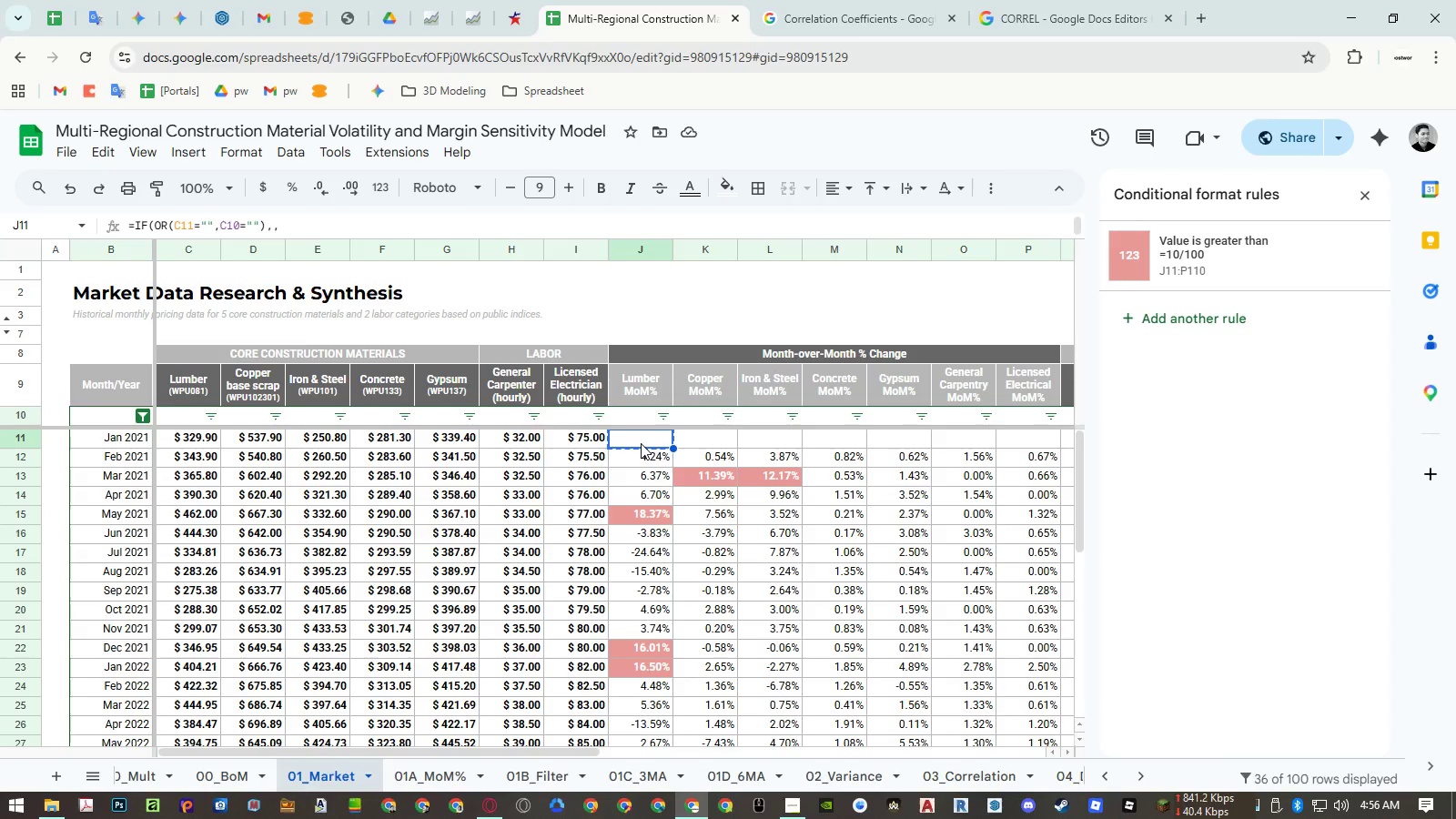 
double_click([640, 470])
 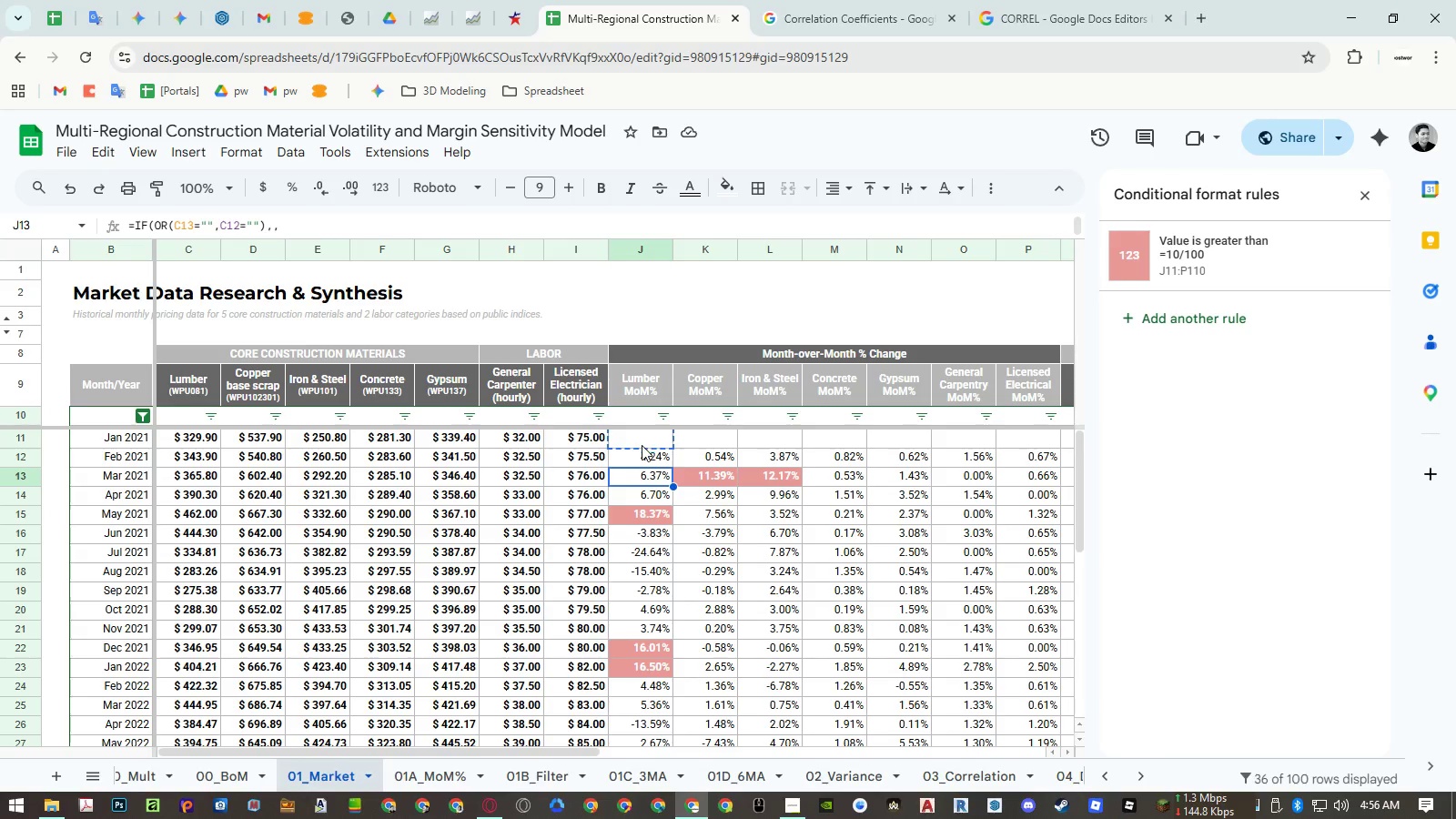 
left_click([638, 456])
 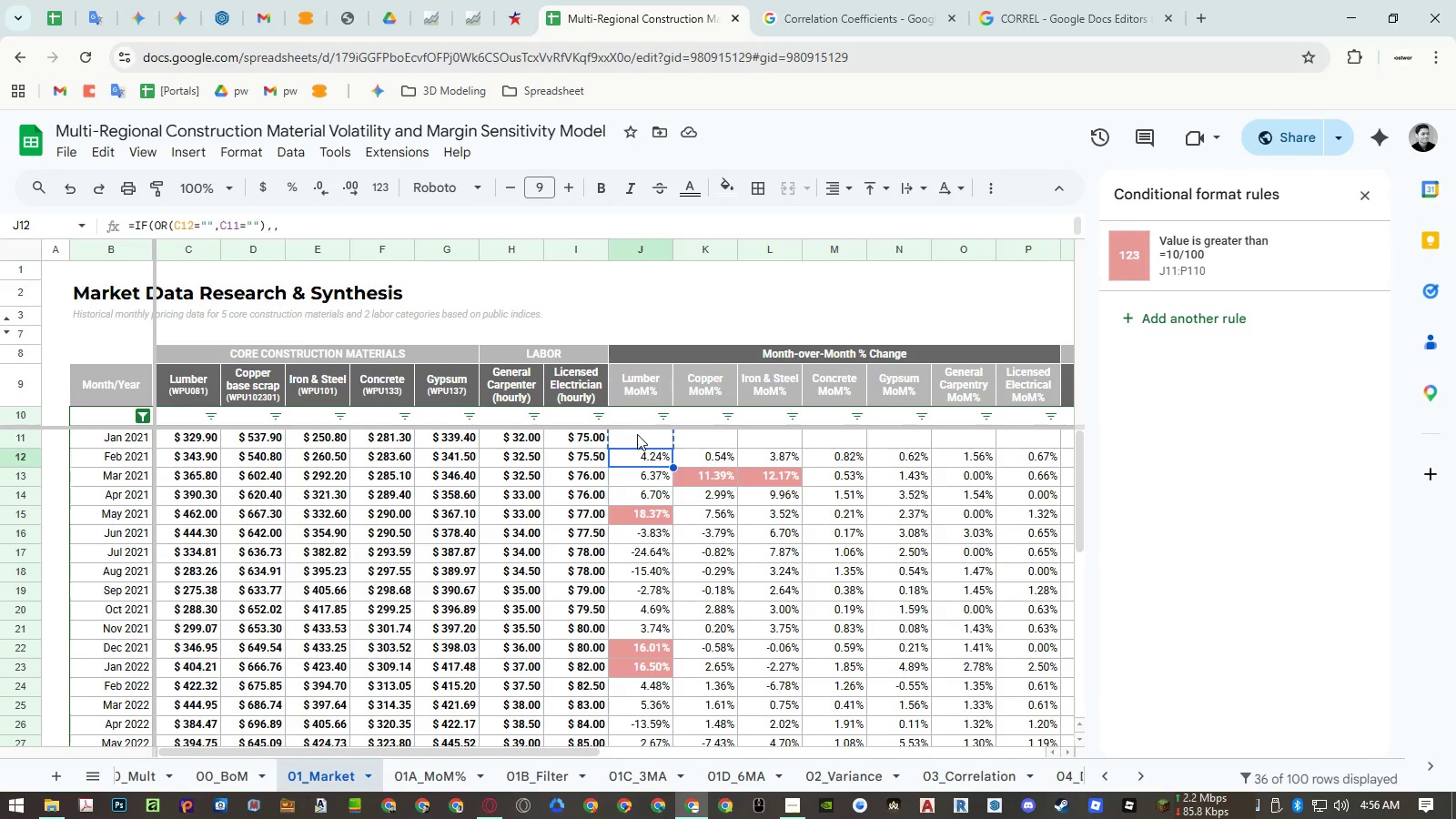 
left_click([637, 434])
 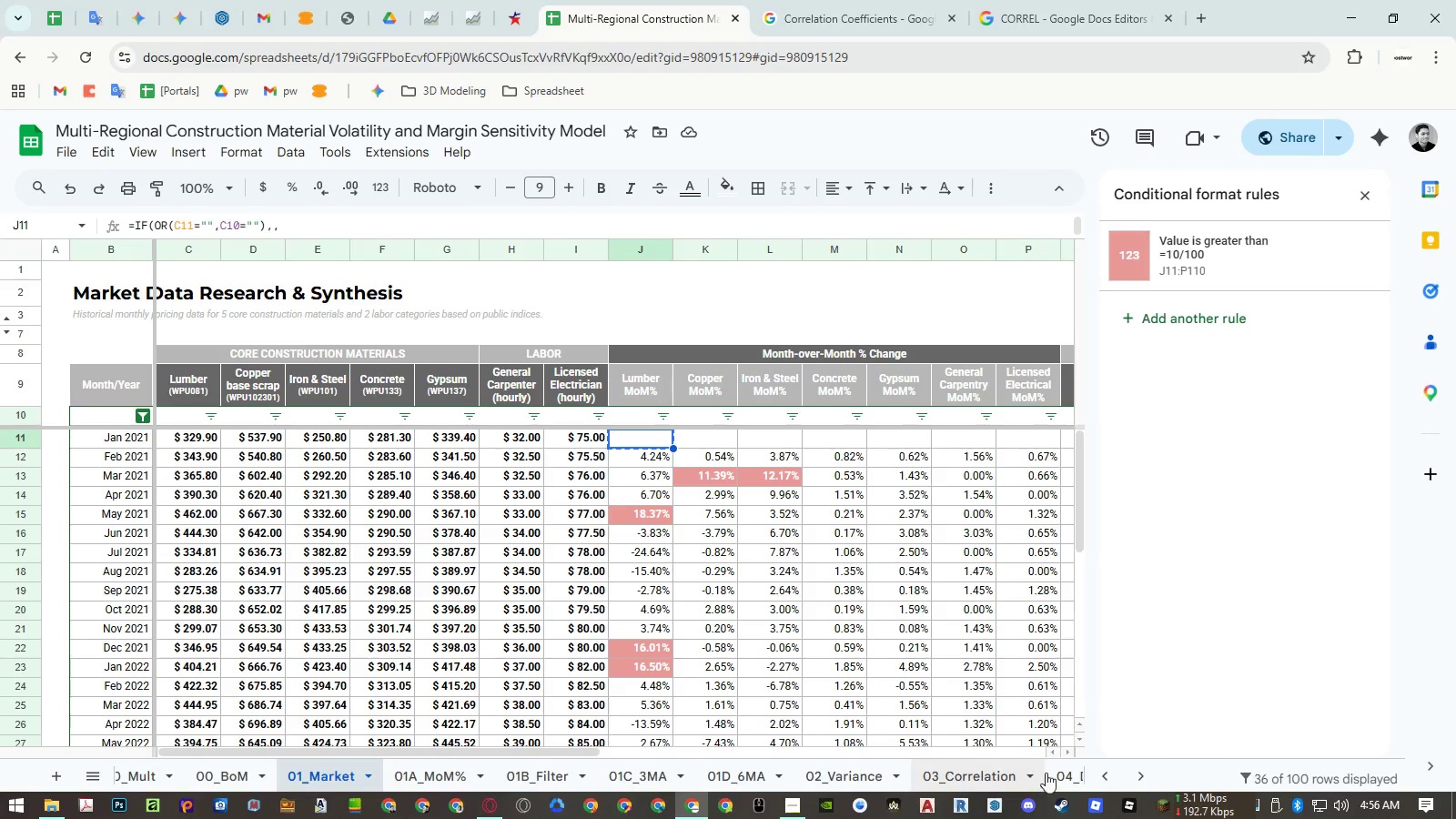 
left_click([1005, 769])
 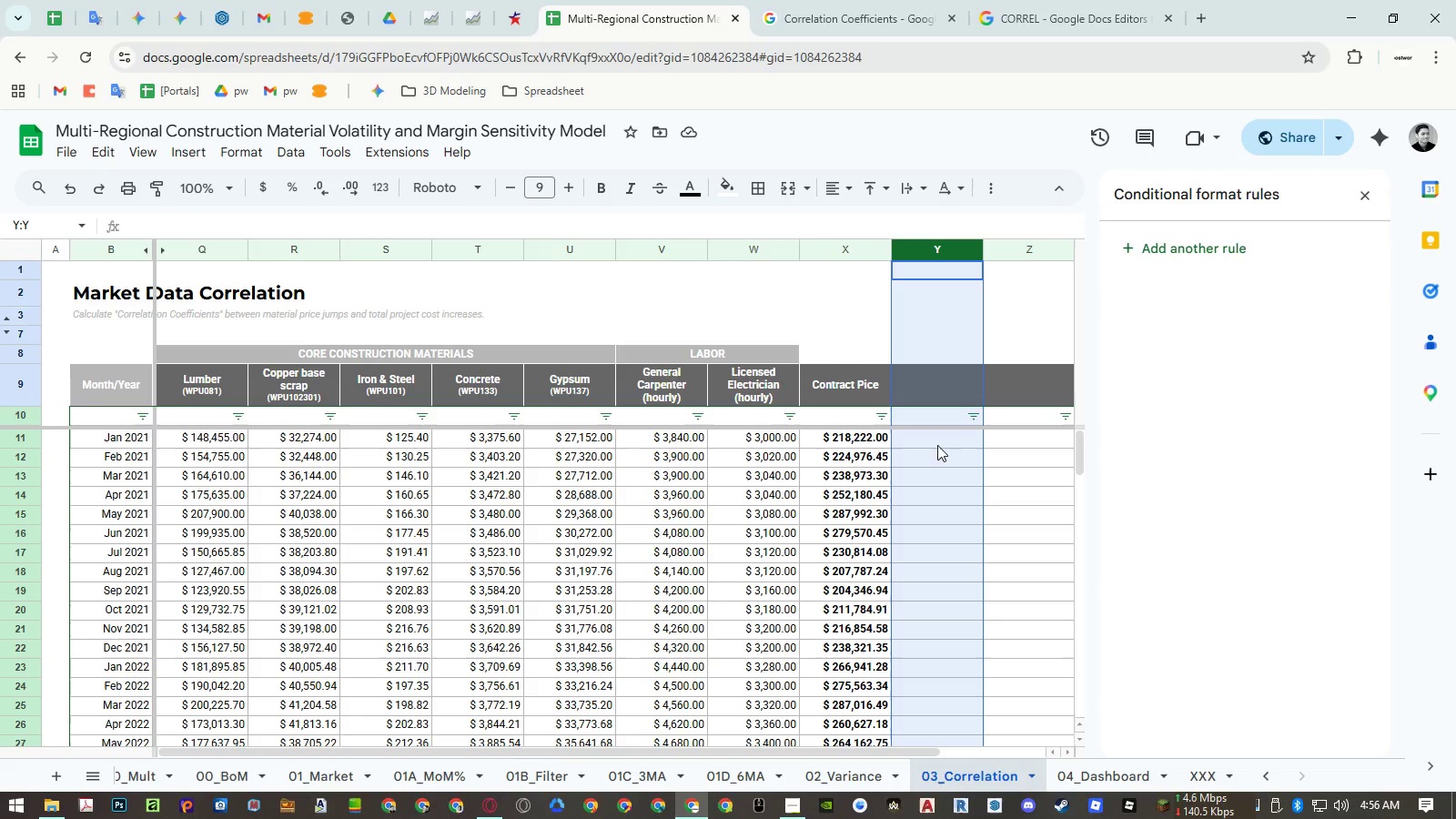 
right_click([935, 440])
 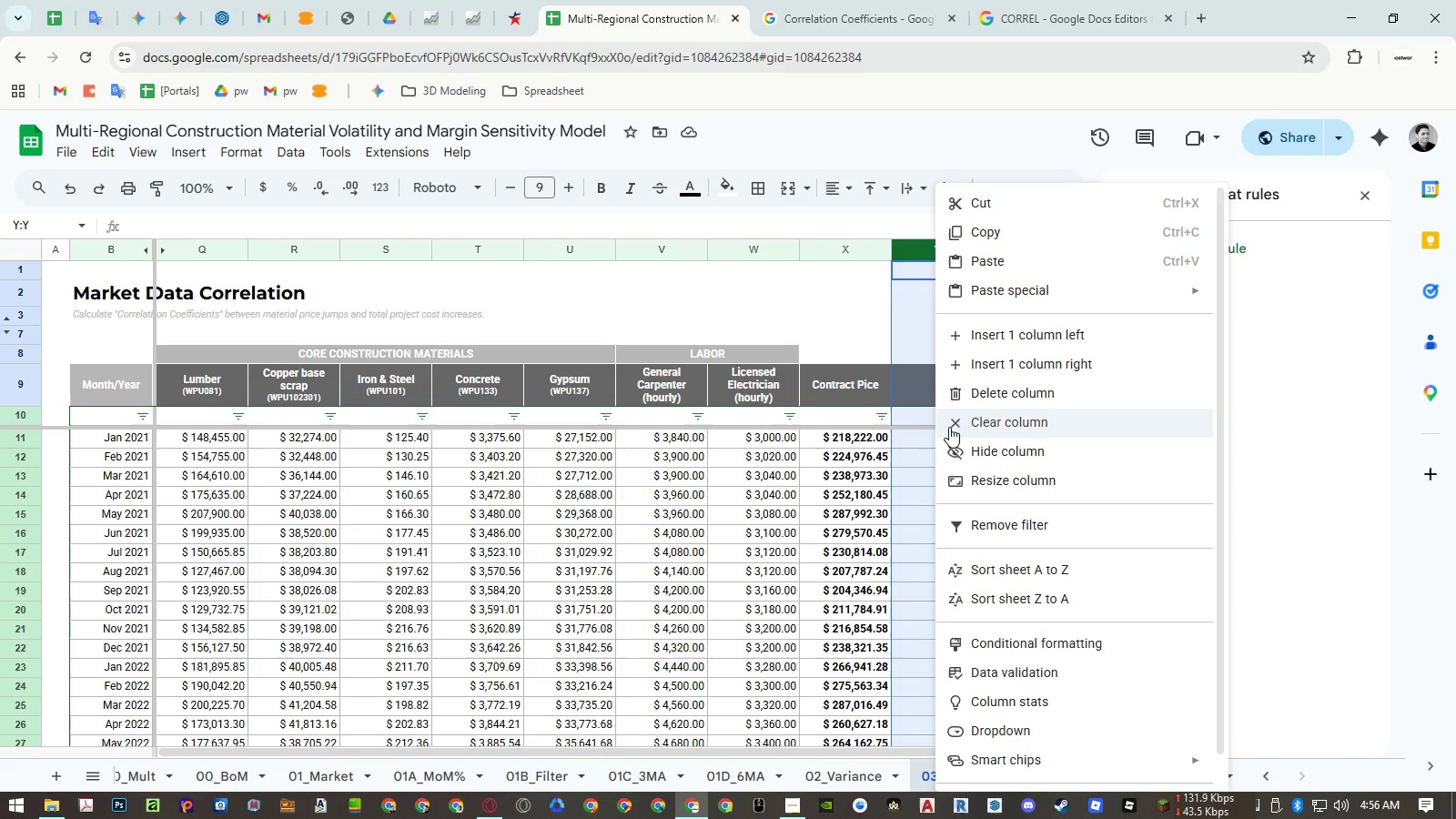 
left_click([926, 435])
 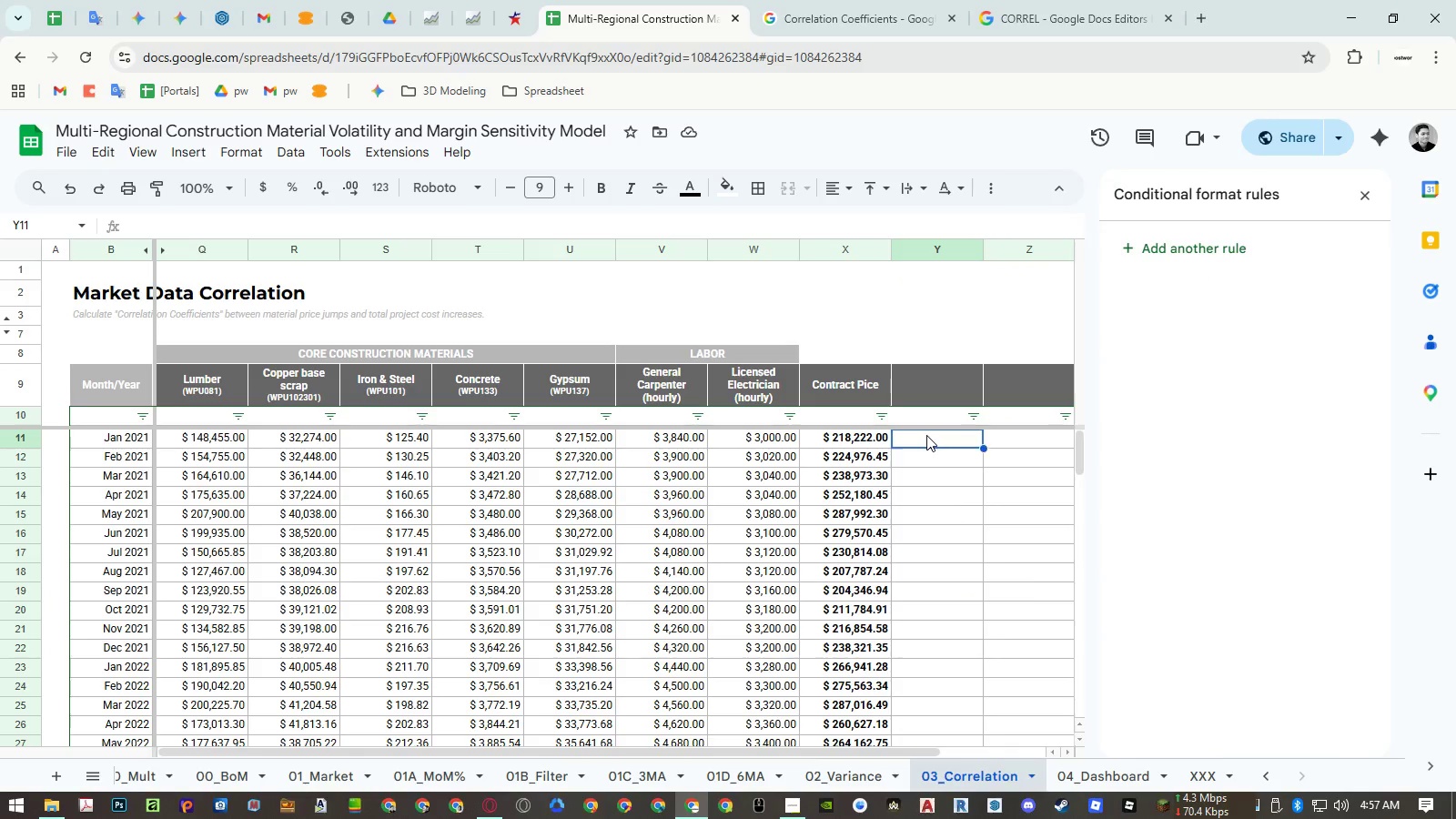 
right_click([926, 435])
 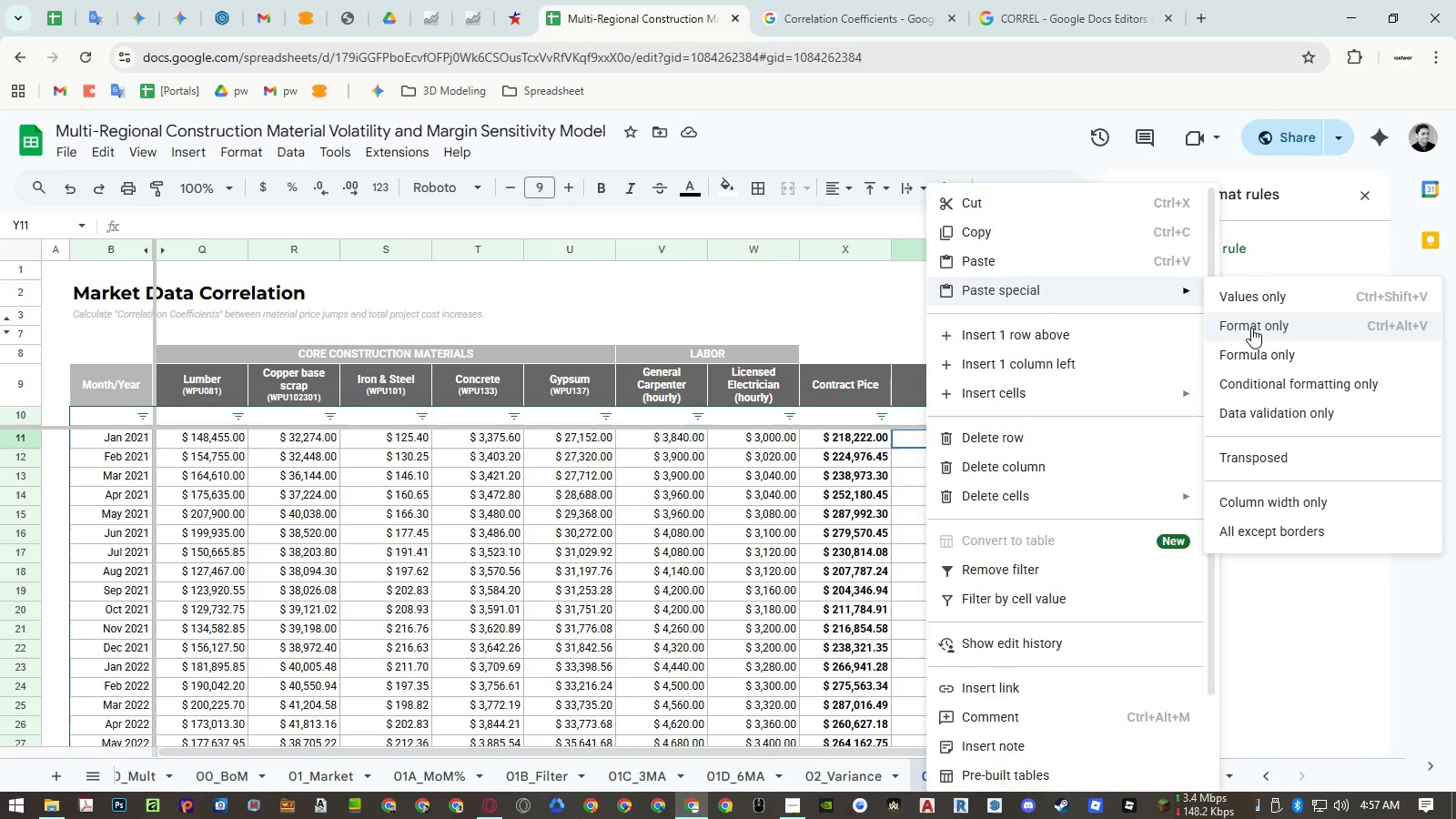 
left_click([1259, 348])
 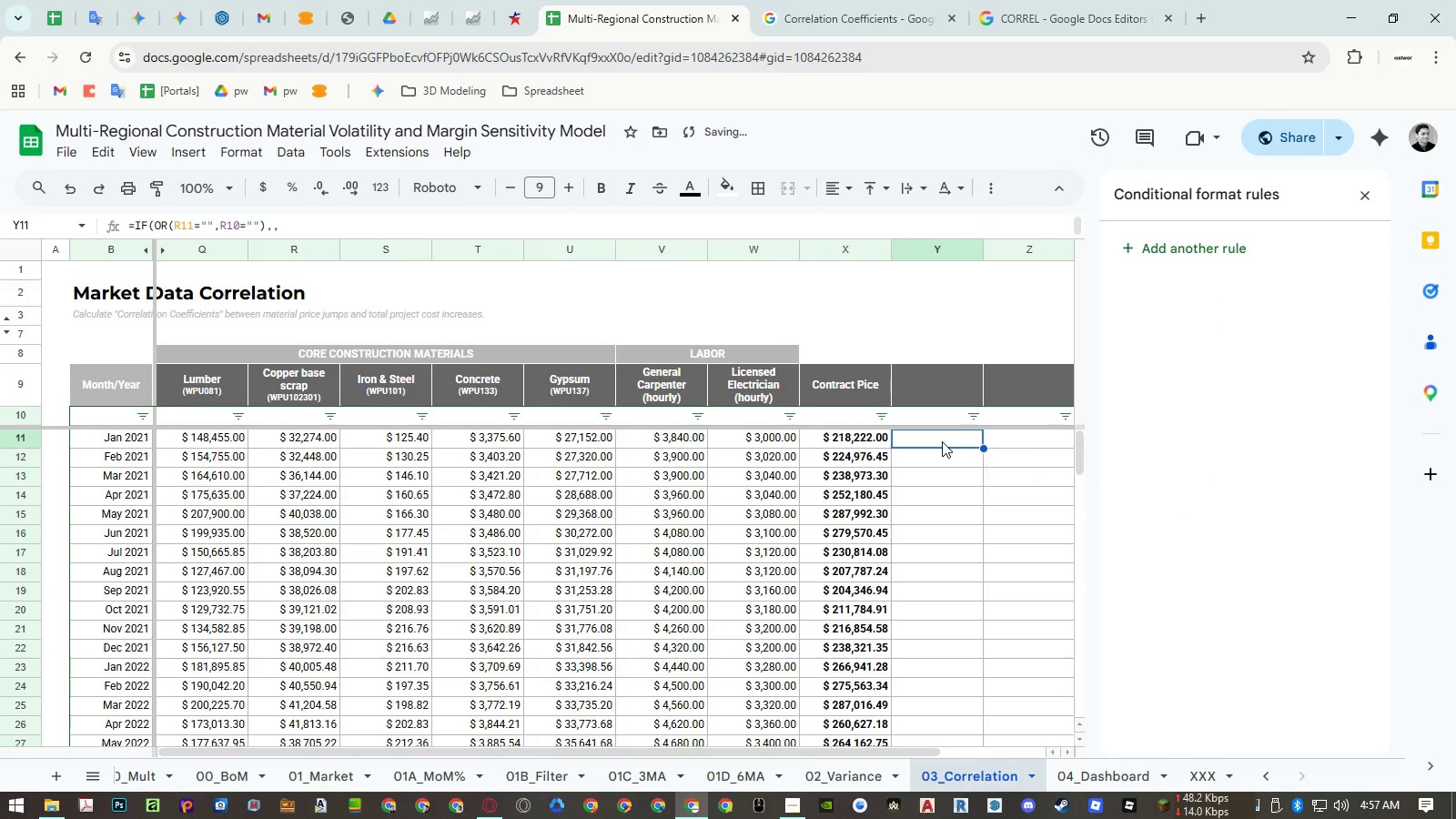 
double_click([942, 441])
 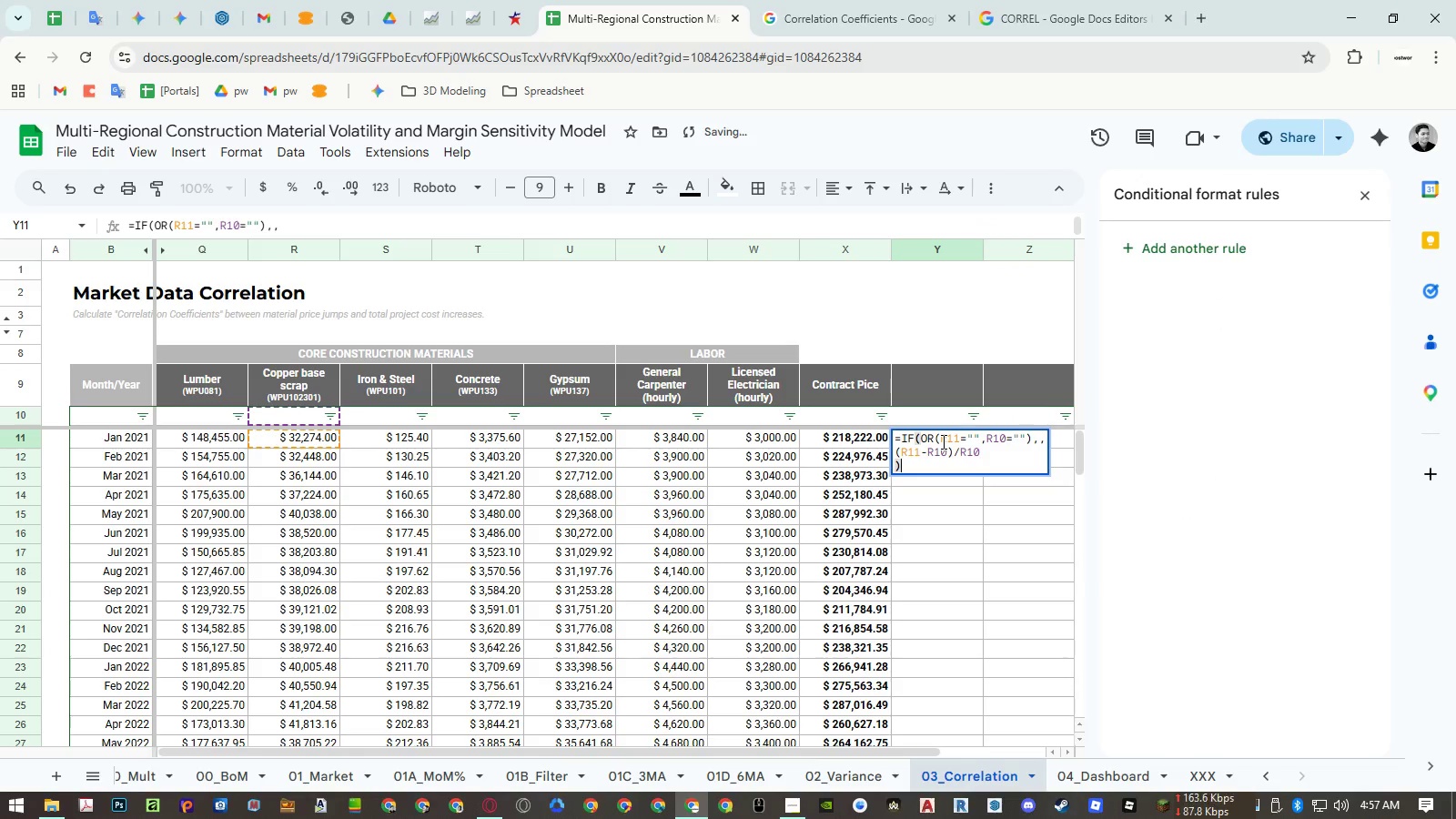 
key(Escape)
 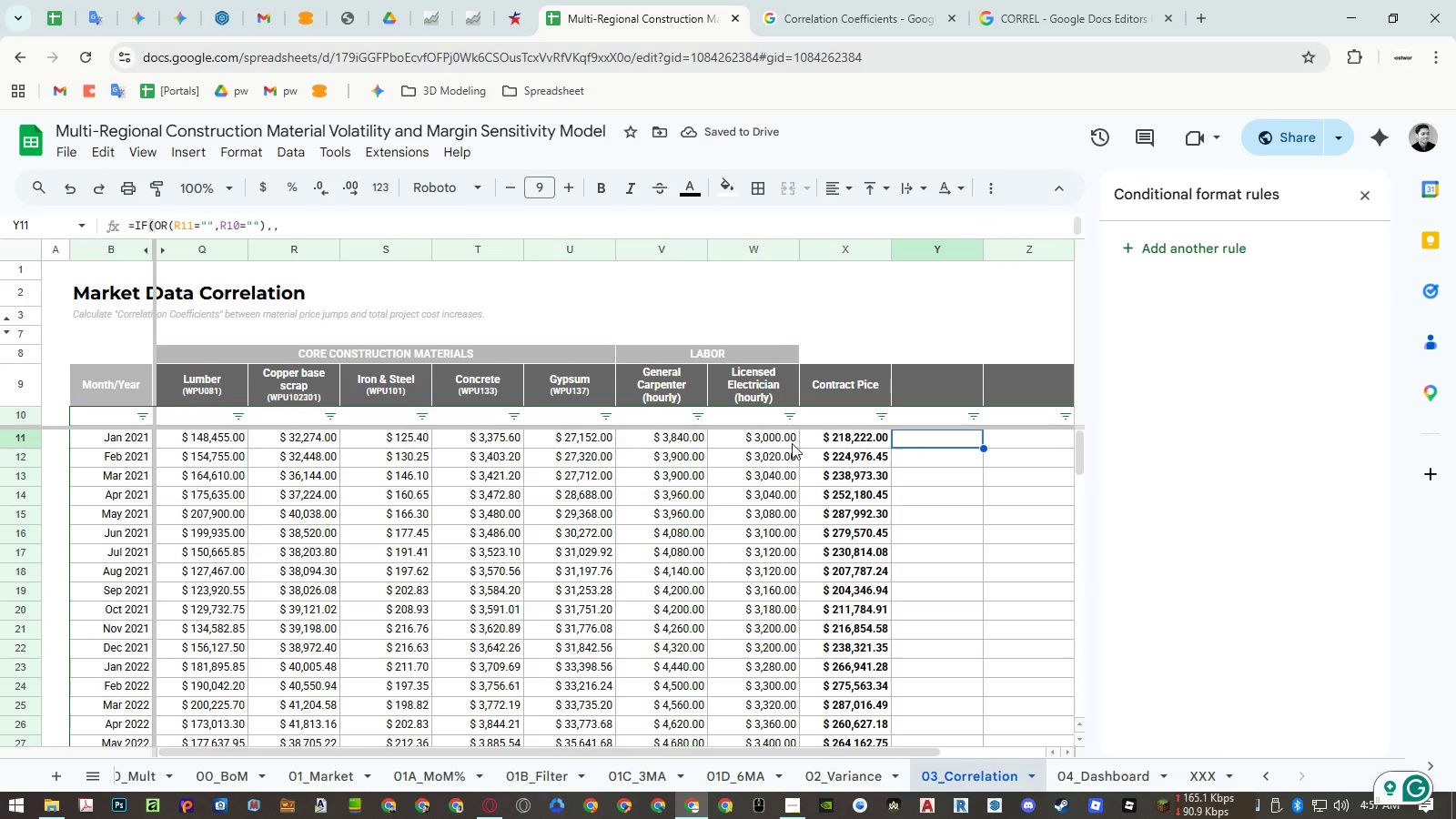 
hold_key(key=ShiftLeft, duration=0.84)
scroll: coordinate [623, 490], scroll_direction: down, amount: 6.0
 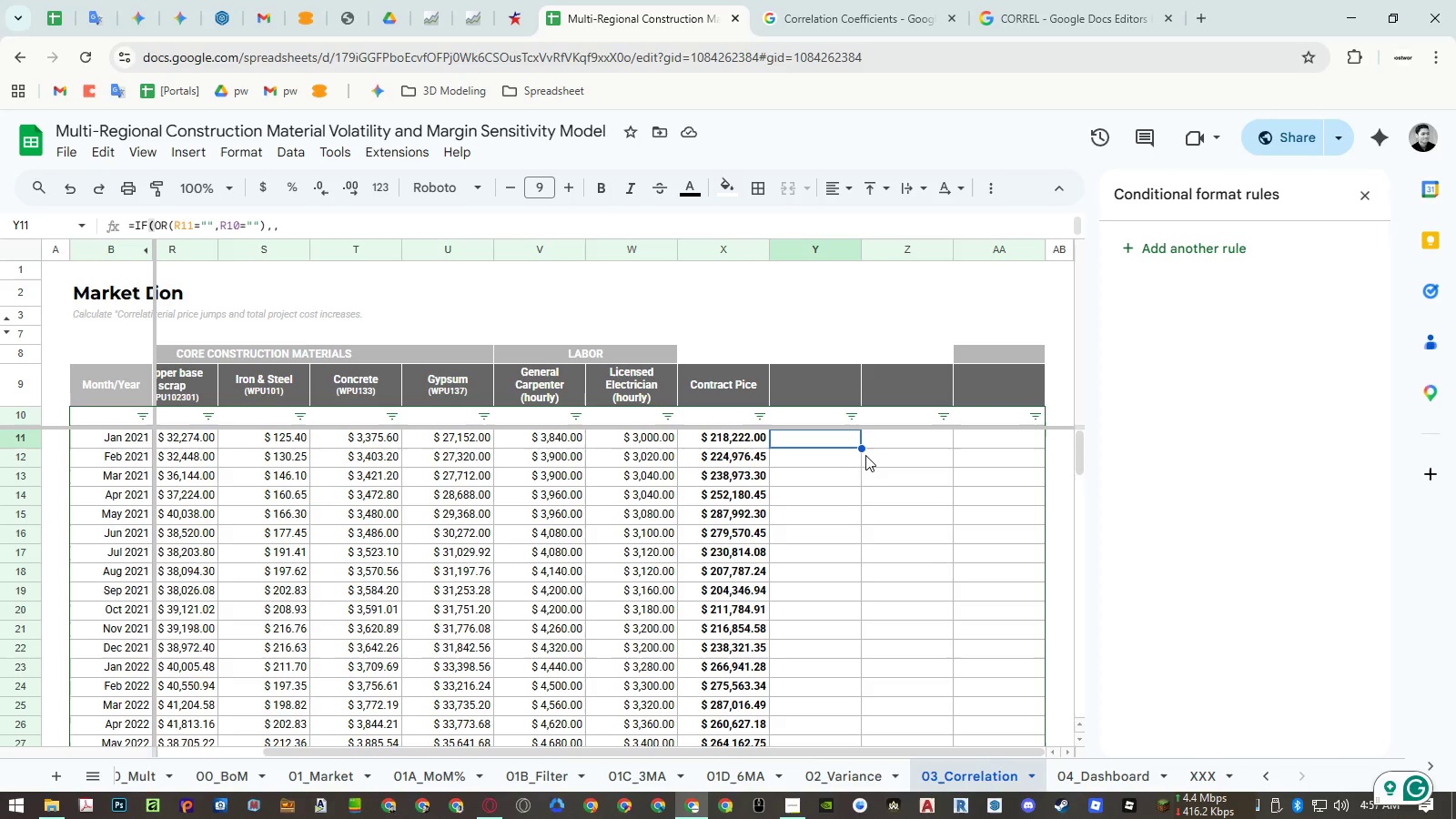 
key(Control+ControlLeft)
 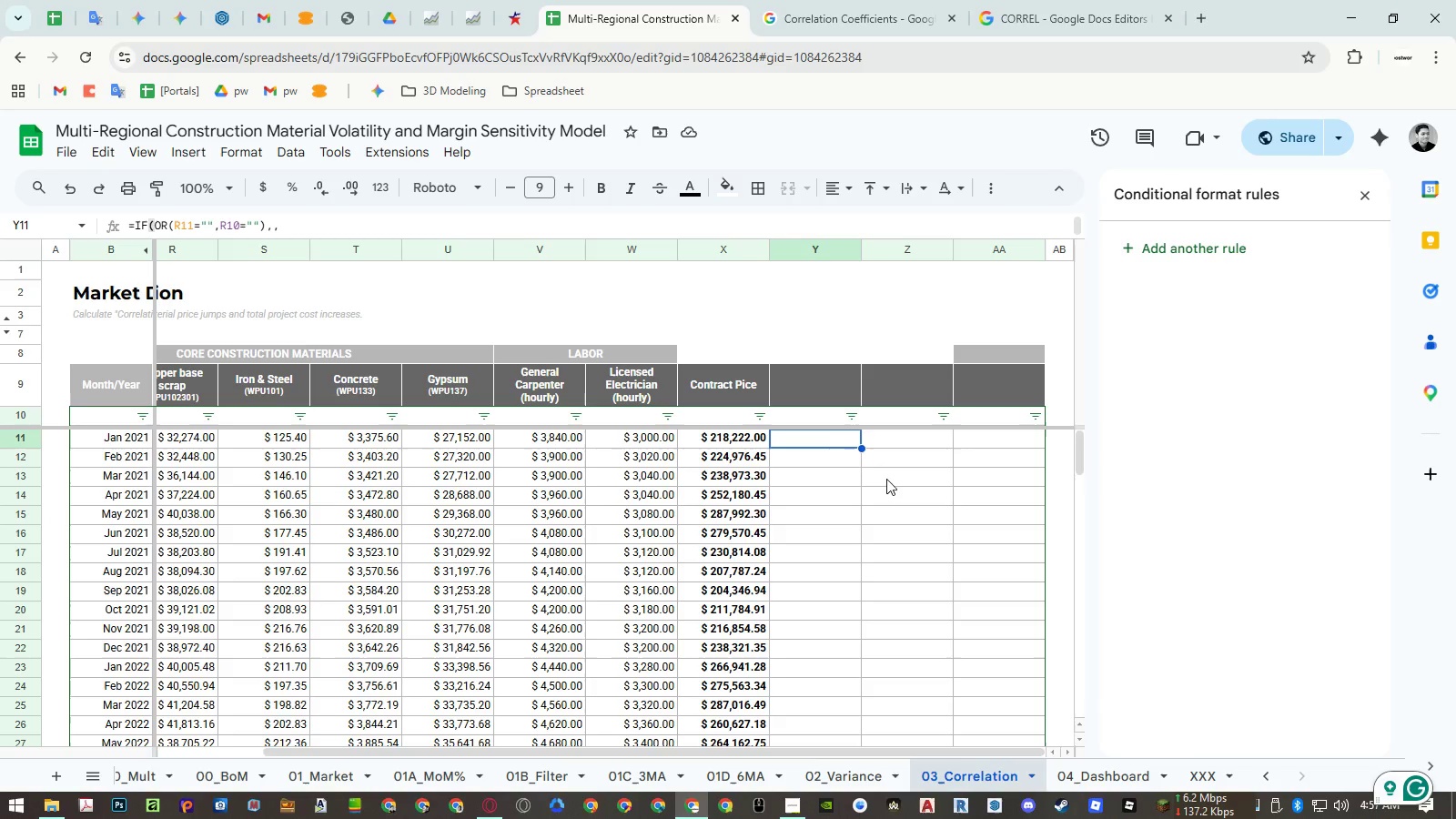 
key(Control+C)
 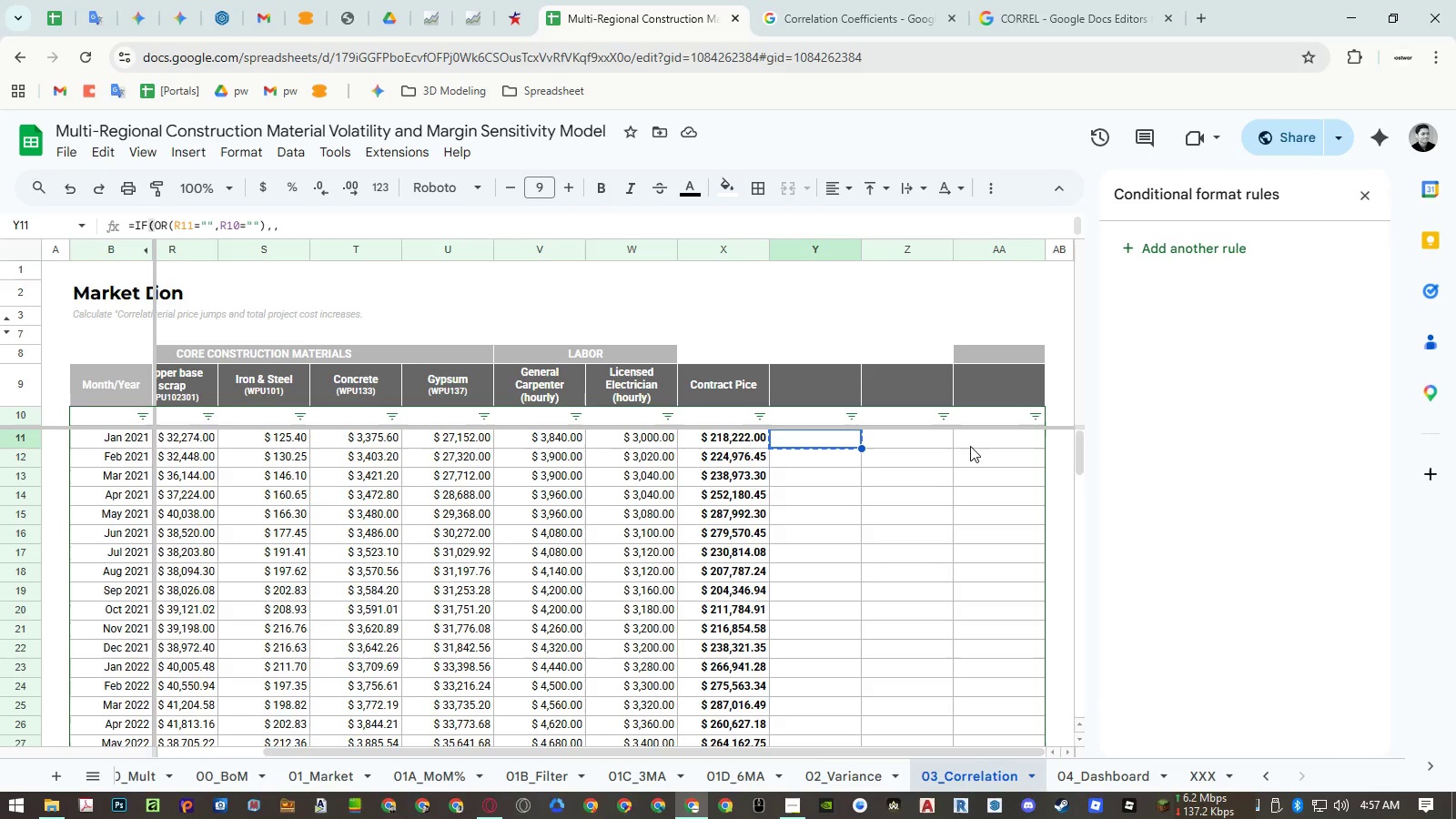 
right_click([983, 441])
 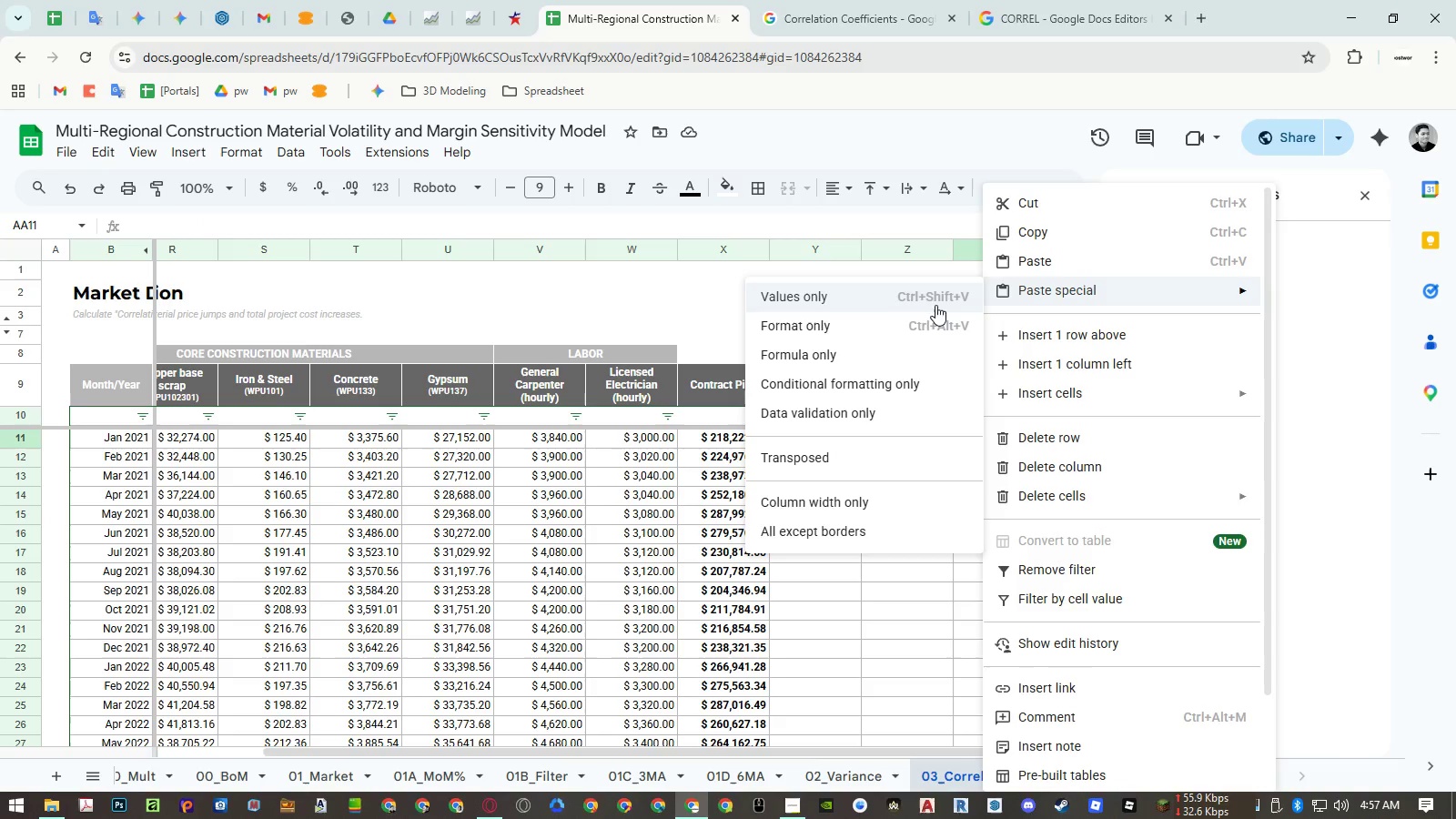 
left_click([894, 349])
 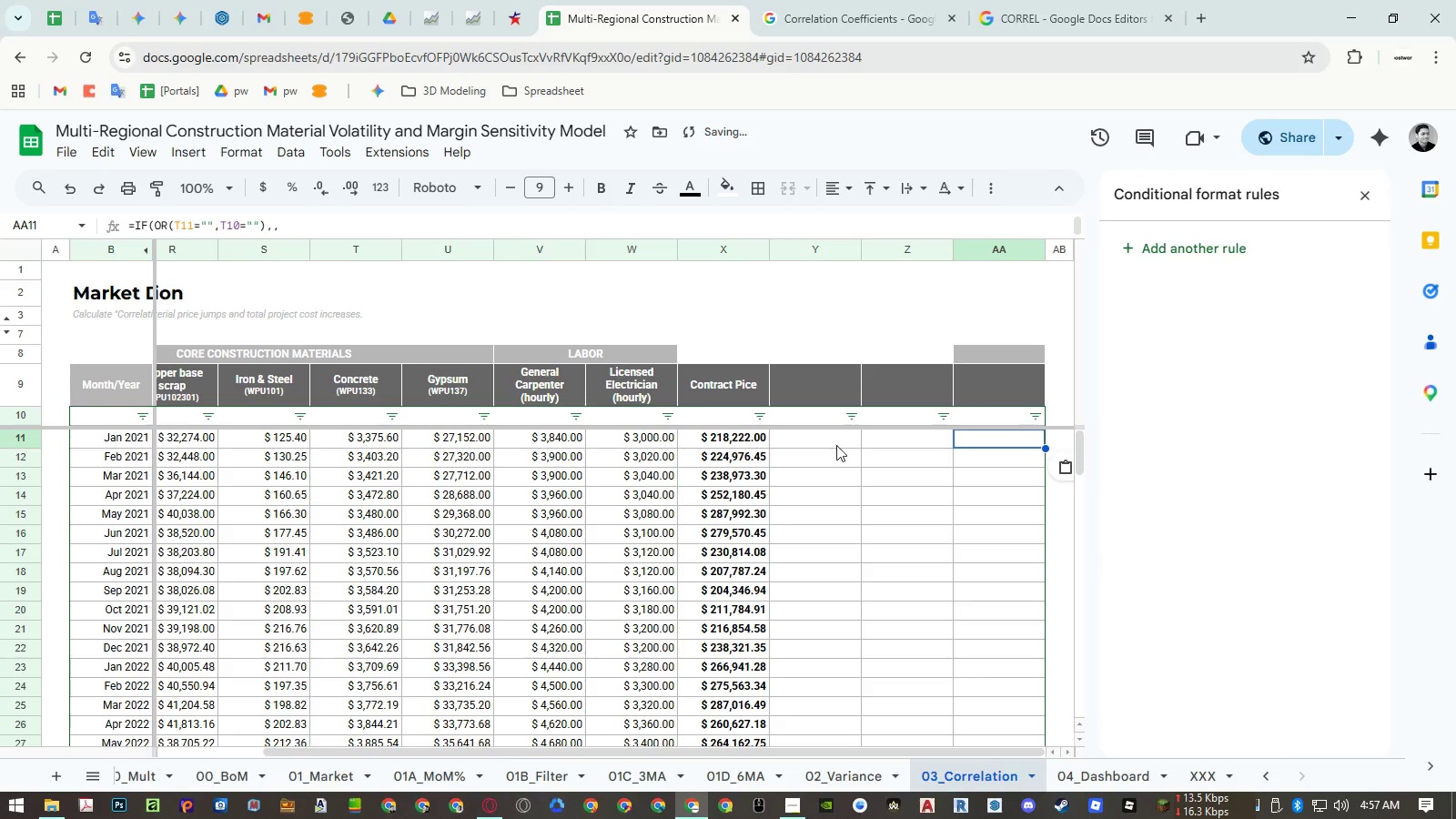 
left_click([830, 440])
 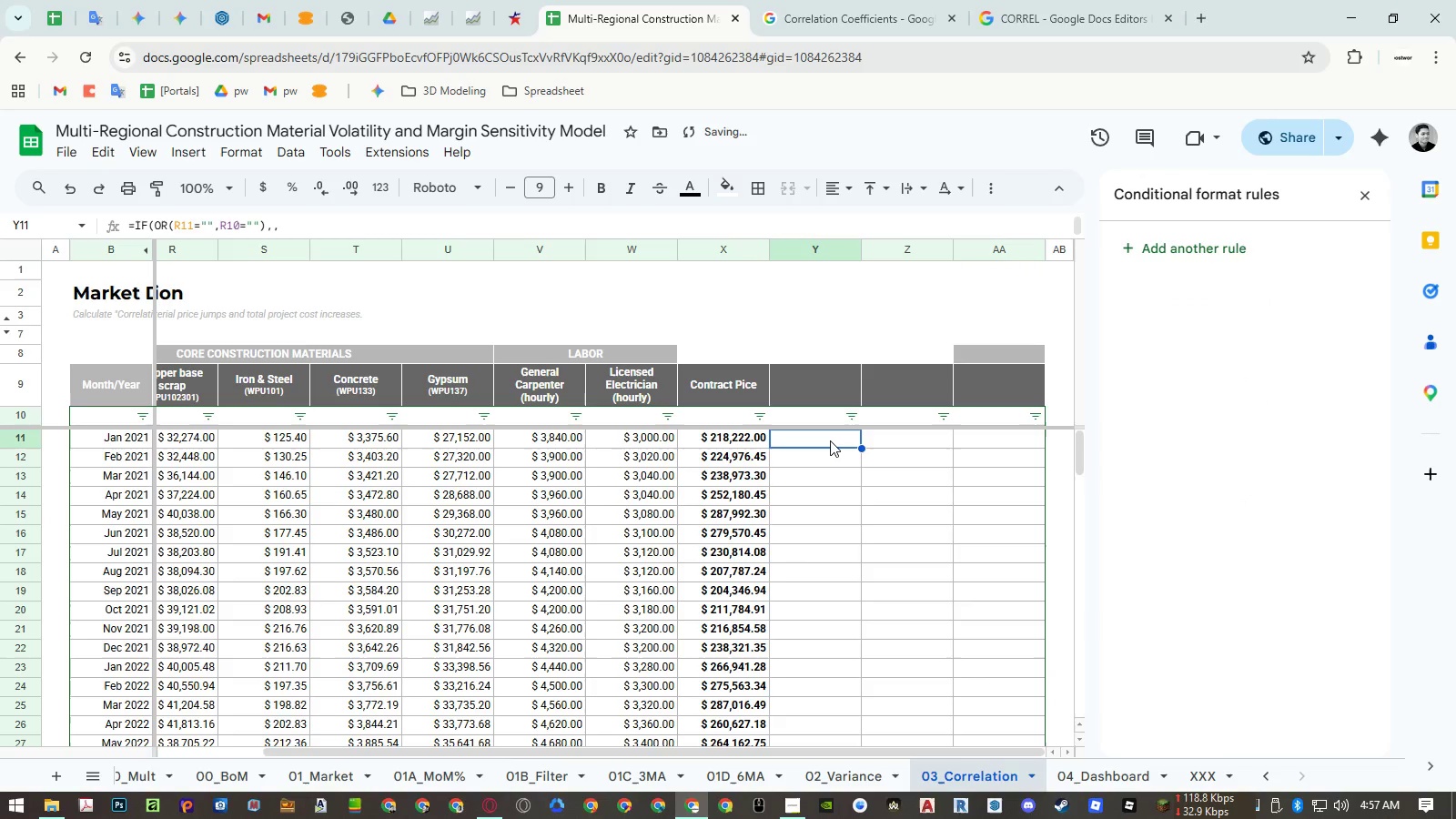 
key(Delete)
 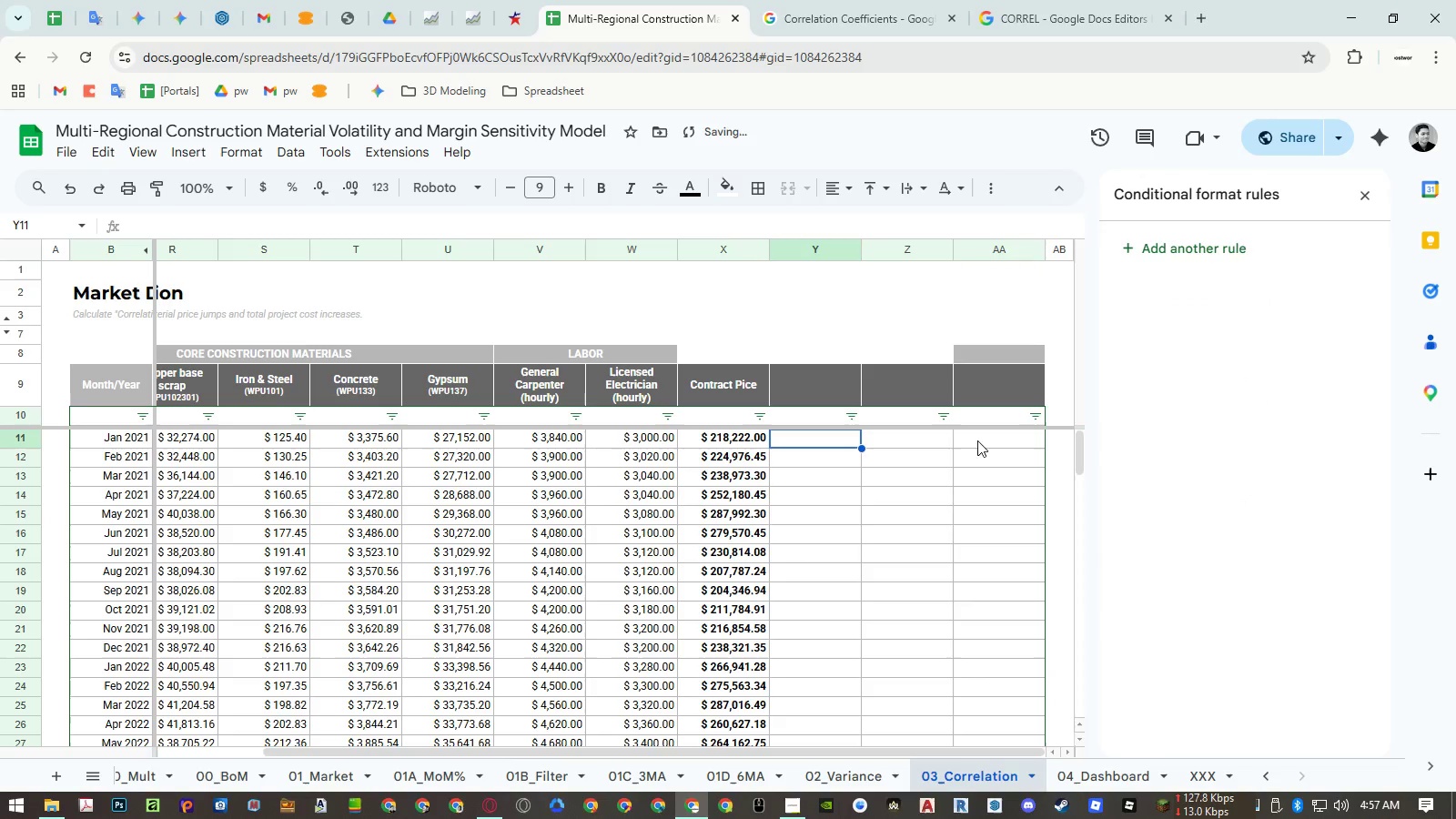 
double_click([979, 440])
 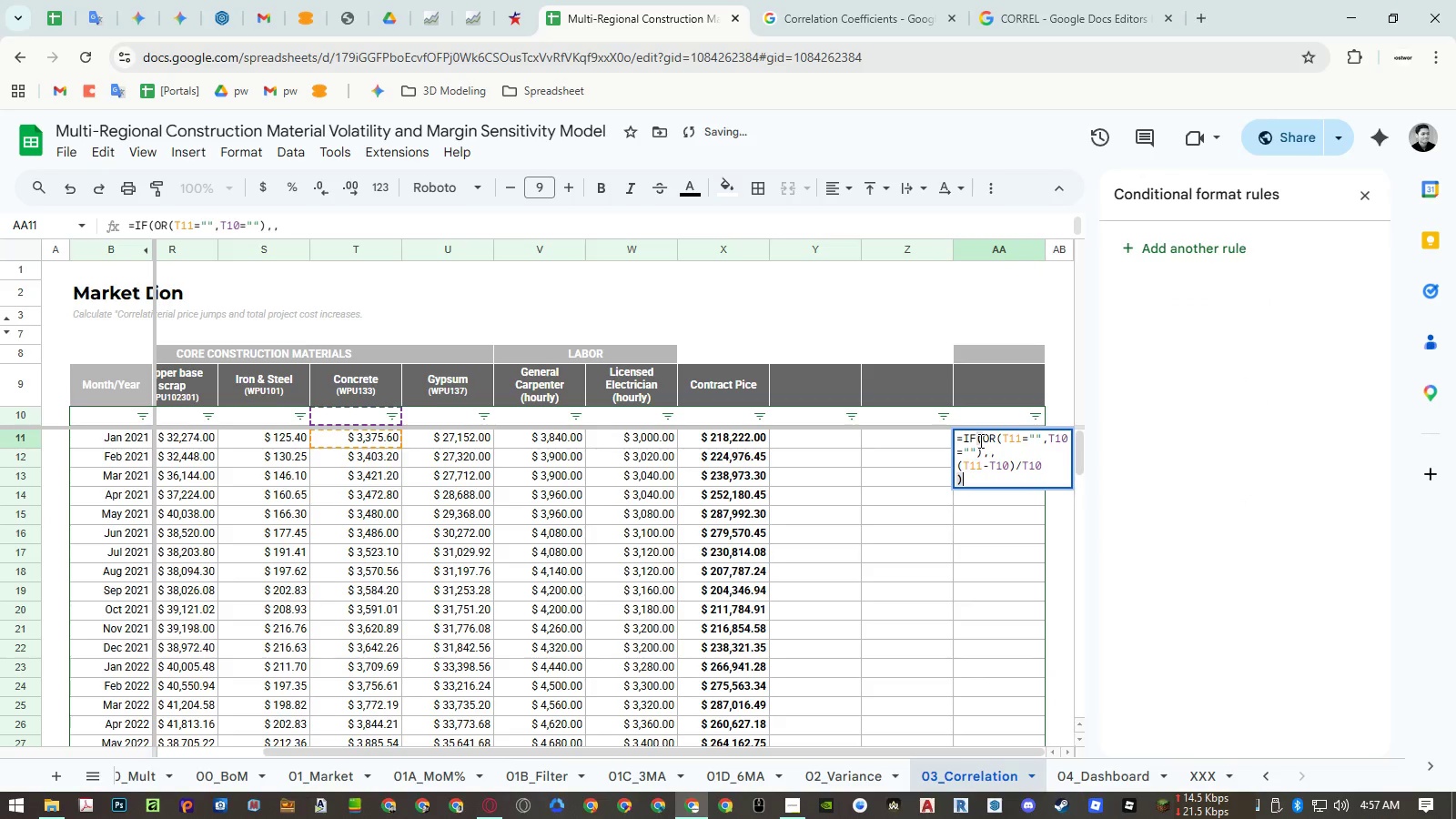 
key(Control+A)
 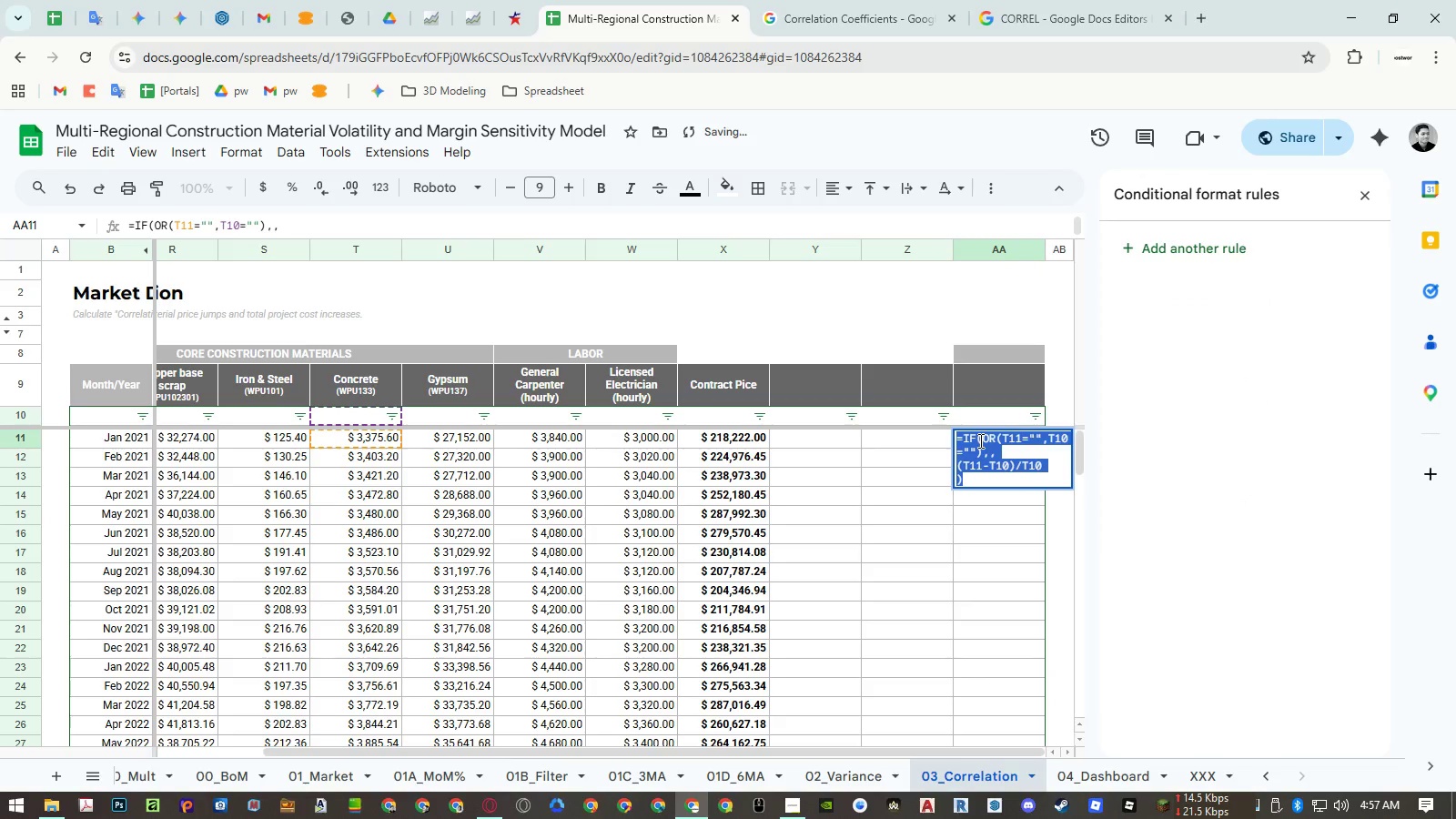 
key(Control+X)
 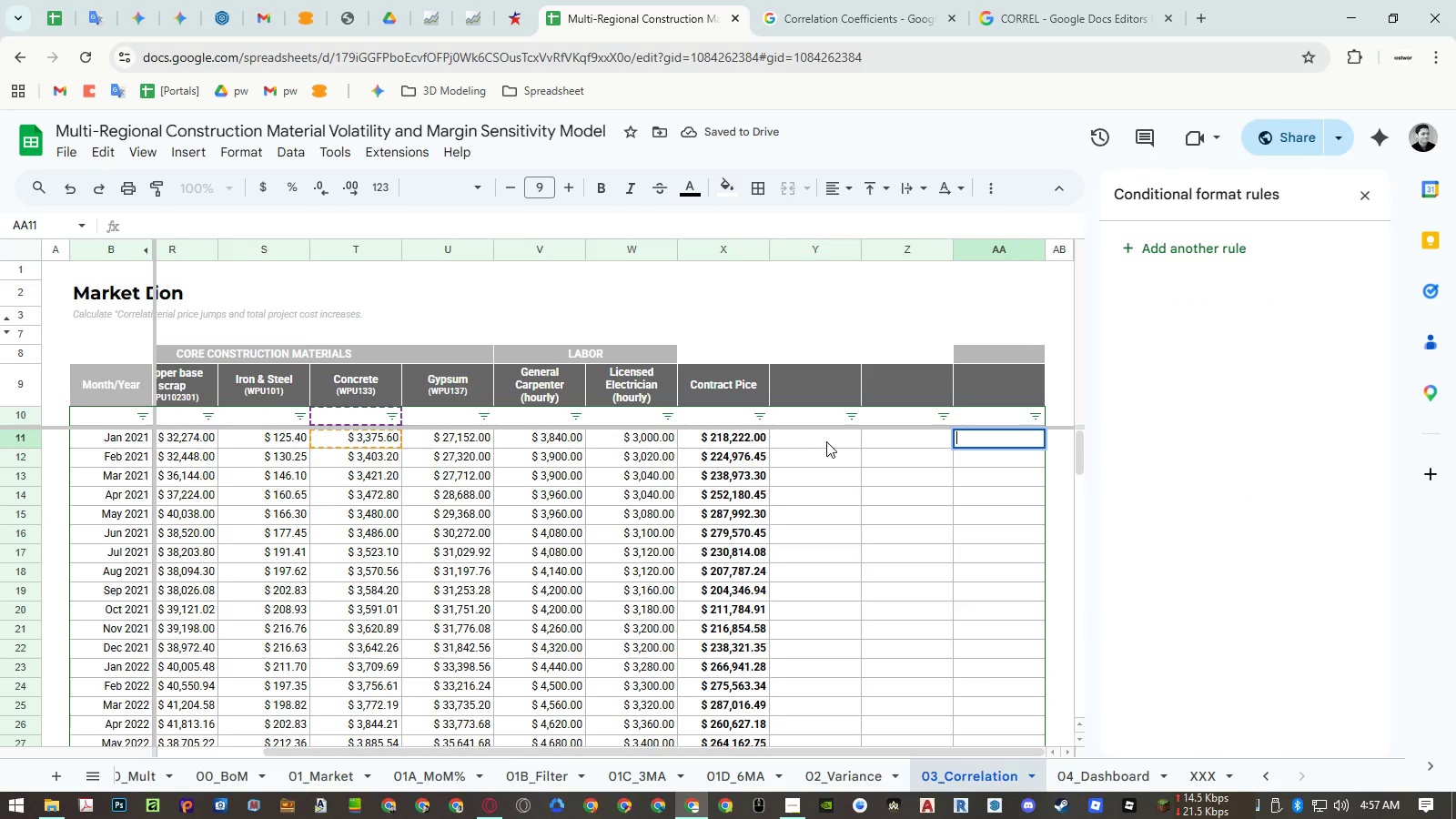 
double_click([824, 440])
 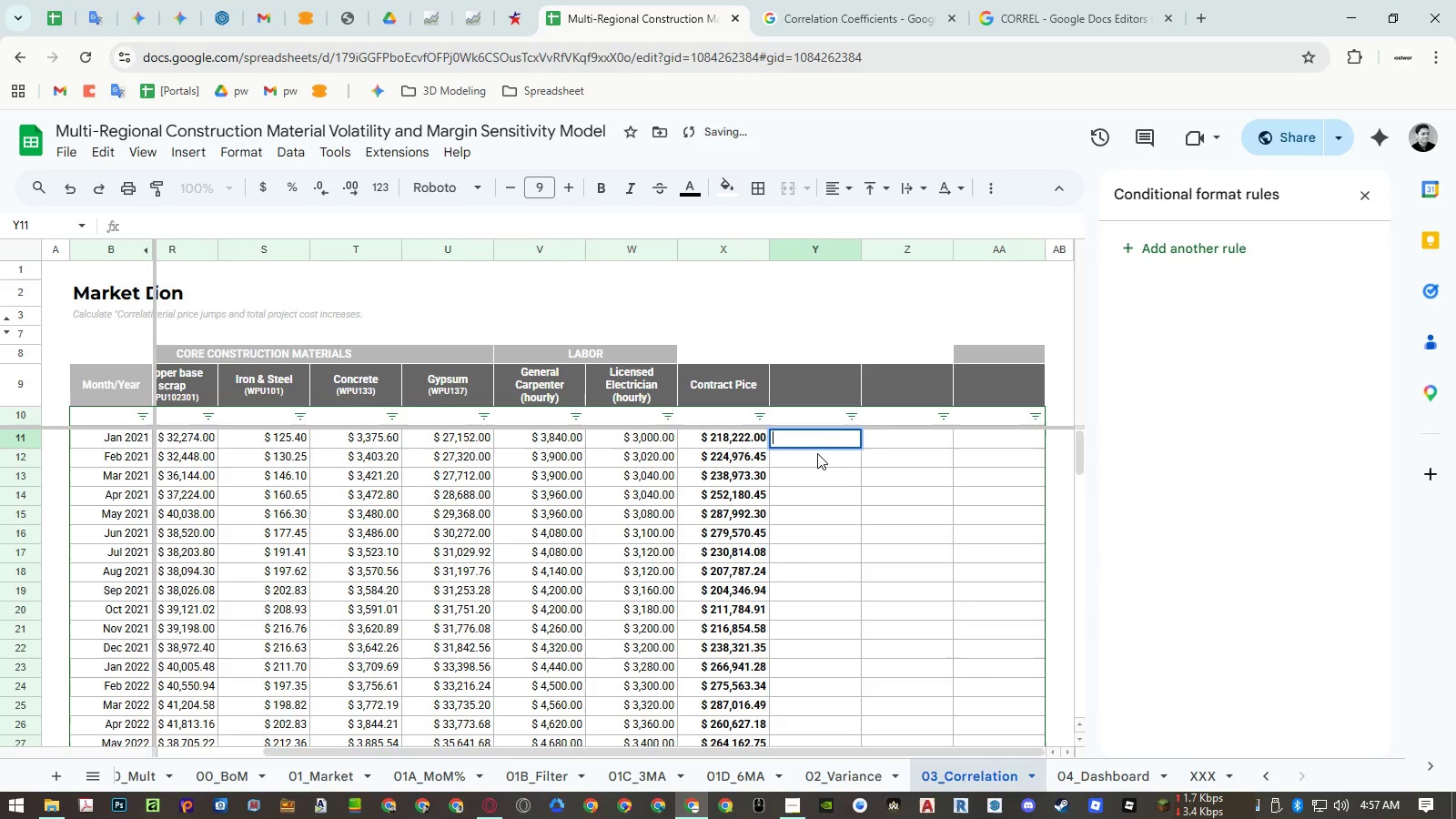 
key(Control+ControlLeft)
 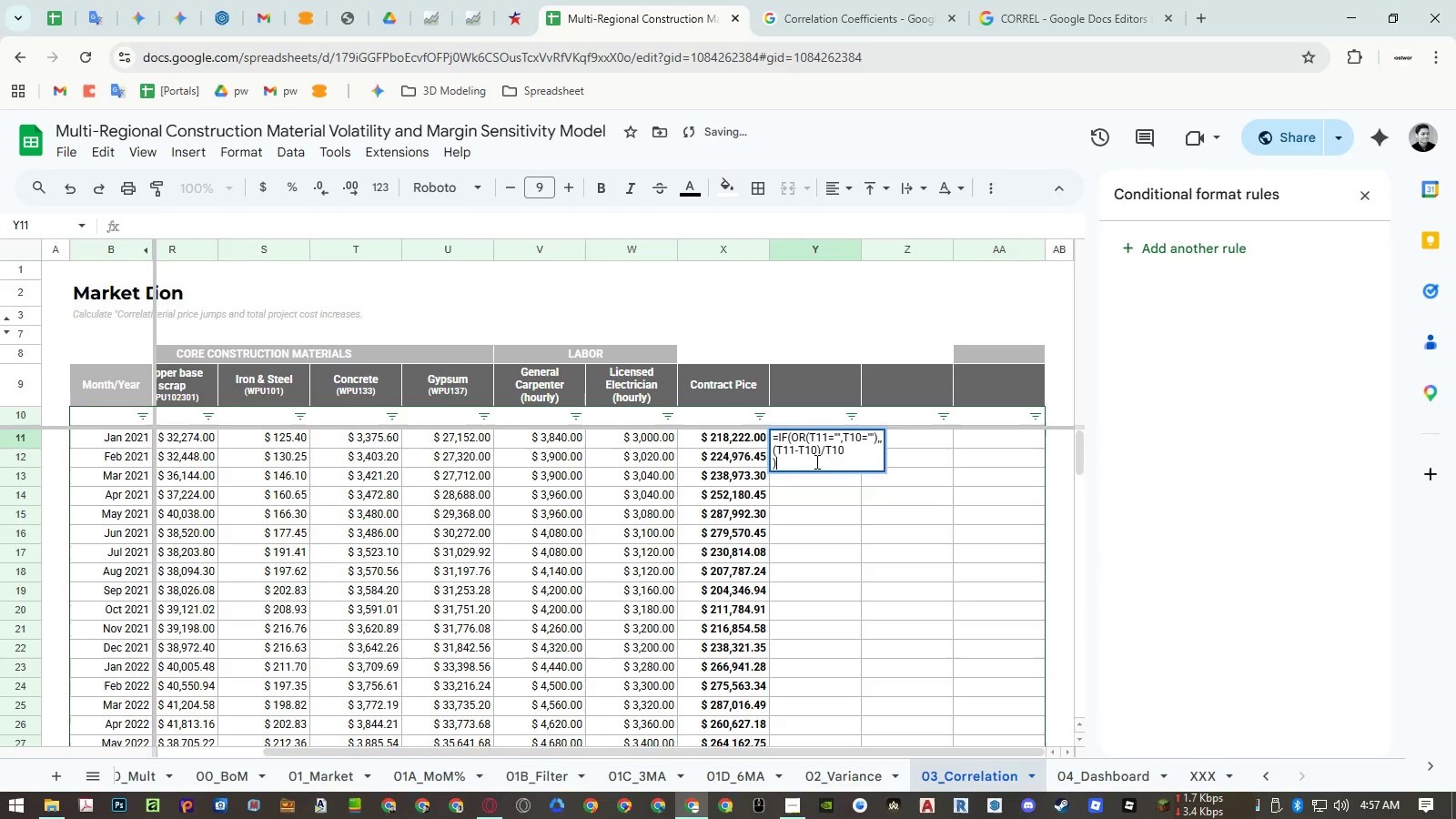 
key(Control+V)
 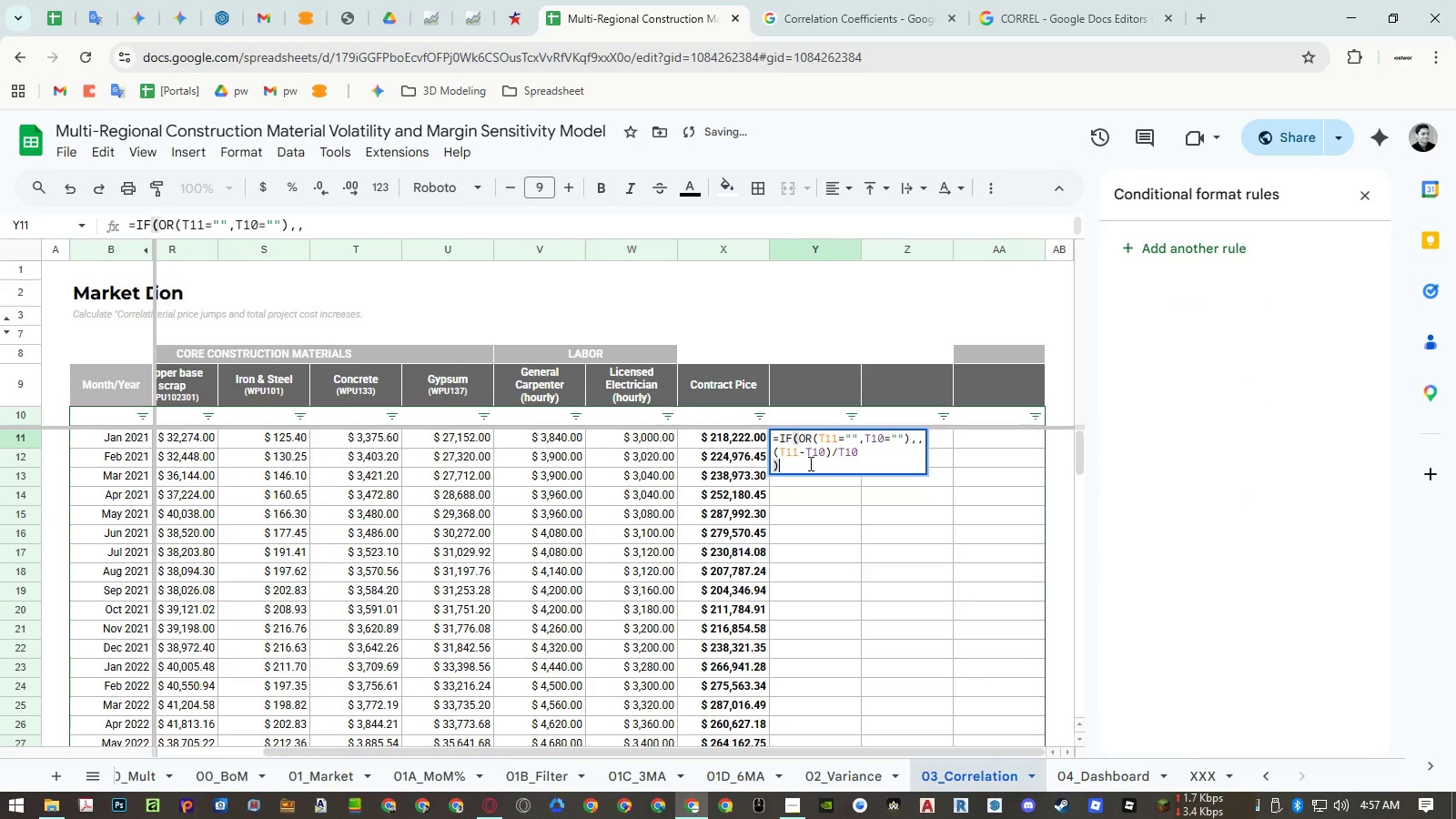 
key(Enter)
 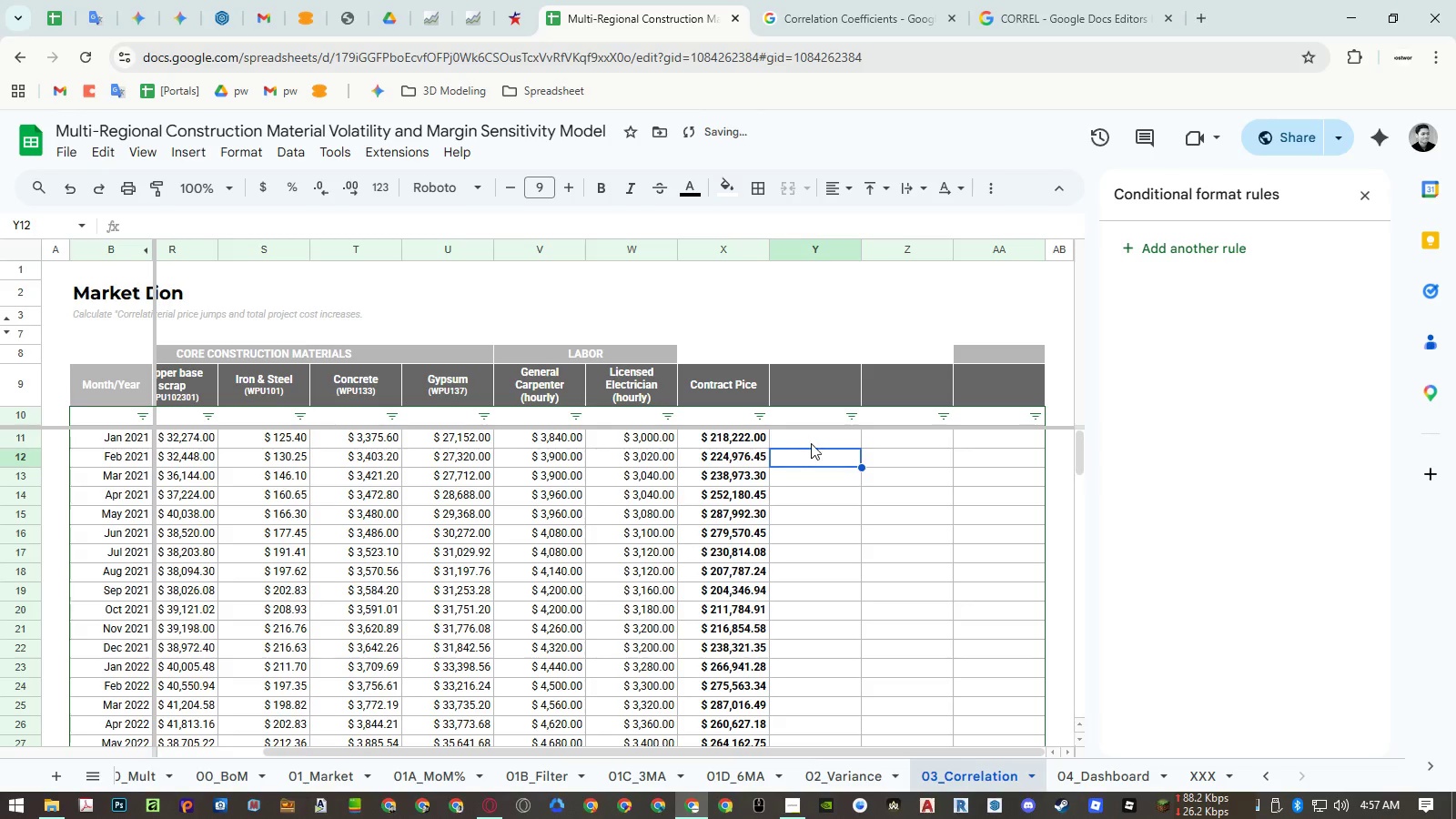 
left_click([811, 440])
 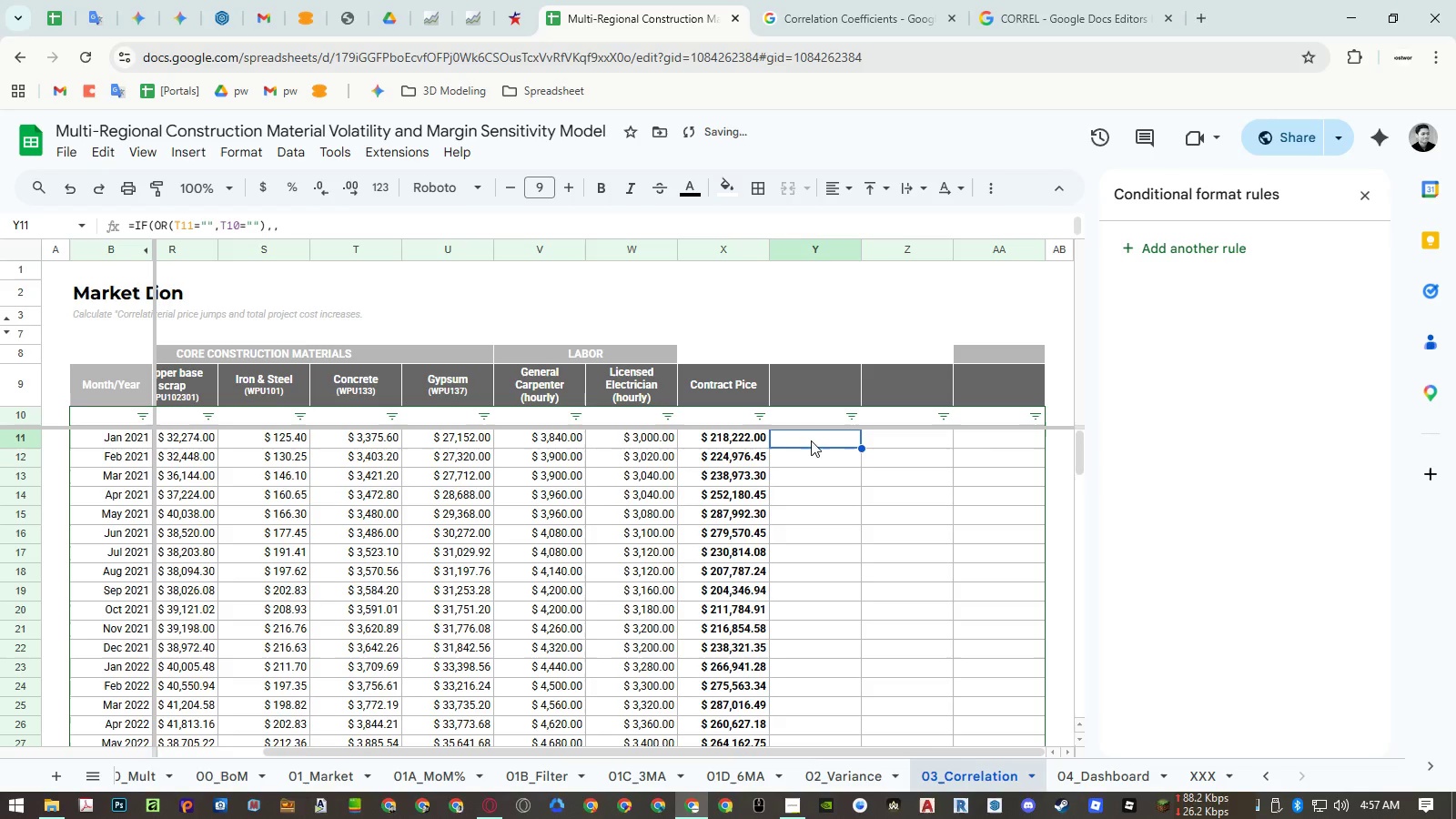 
key(Control+ControlLeft)
 